 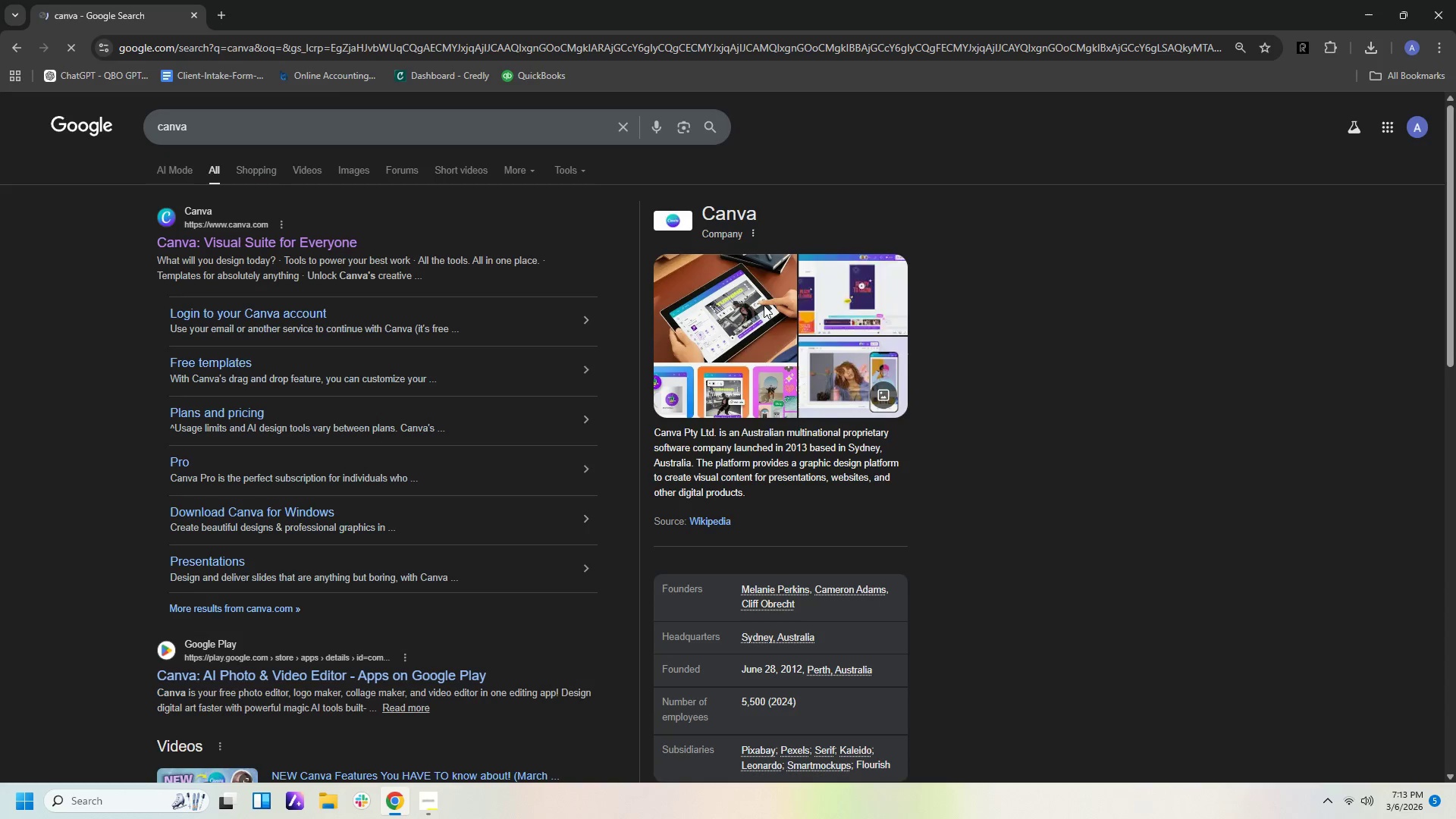 
left_click([250, 243])
 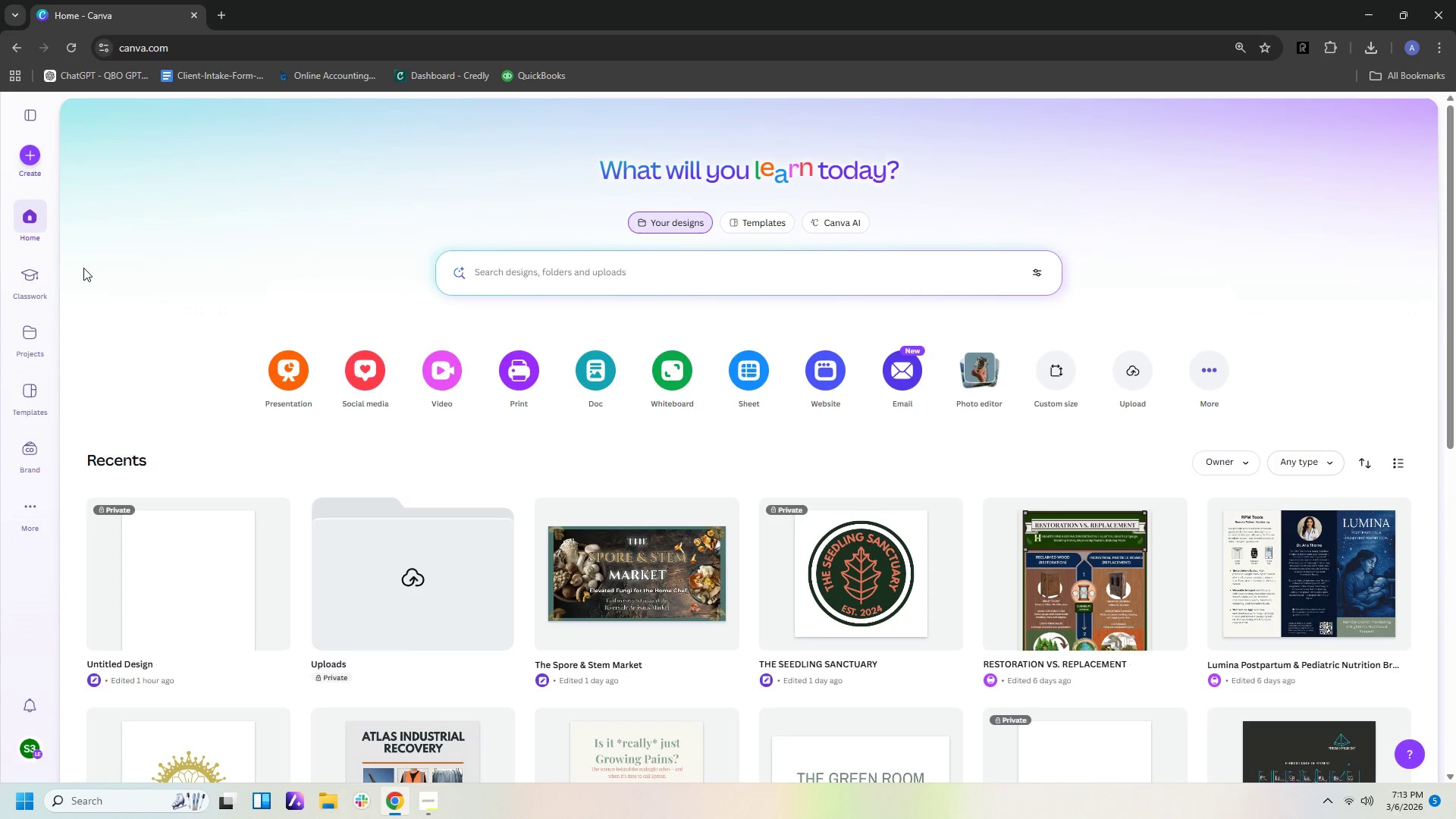 
wait(11.59)
 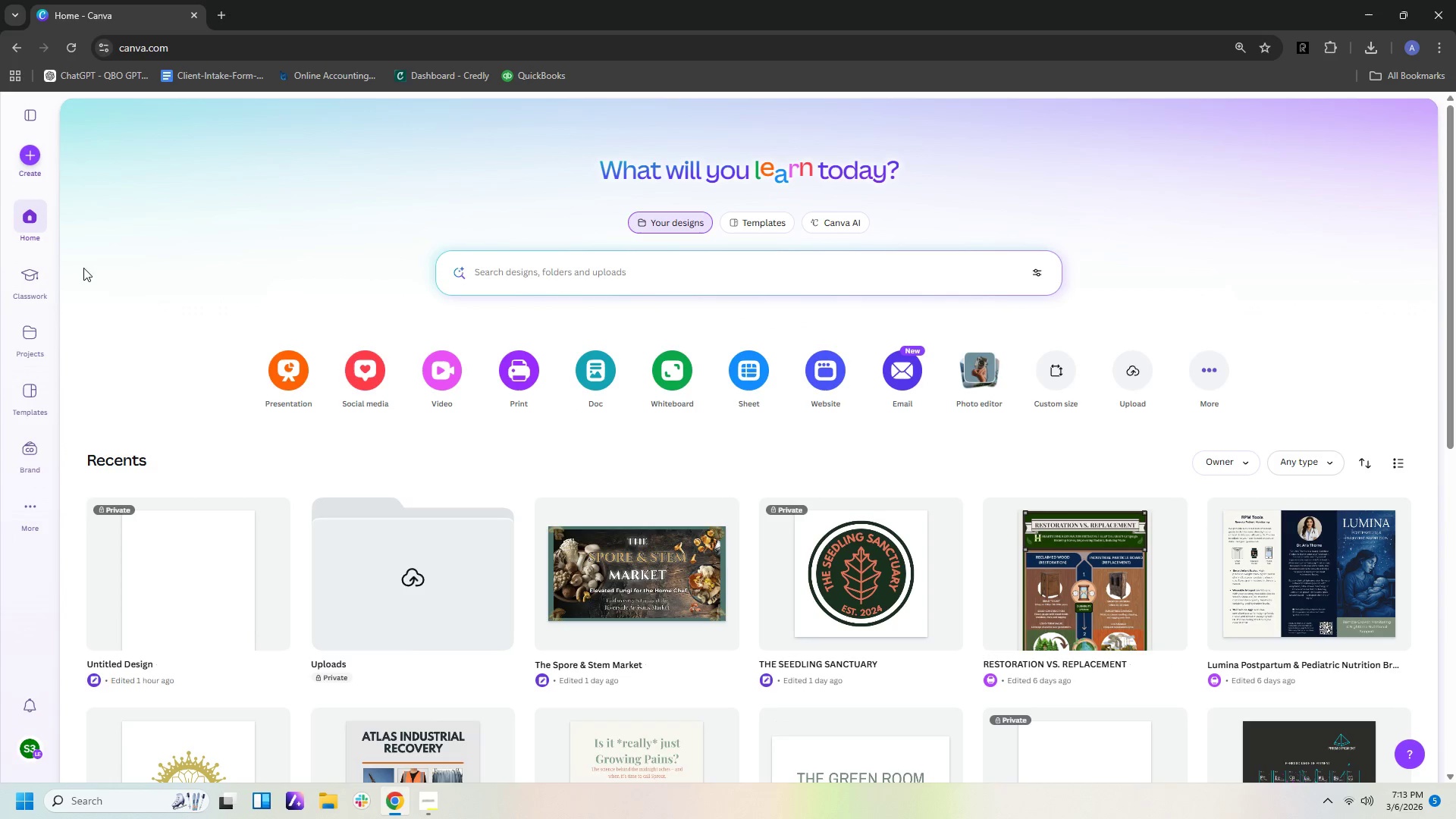 
left_click([39, 157])
 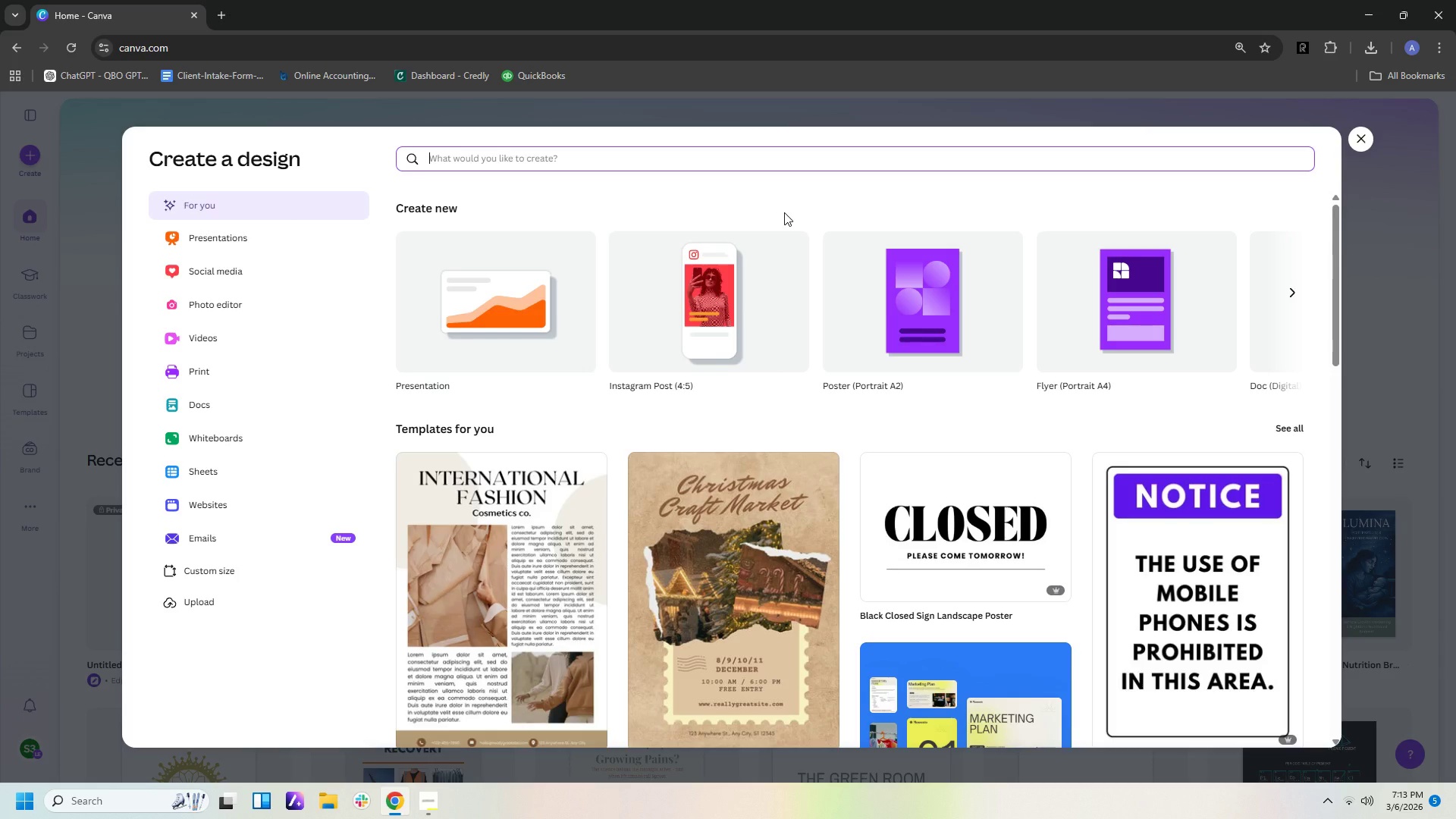 
wait(20.58)
 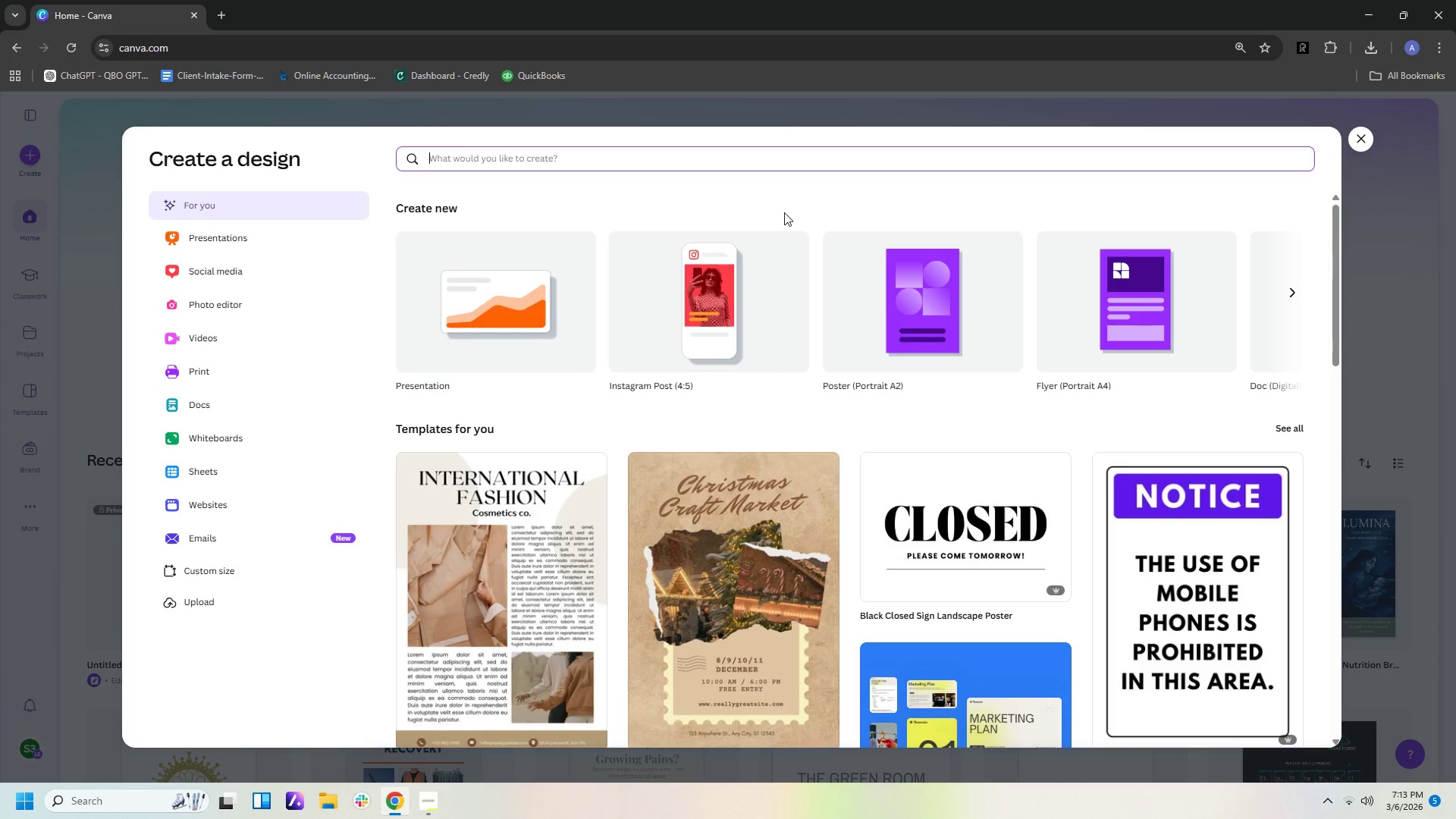 
left_click([617, 153])
 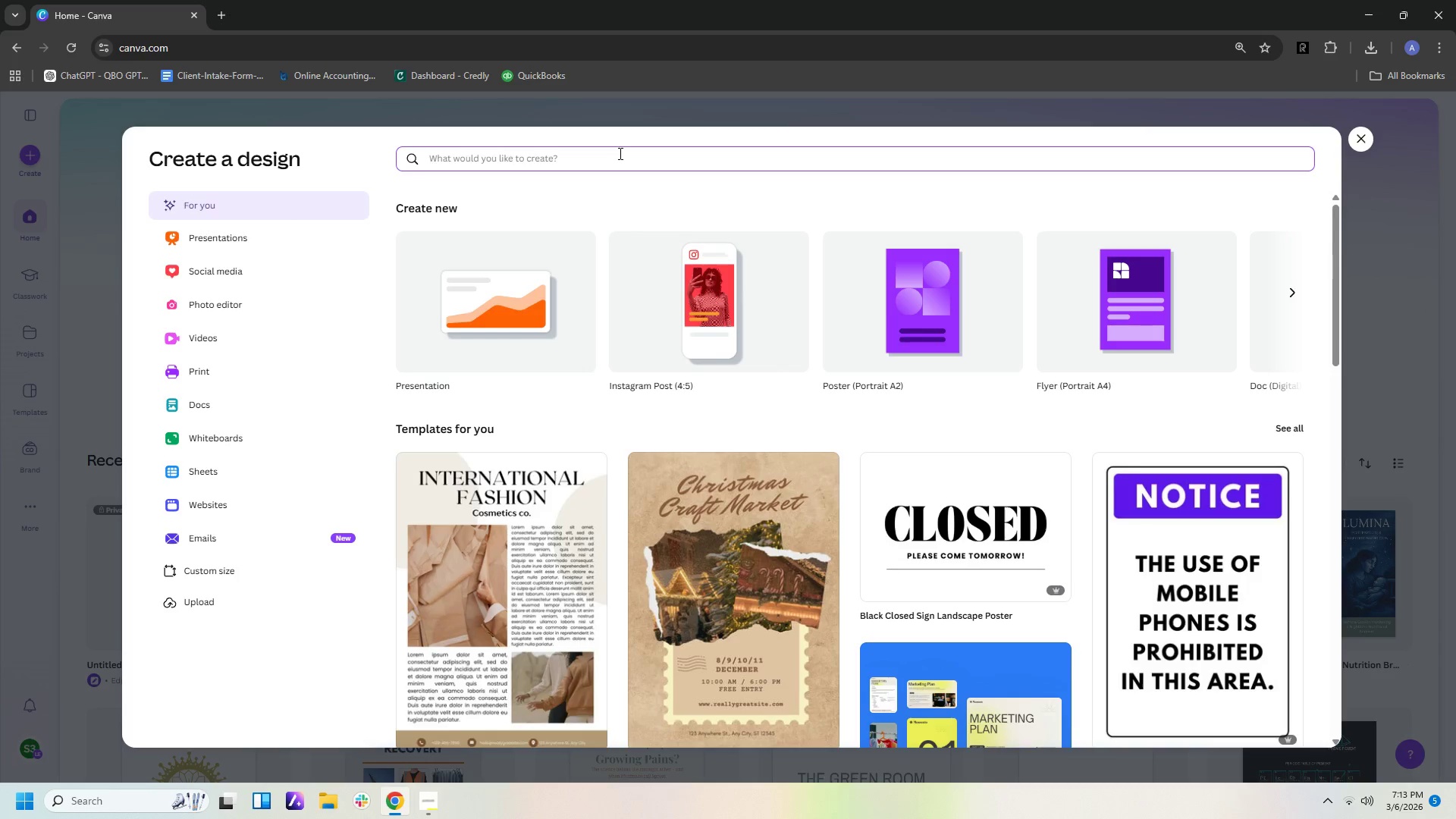 
type(brand style gi)
key(Backspace)
type(uide)
 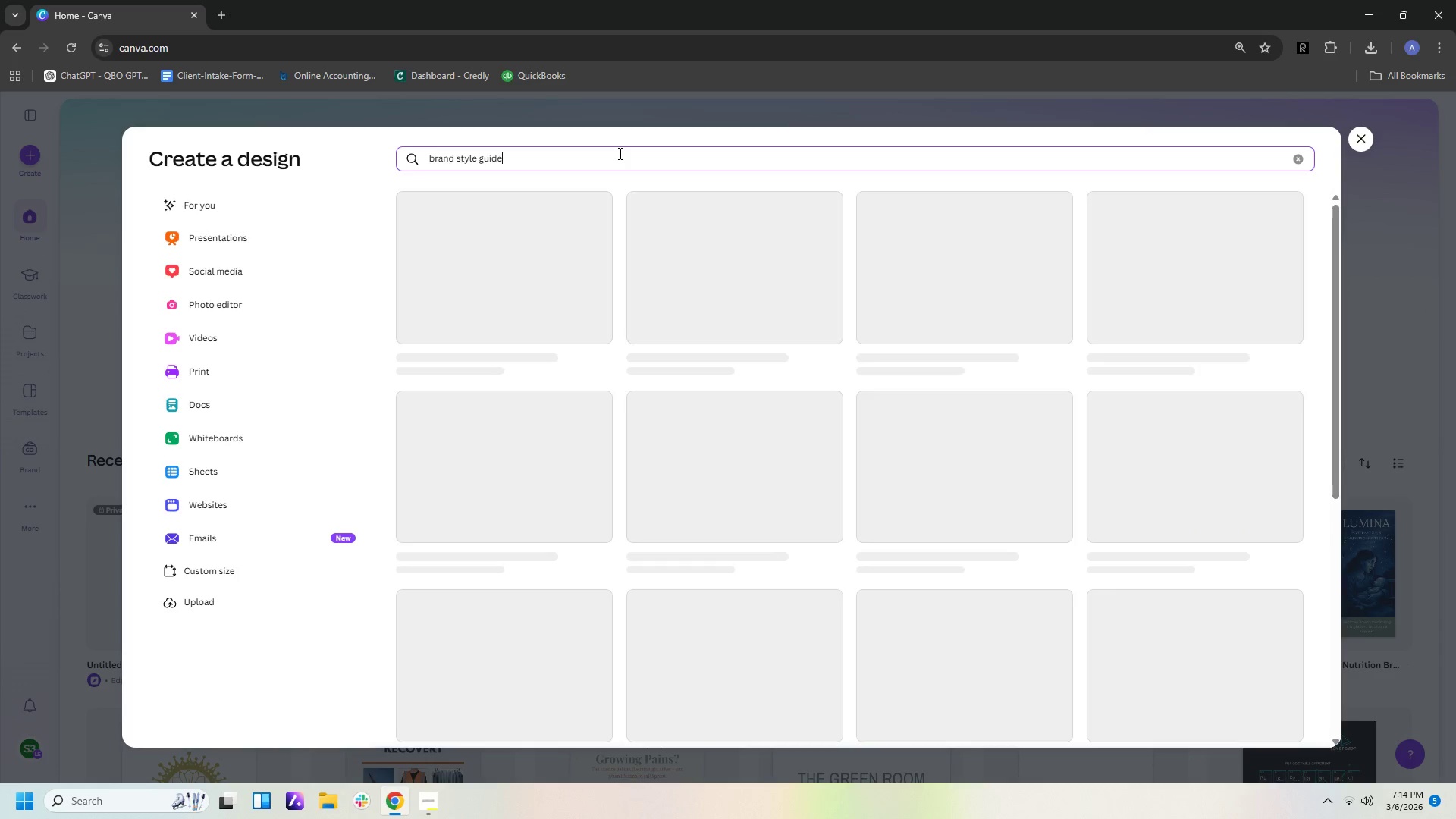 
key(Enter)
 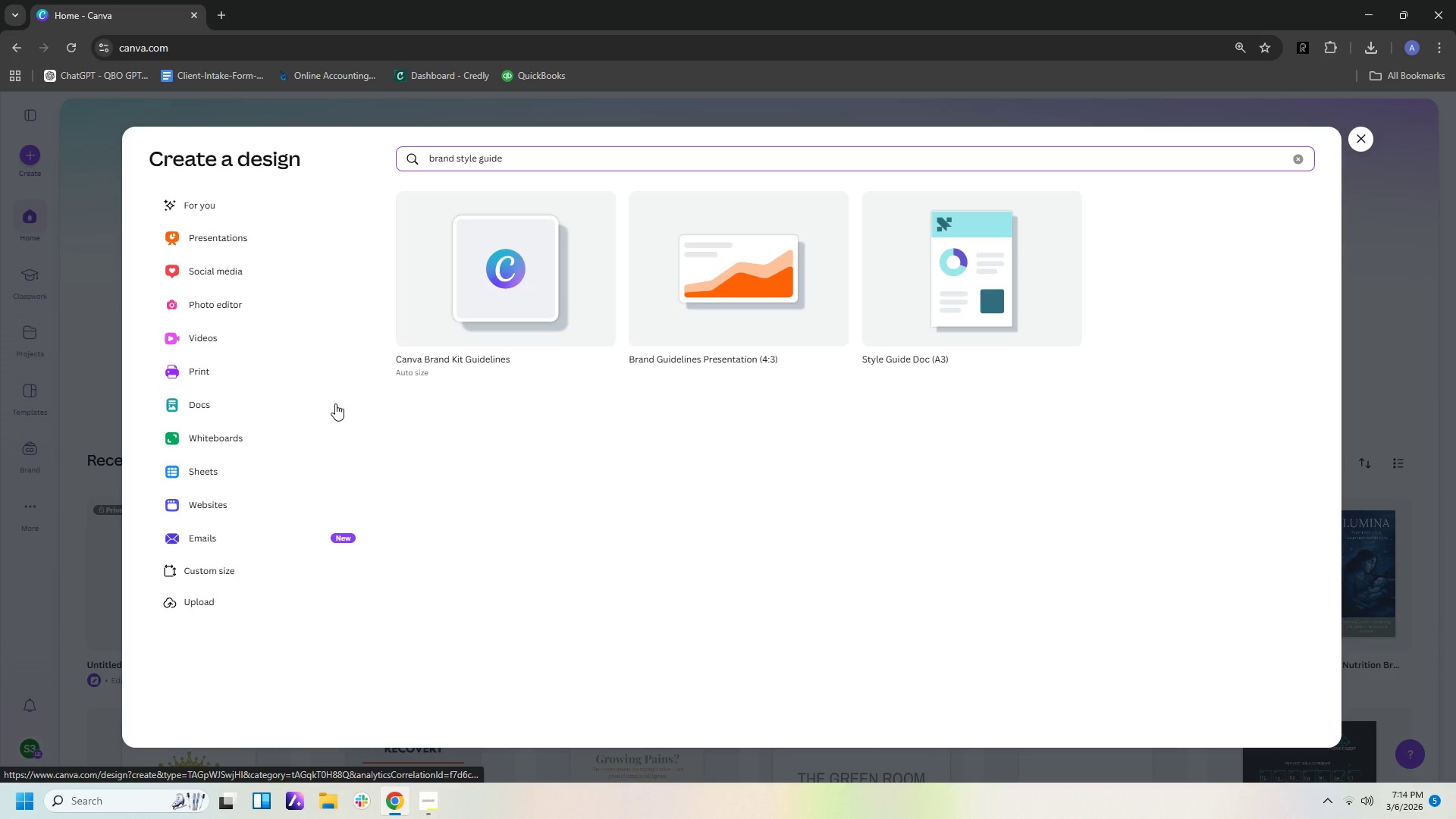 
wait(6.78)
 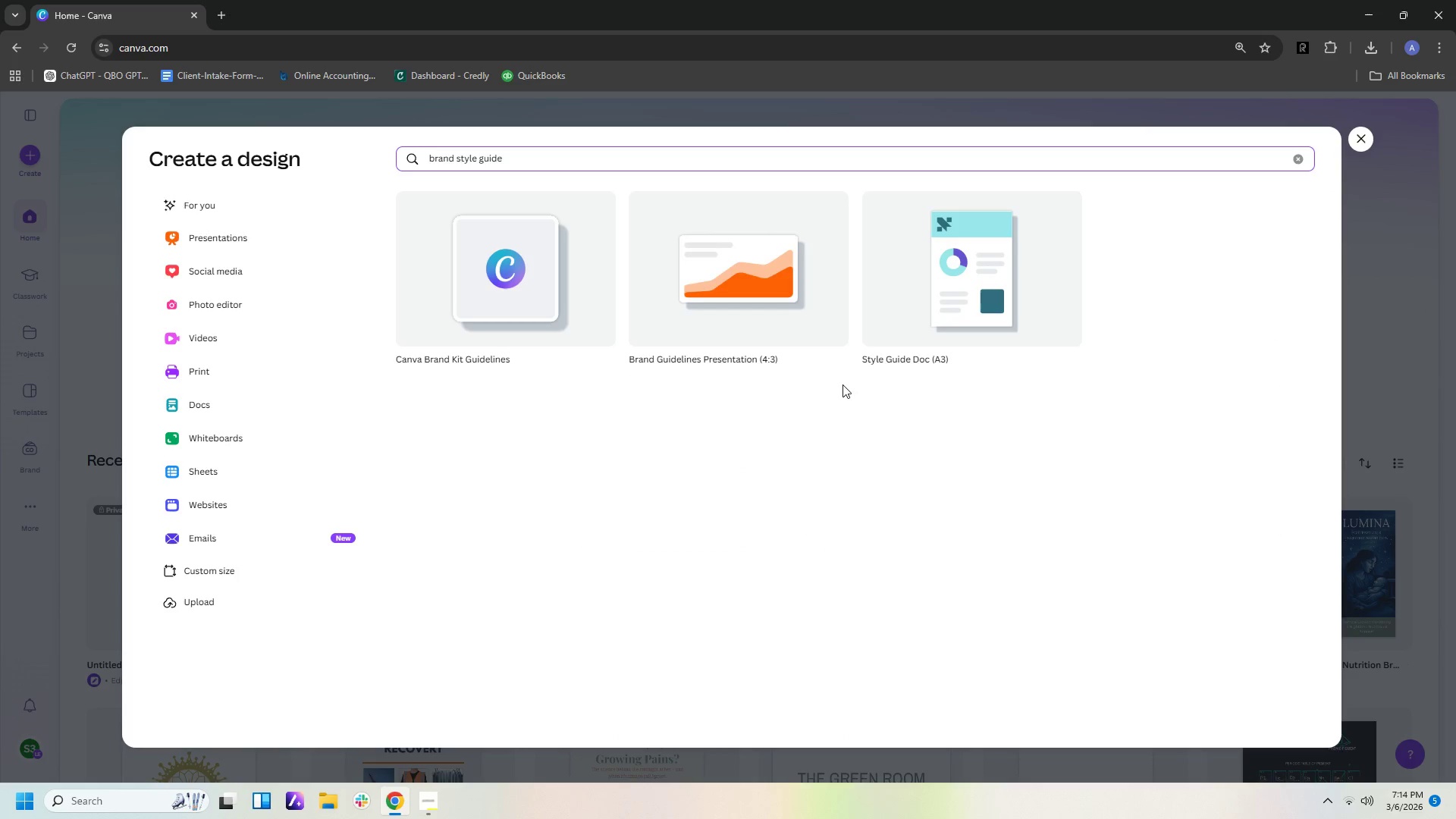 
left_click([1368, 133])
 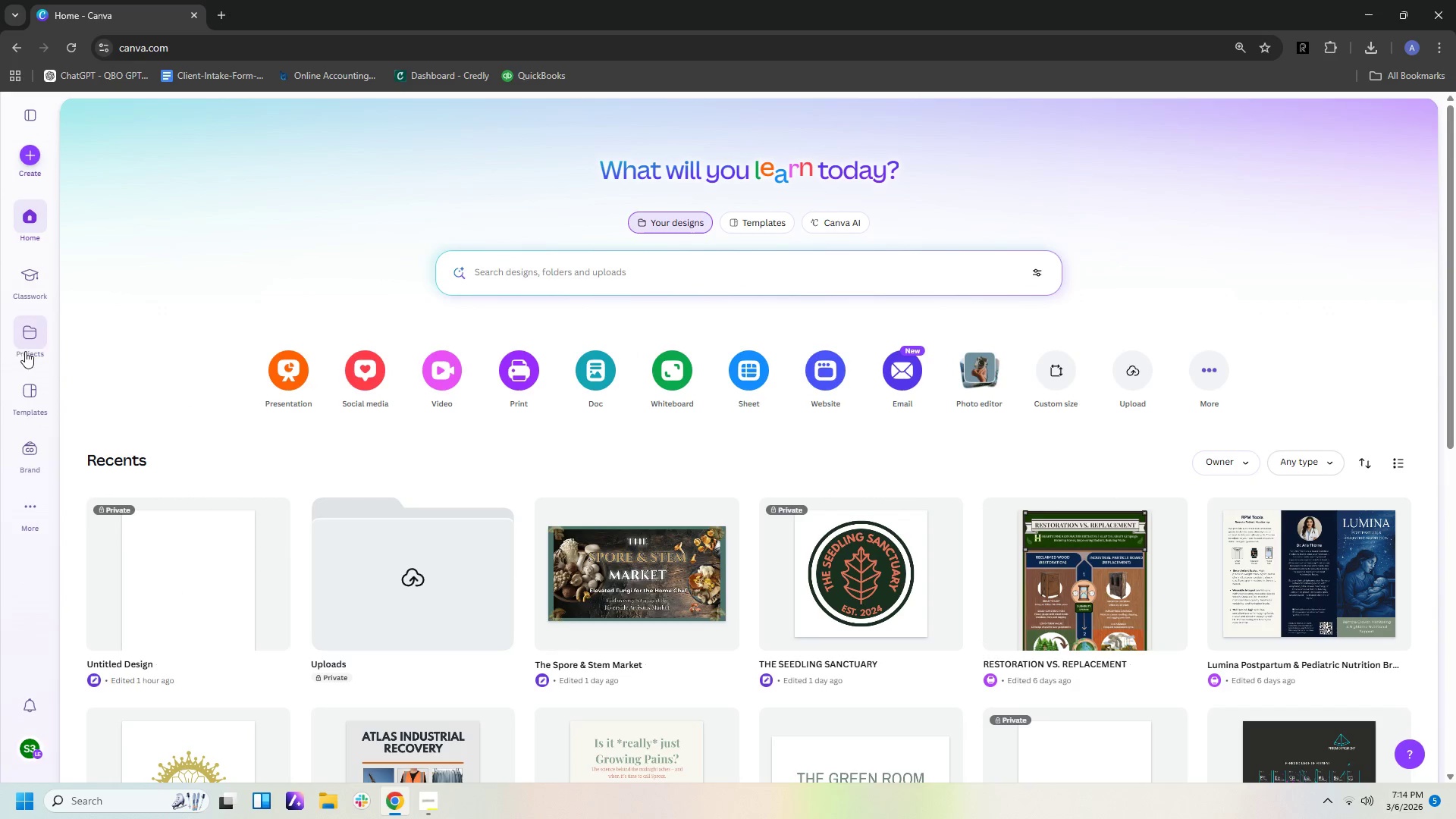 
left_click([18, 397])
 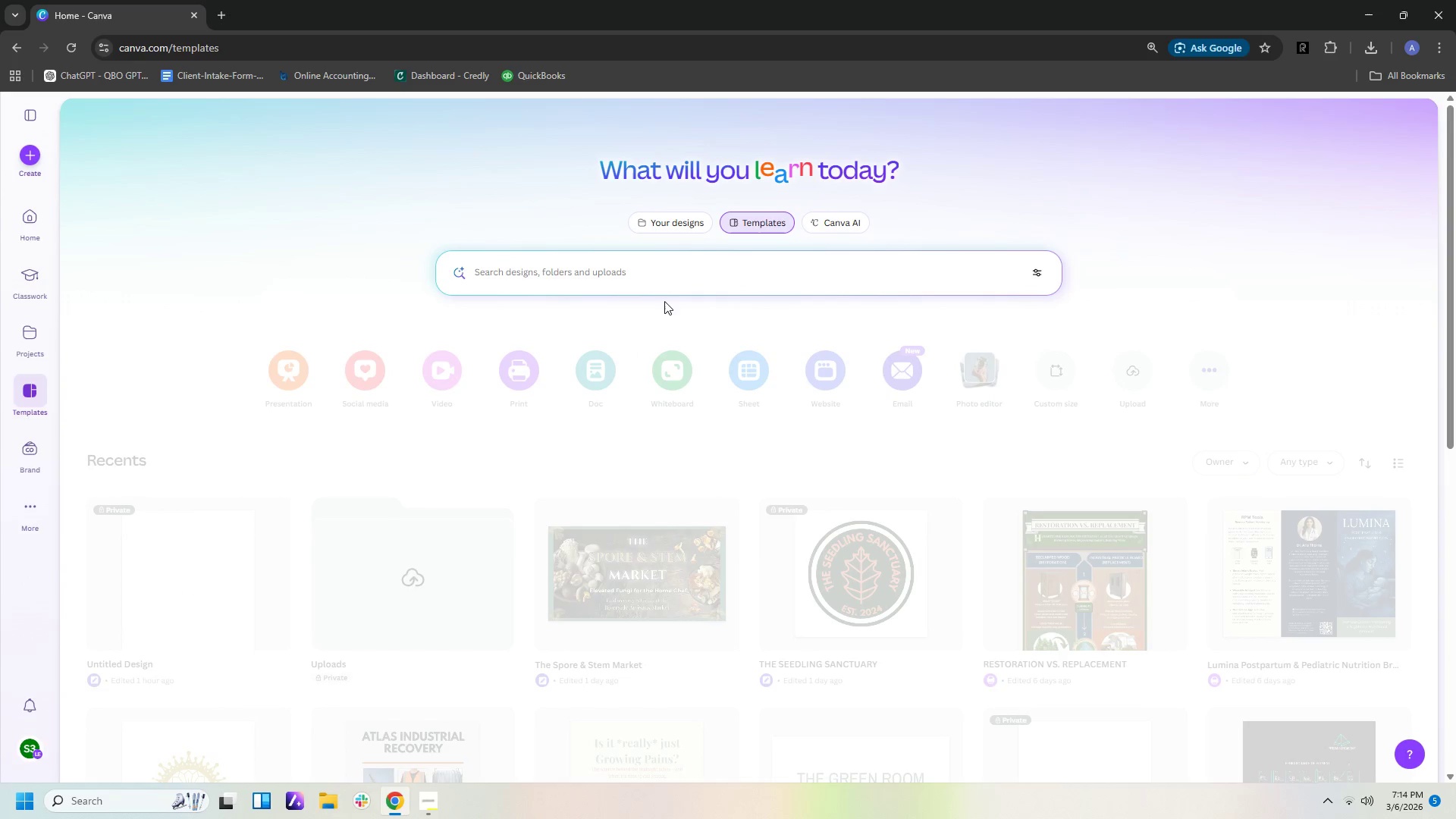 
left_click([664, 288])
 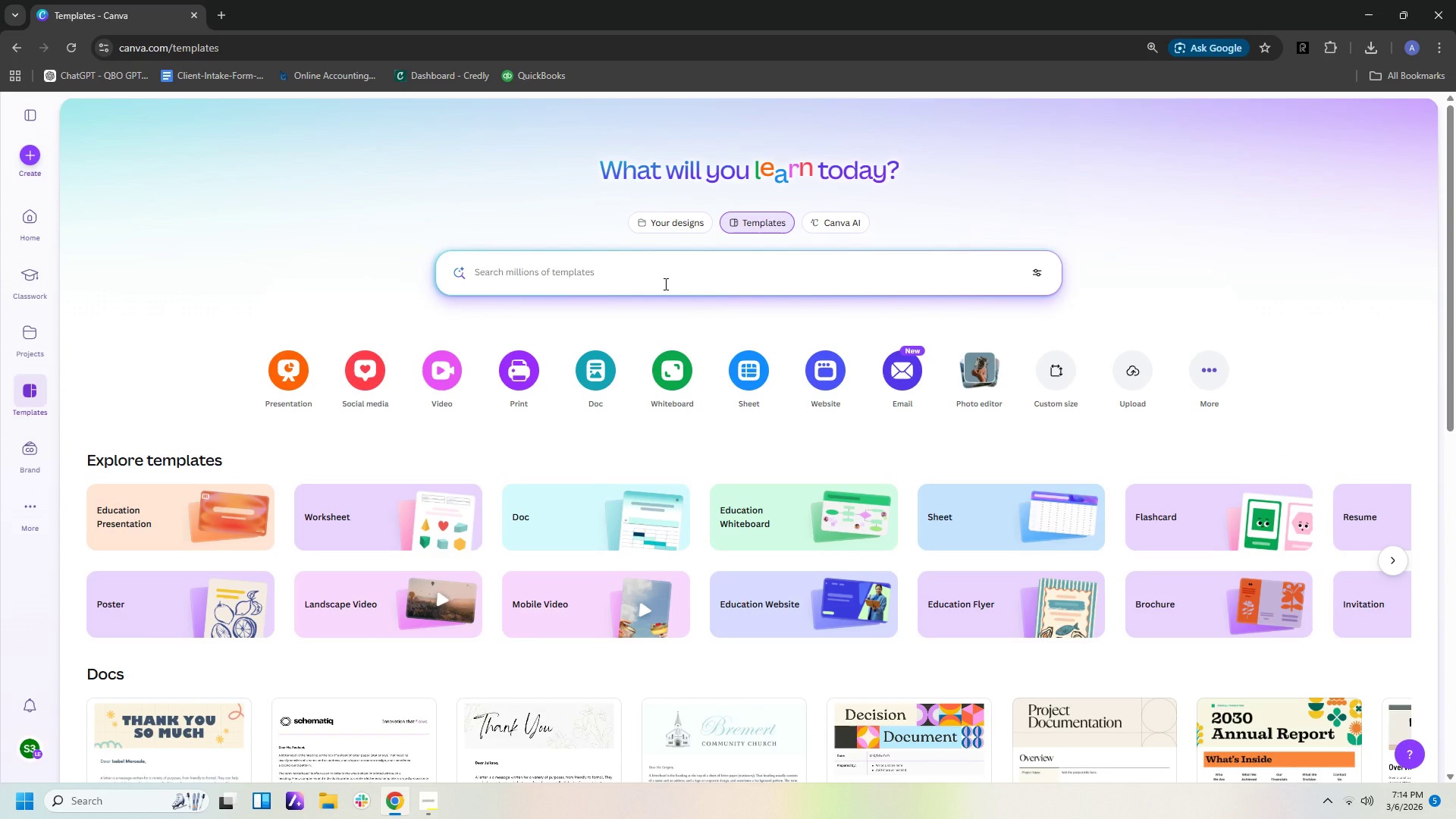 
type(brand style gyui)
key(Backspace)
key(Backspace)
key(Backspace)
key(Backspace)
type(uide)
 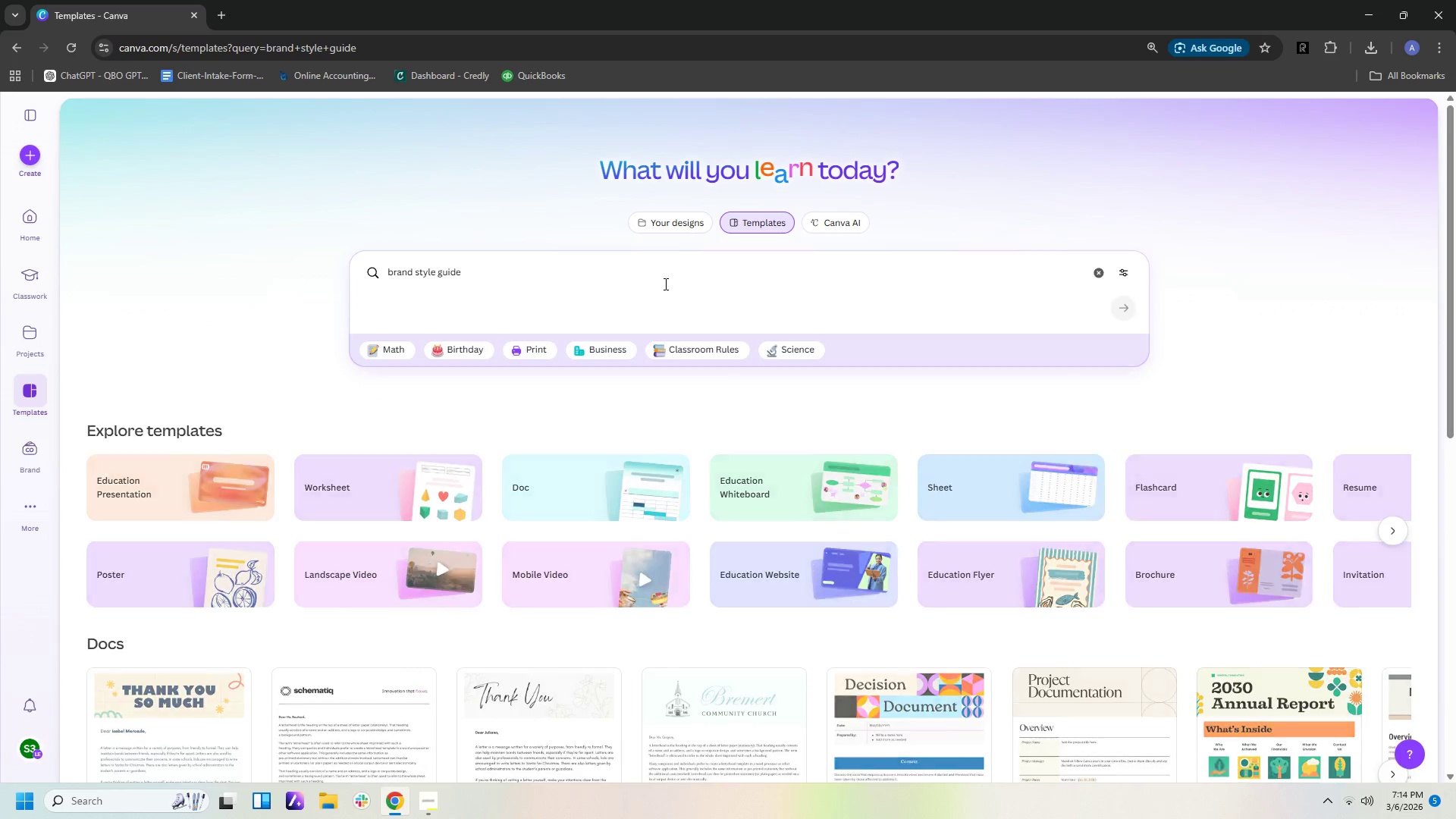 
key(Enter)
 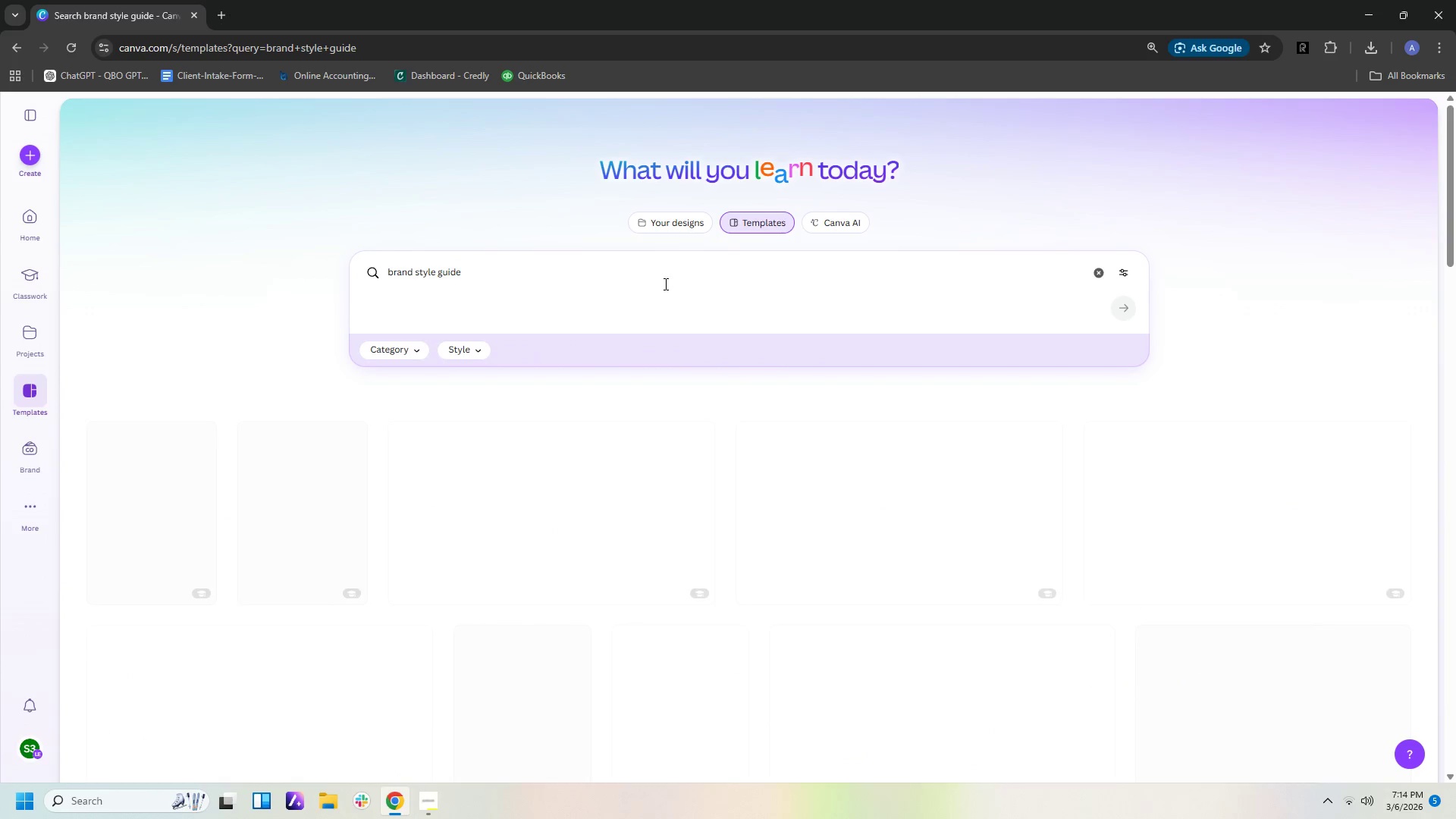 
mouse_move([610, 459])
 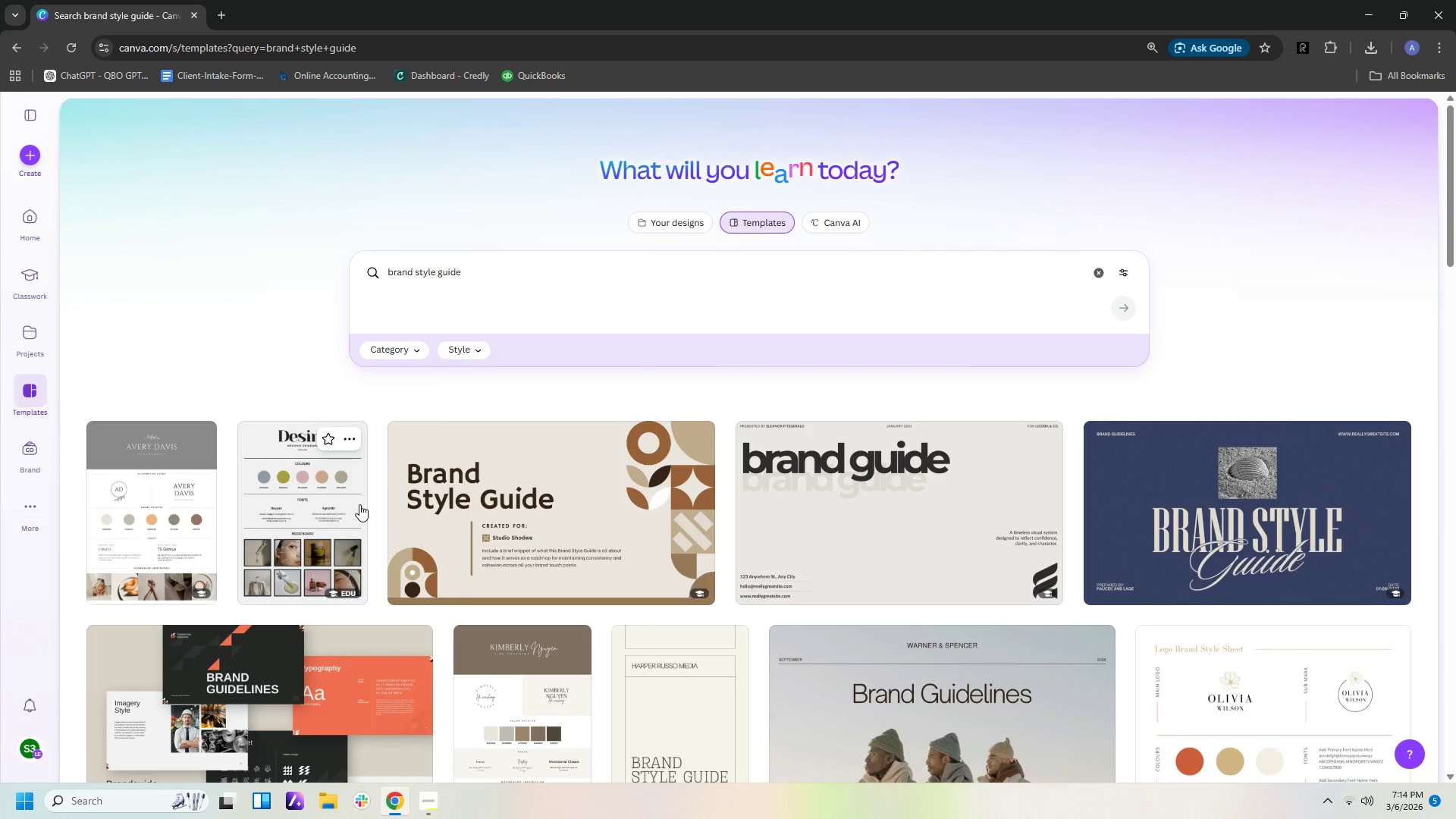 
wait(6.05)
 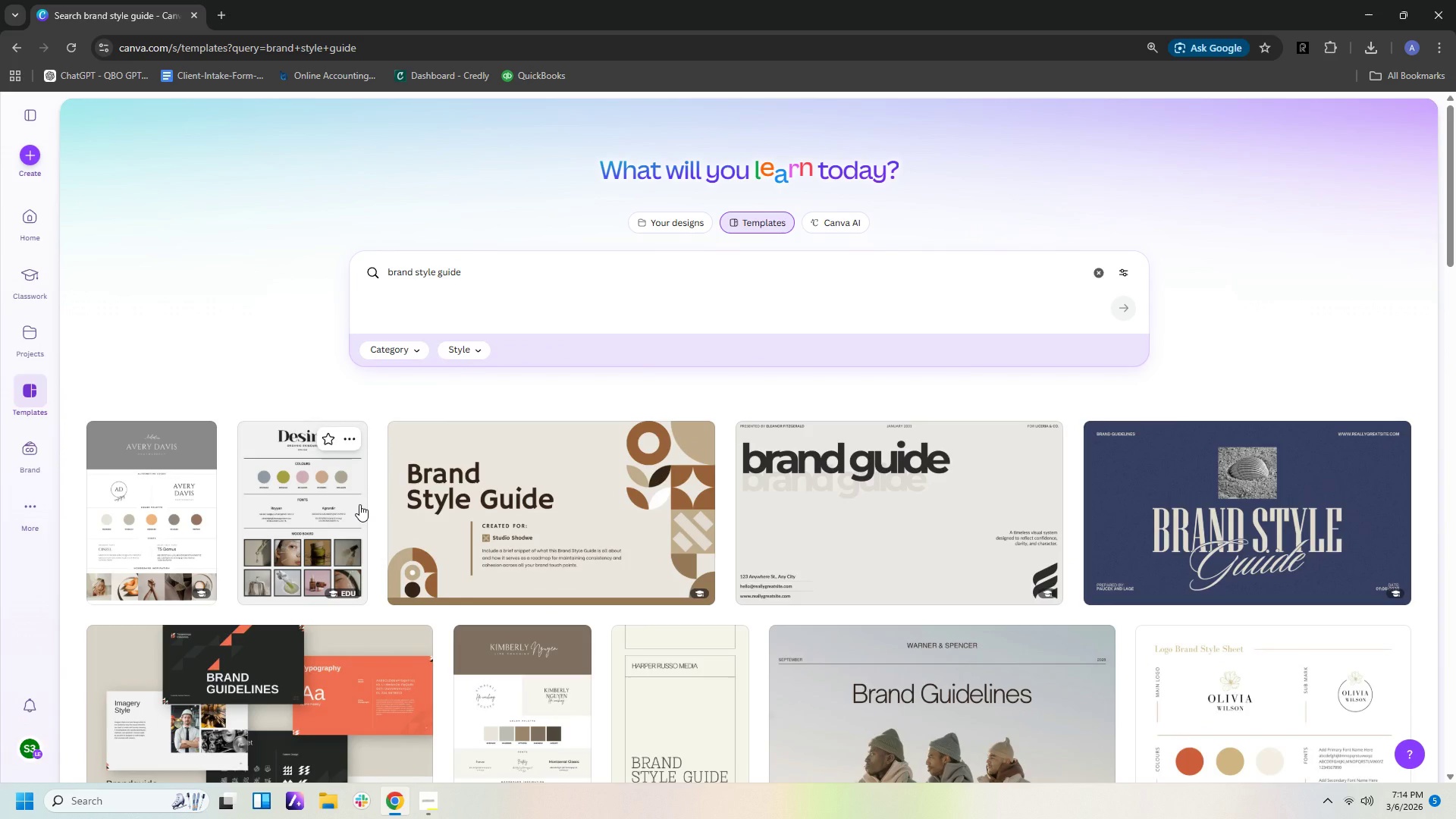 
left_click([359, 504])
 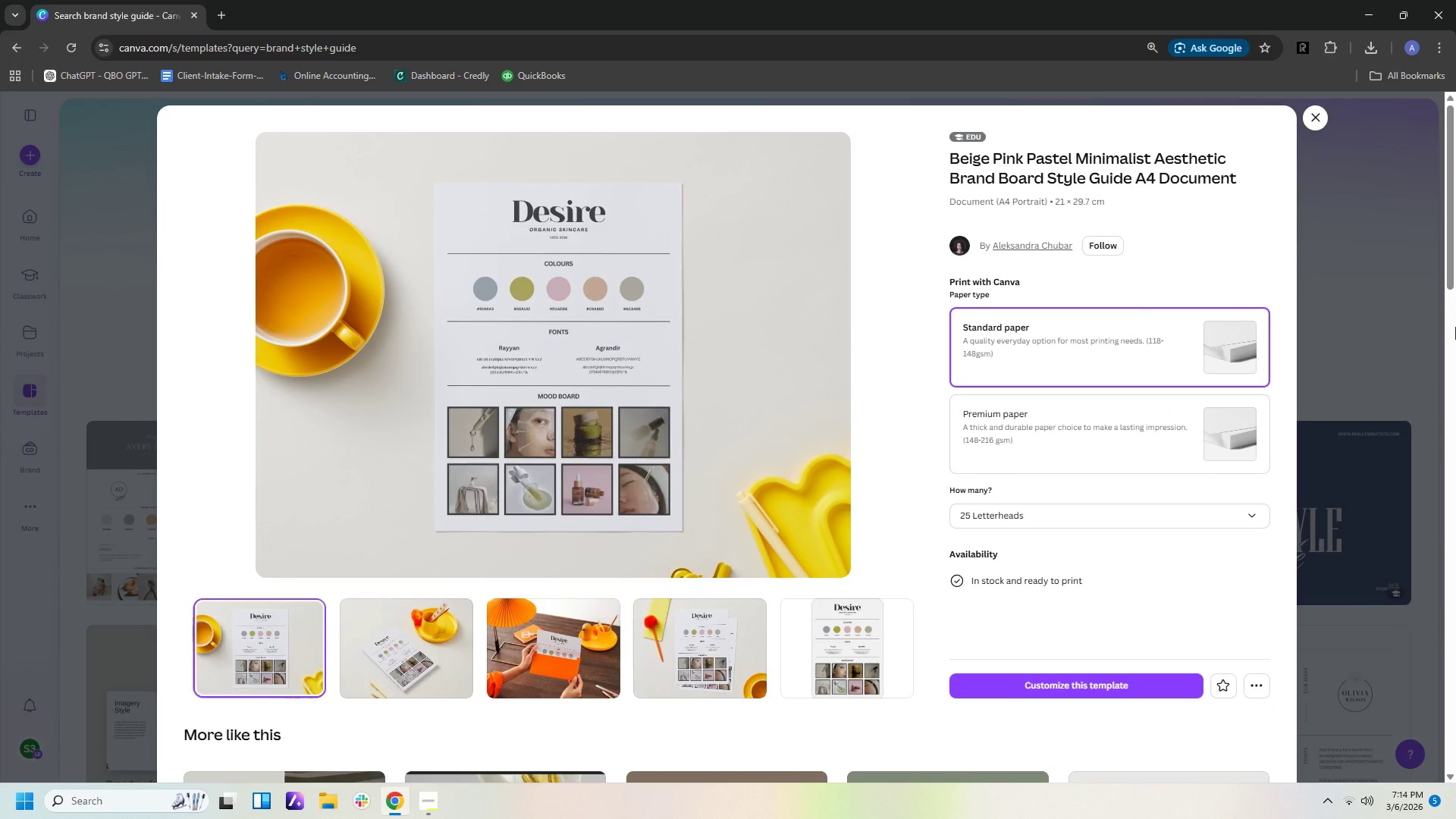 
left_click([1111, 688])
 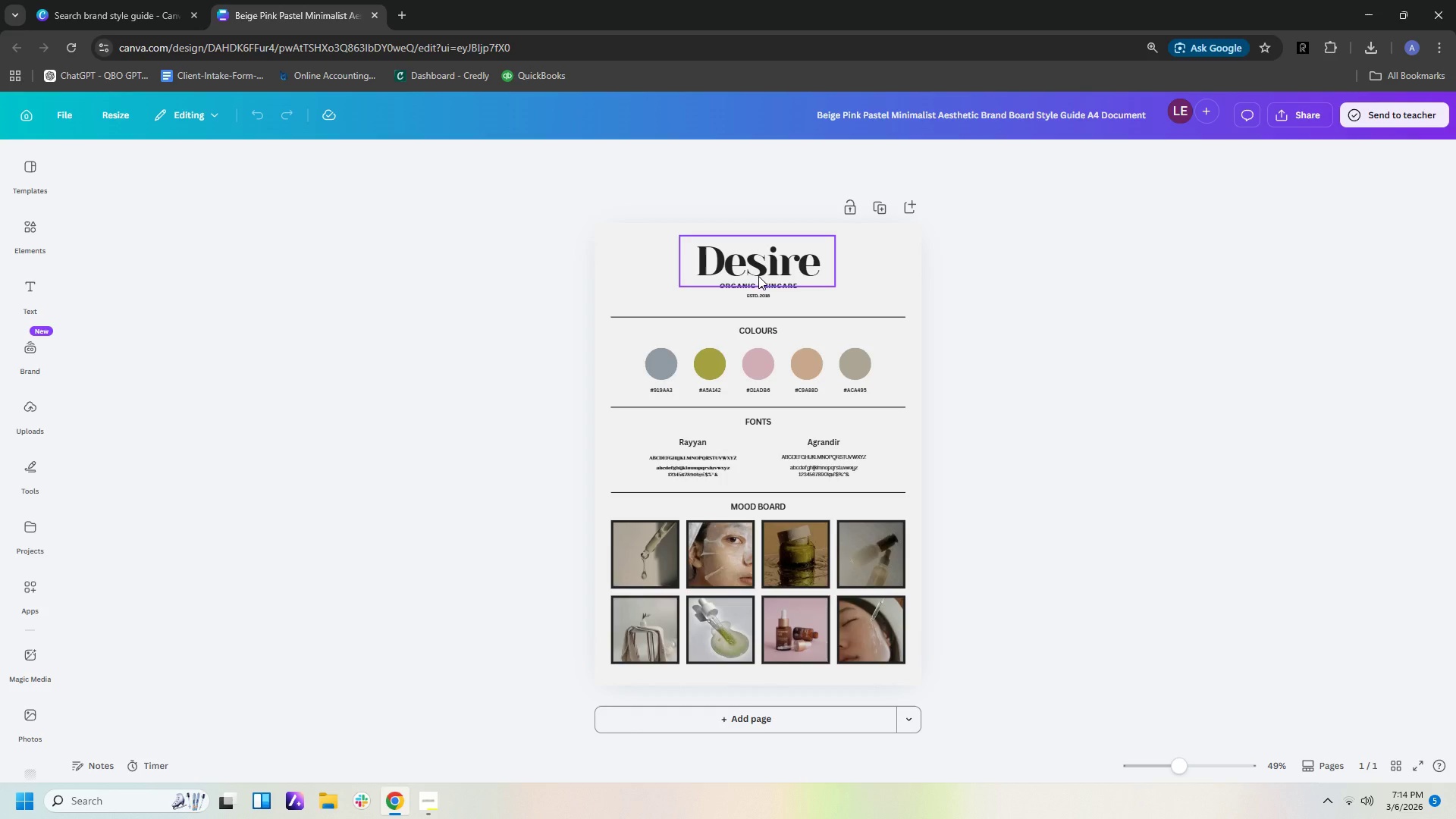 
wait(14.27)
 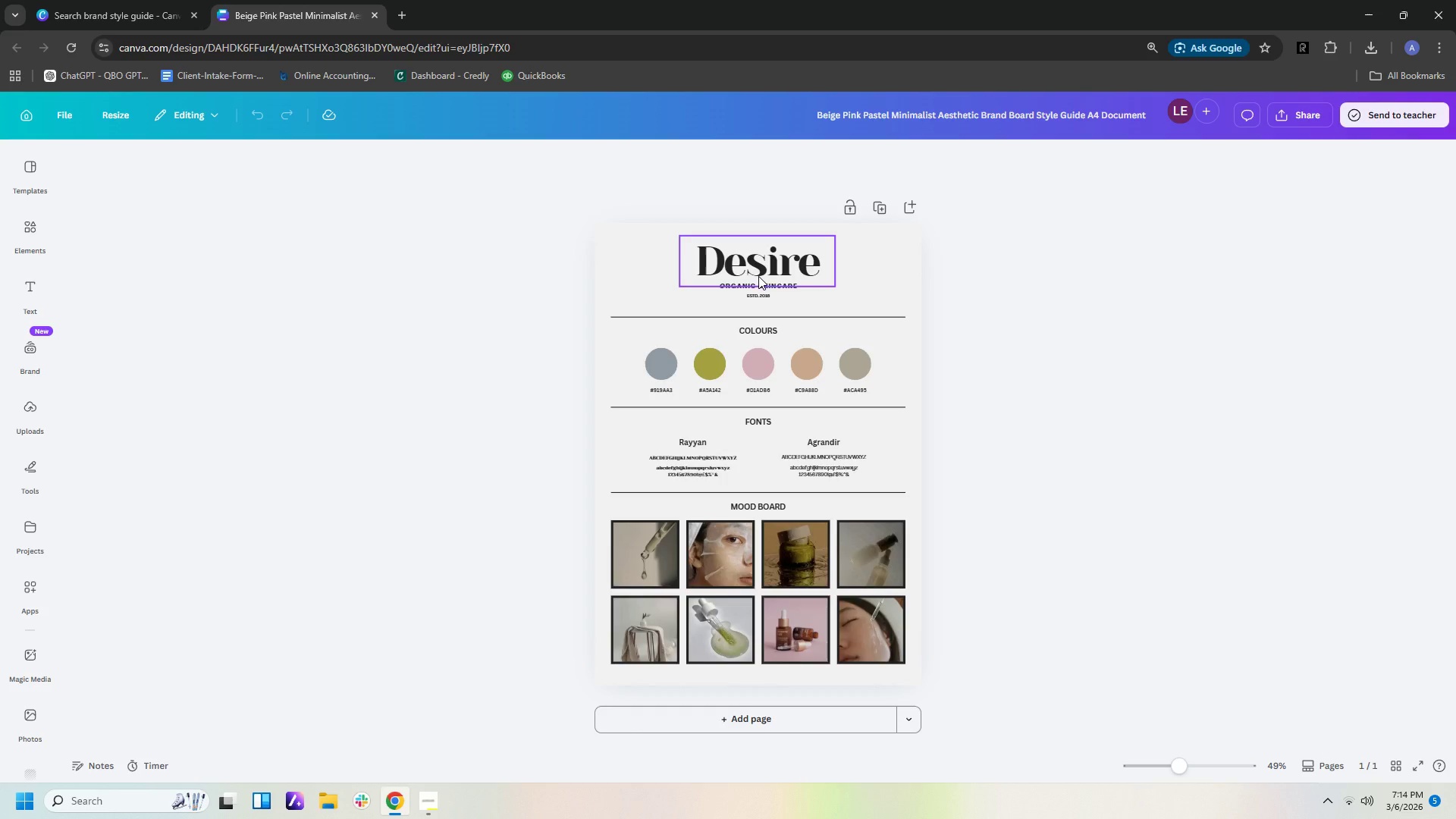 
scroll: coordinate [763, 277], scroll_direction: up, amount: 1.0
 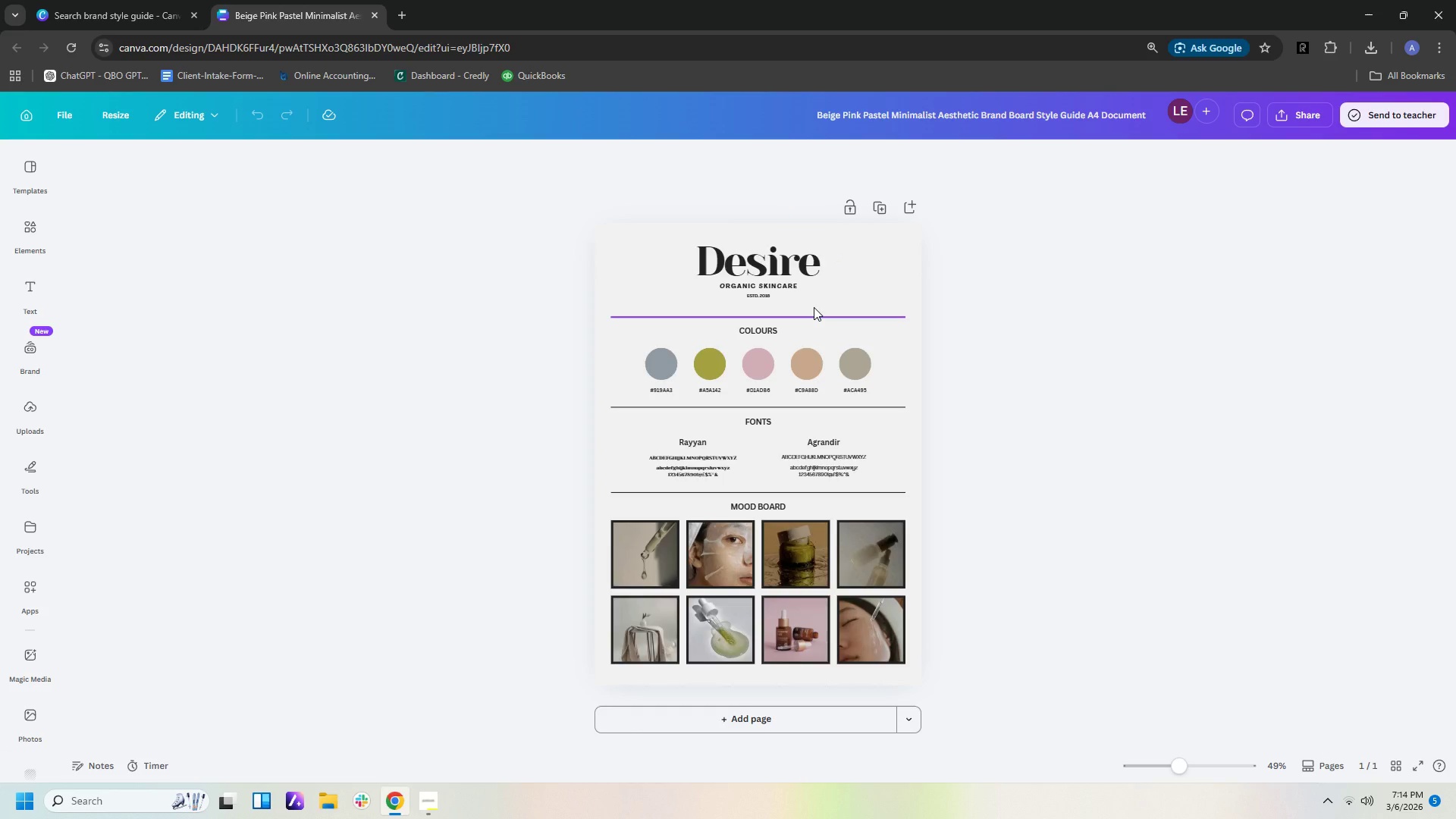 
wait(7.44)
 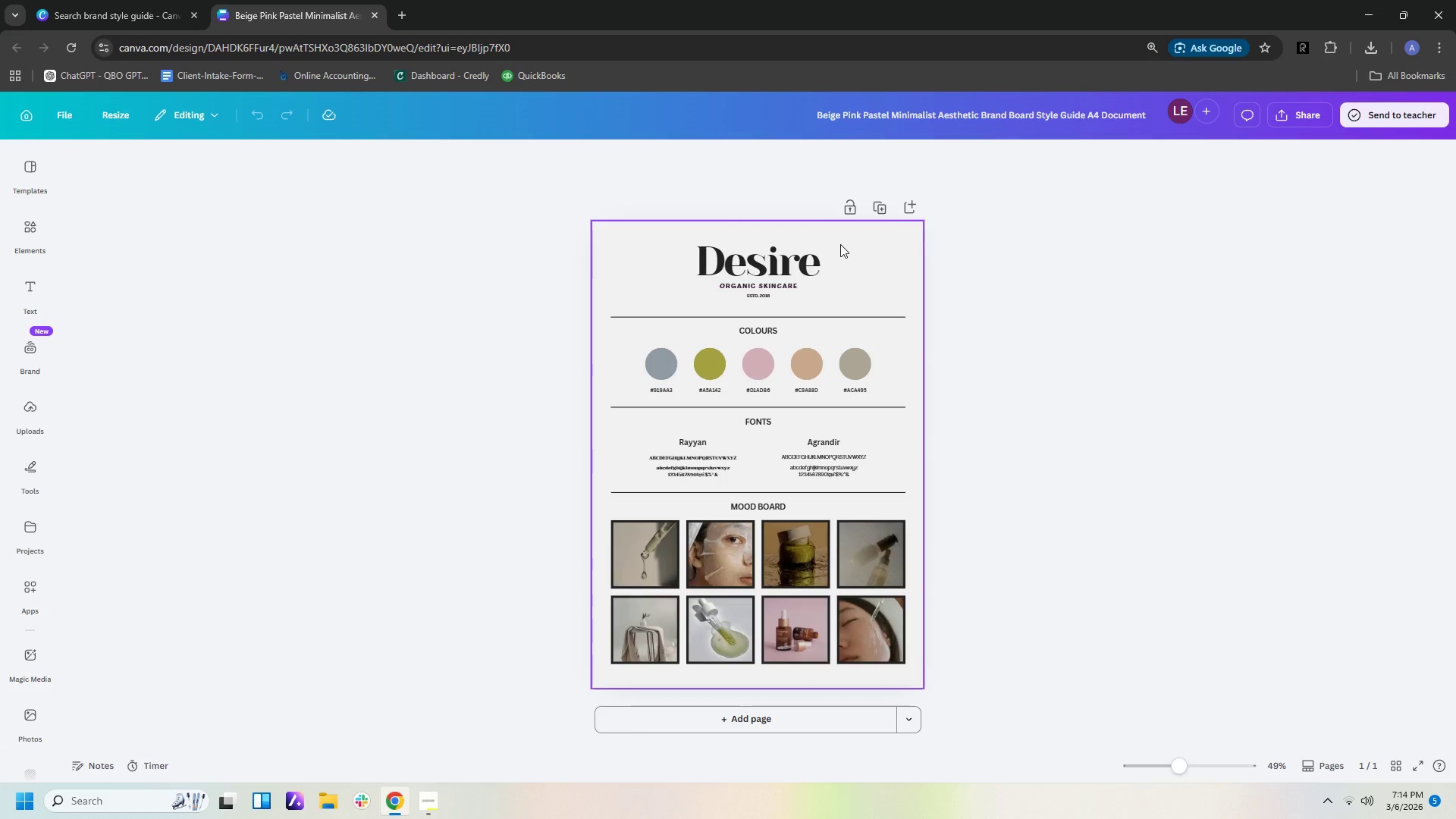 
scroll: coordinate [839, 499], scroll_direction: down, amount: 2.0
 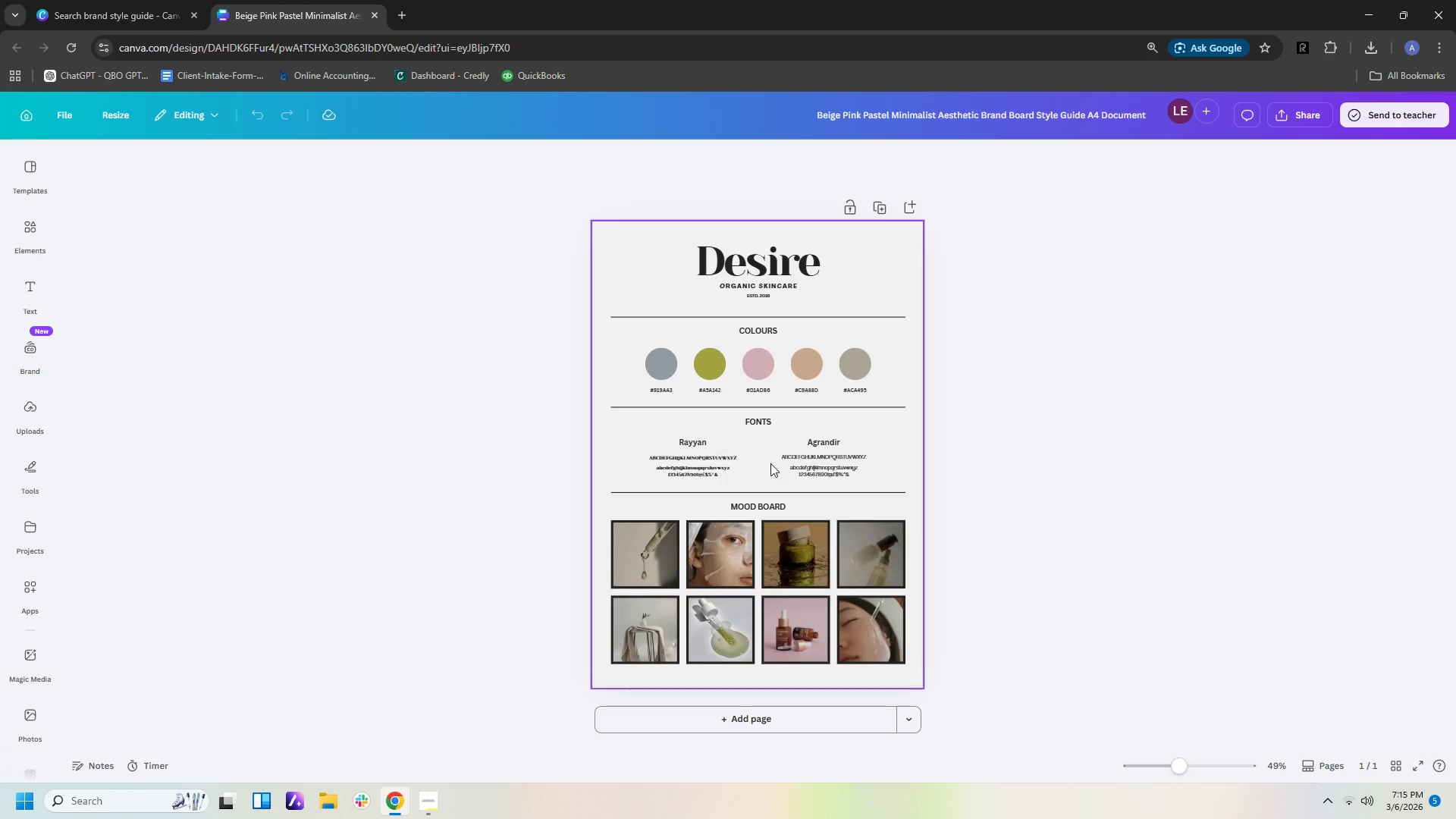 
wait(15.83)
 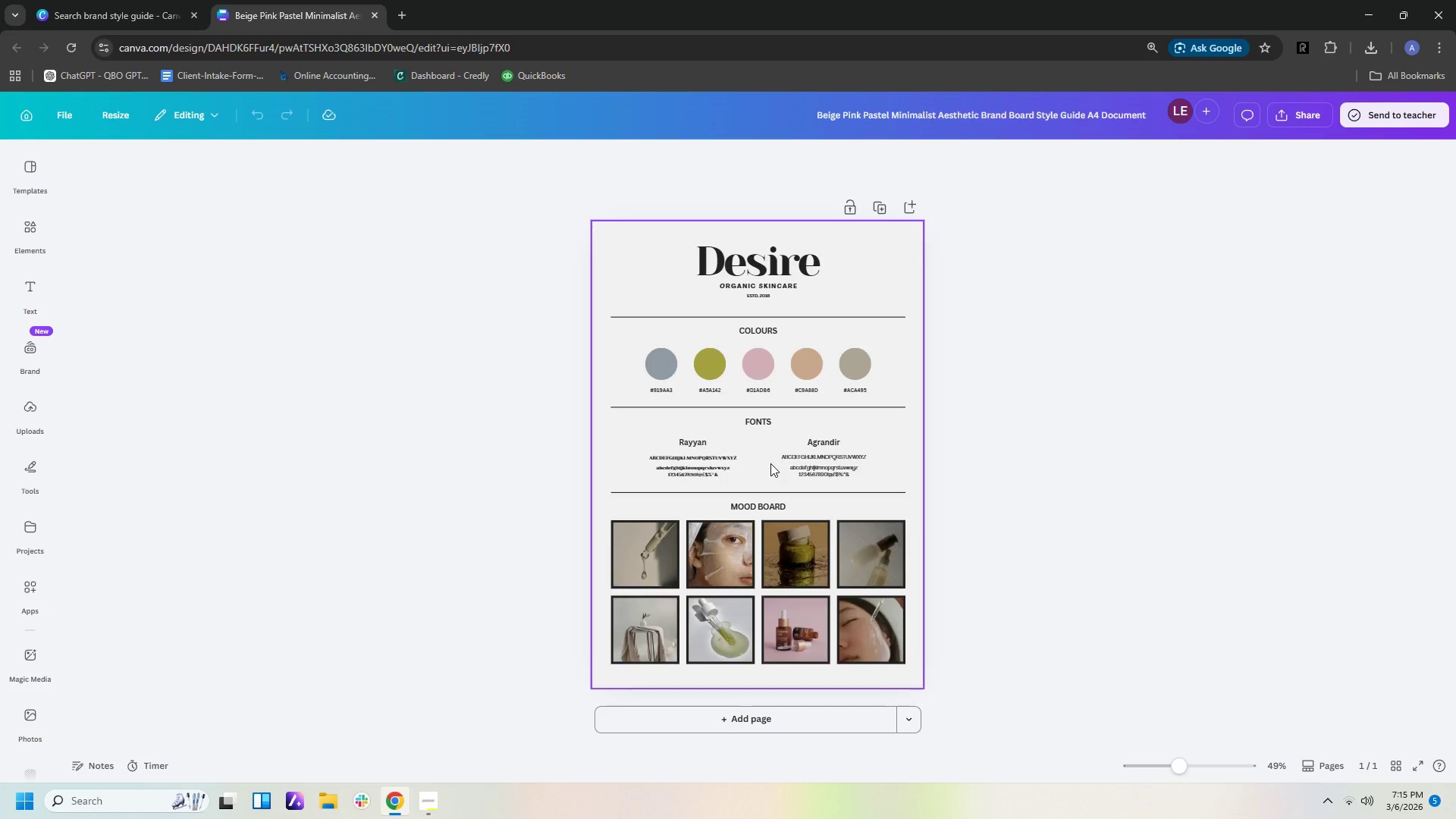 
left_click([744, 255])
 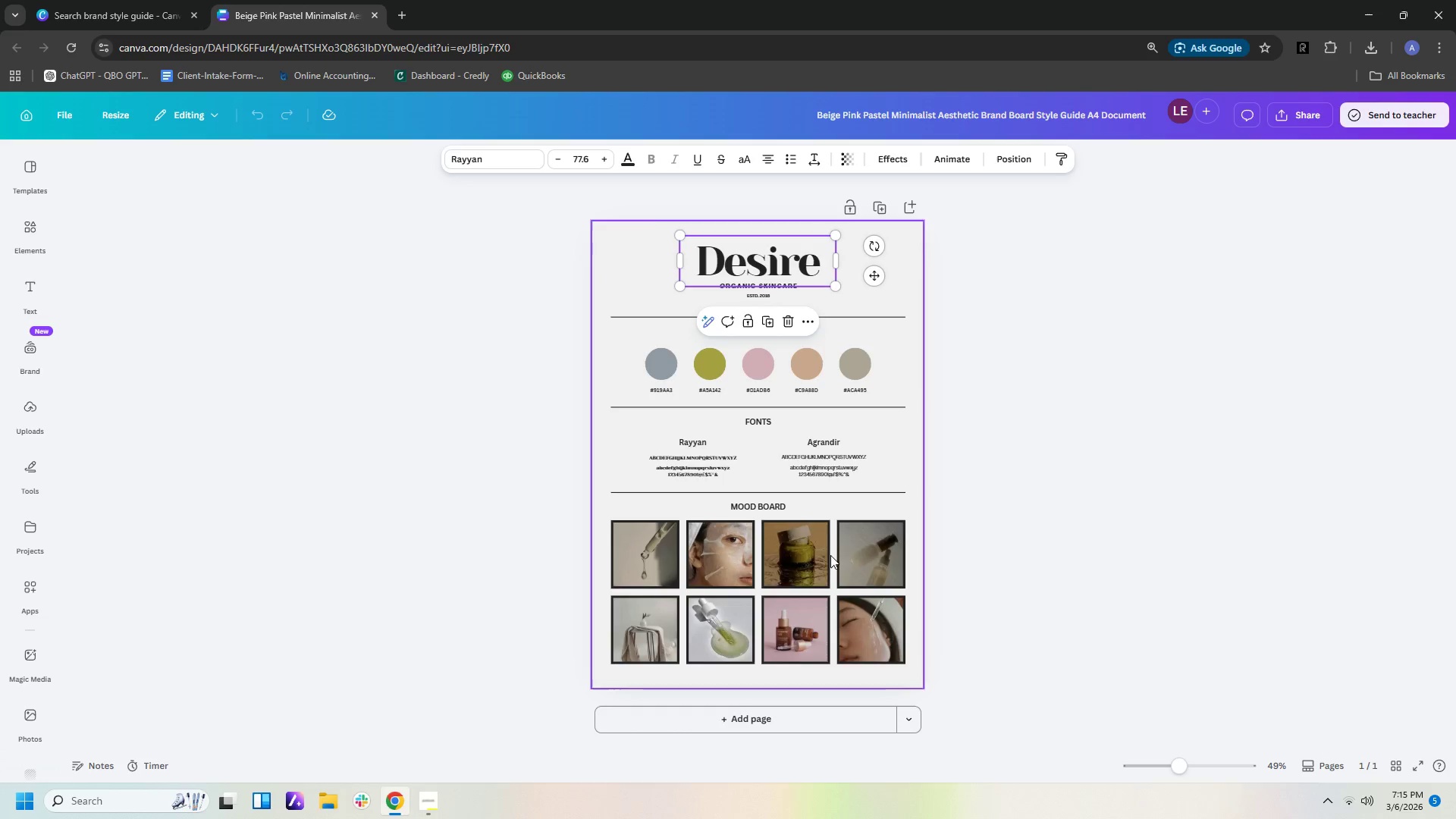 
left_click_drag(start_coordinate=[528, 498], to_coordinate=[979, 698])
 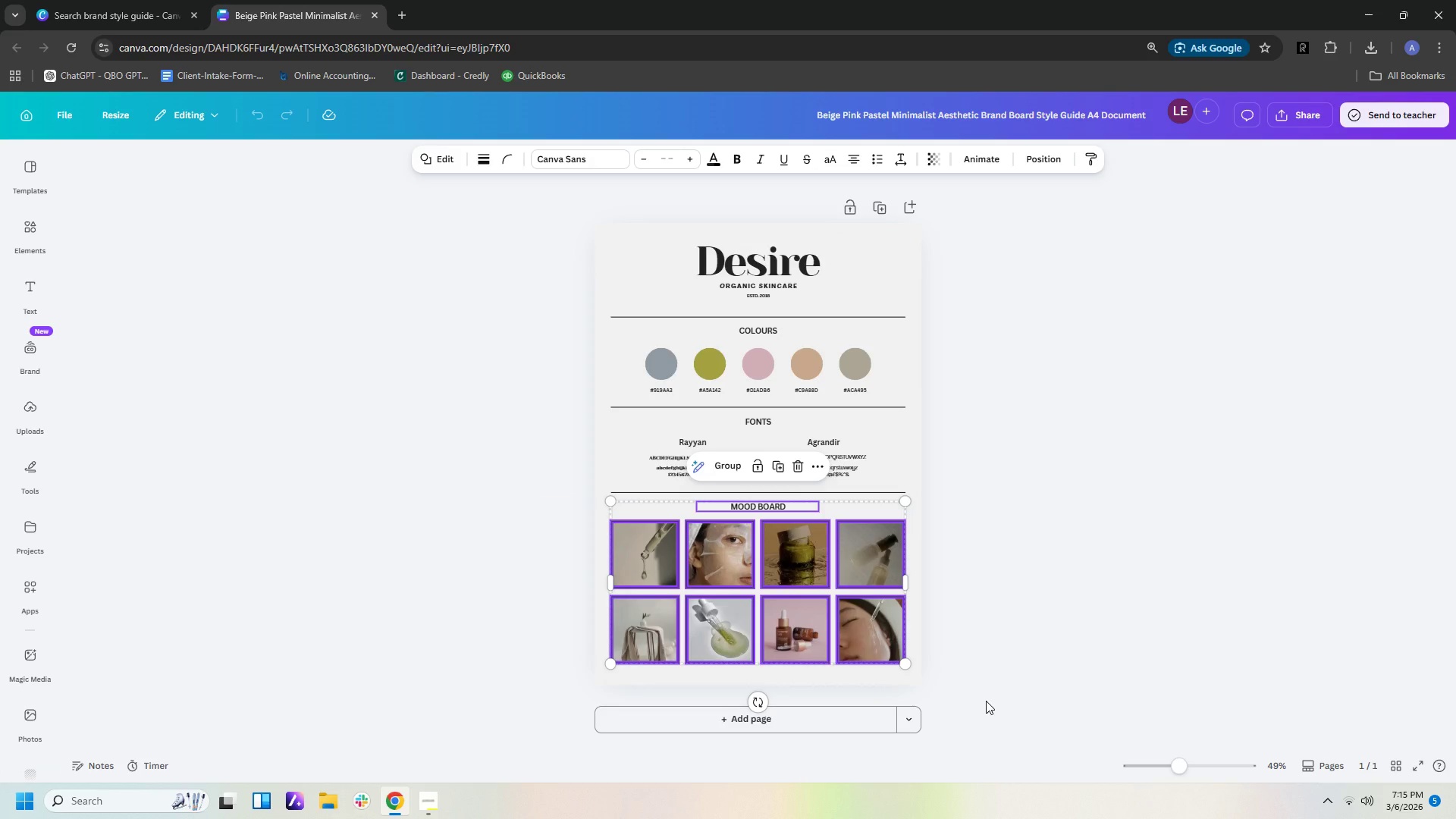 
key(Delete)
 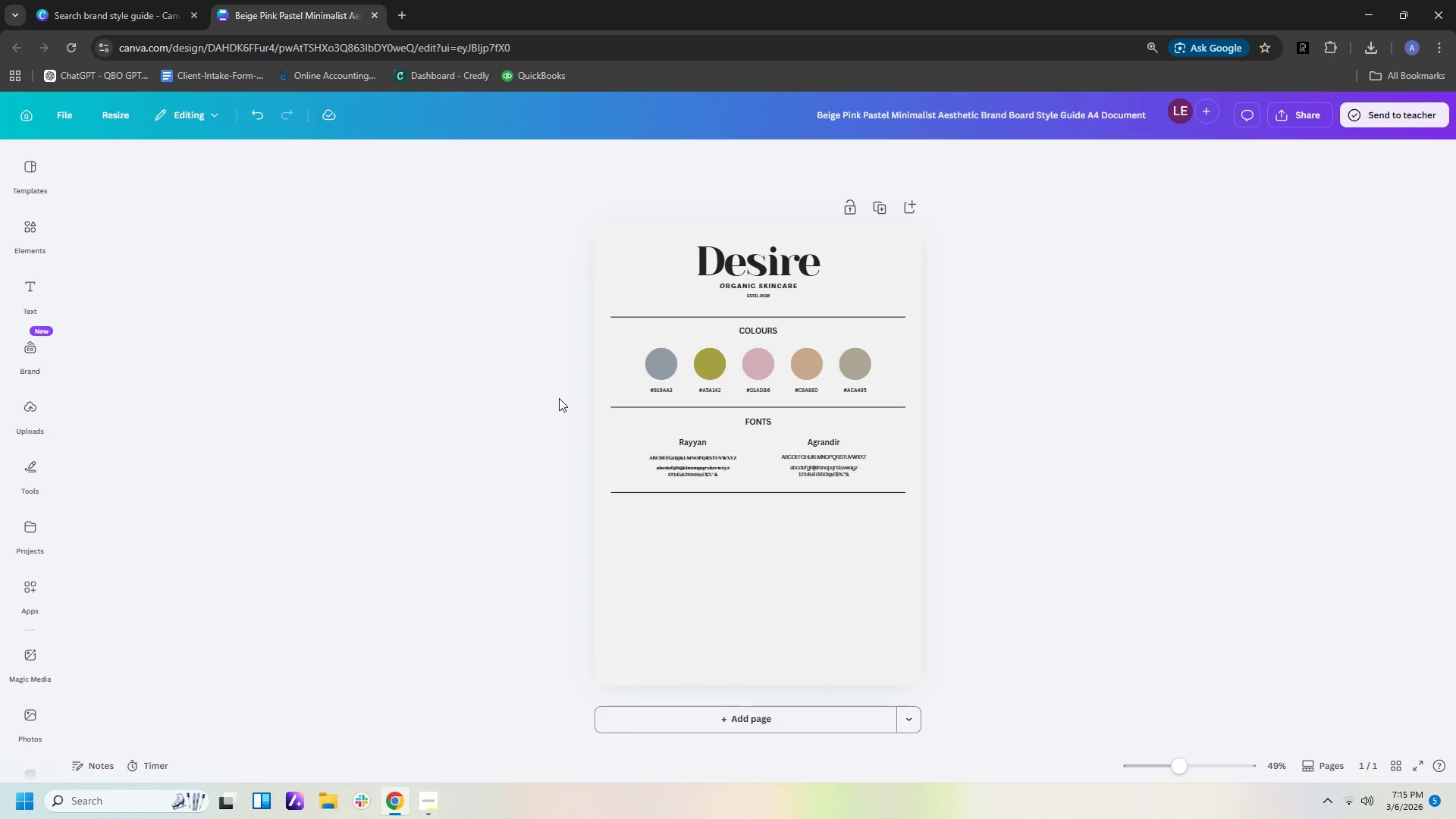 
wait(5.39)
 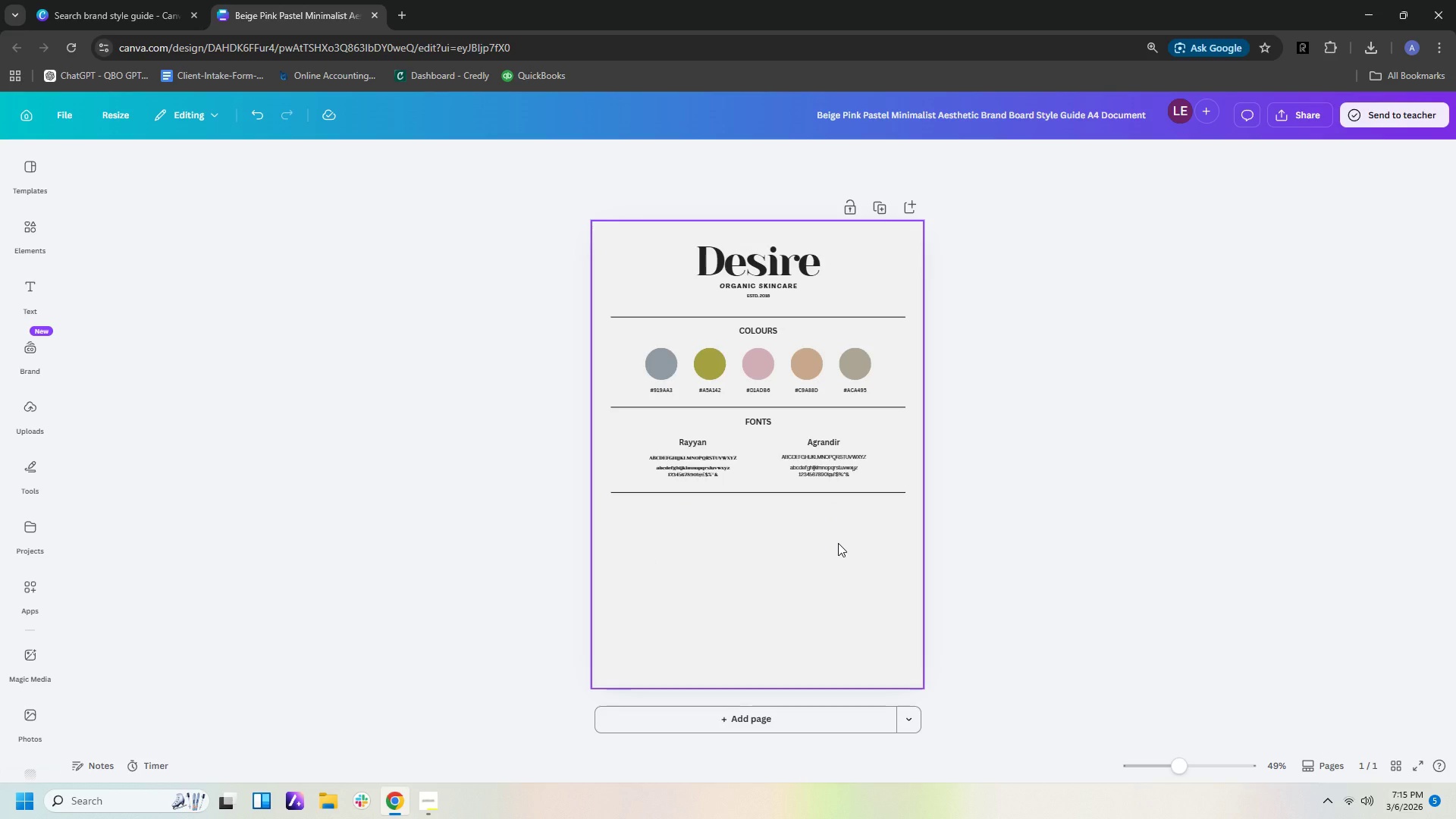 
left_click_drag(start_coordinate=[592, 353], to_coordinate=[930, 399])
 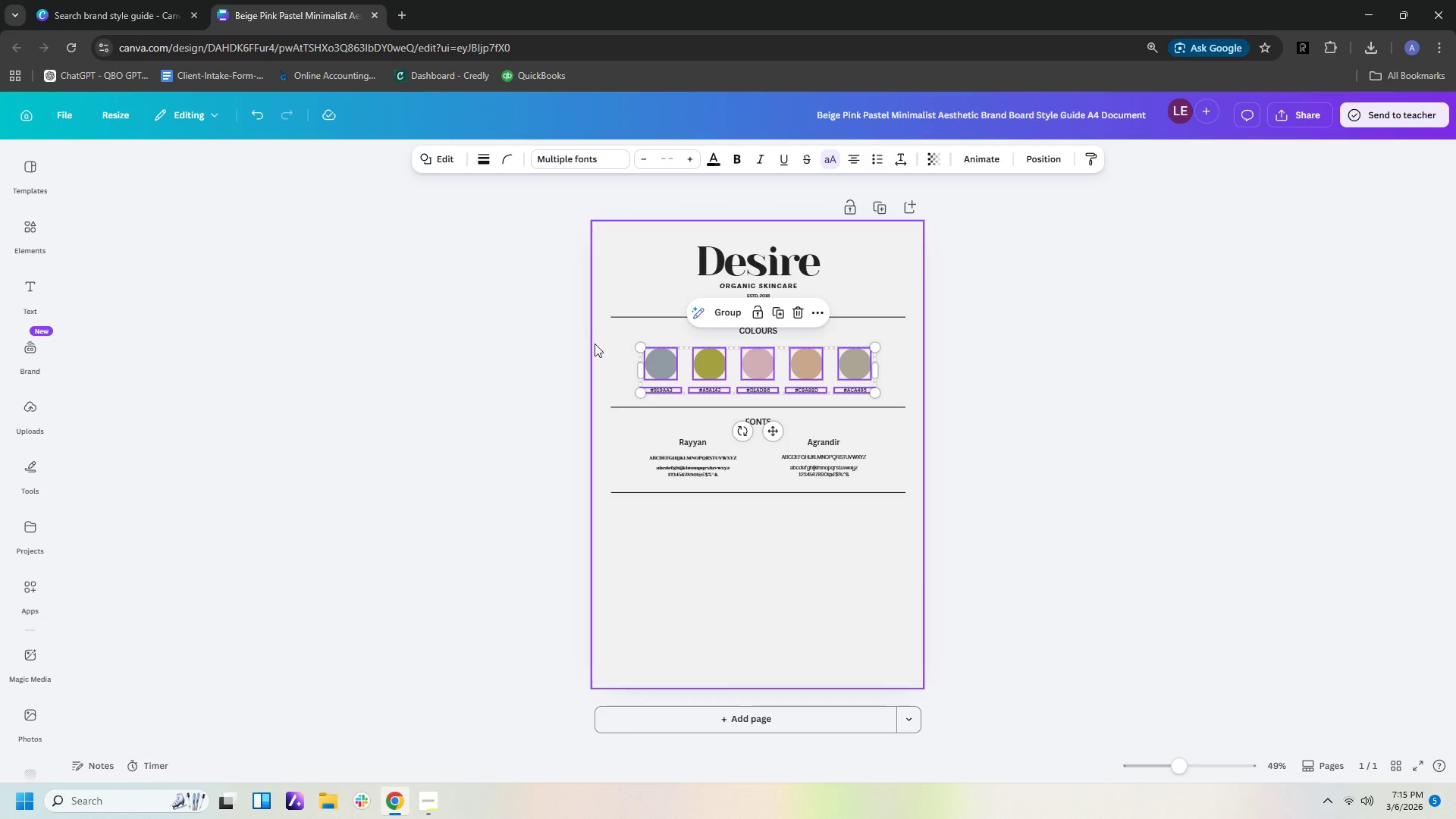 
left_click([585, 340])
 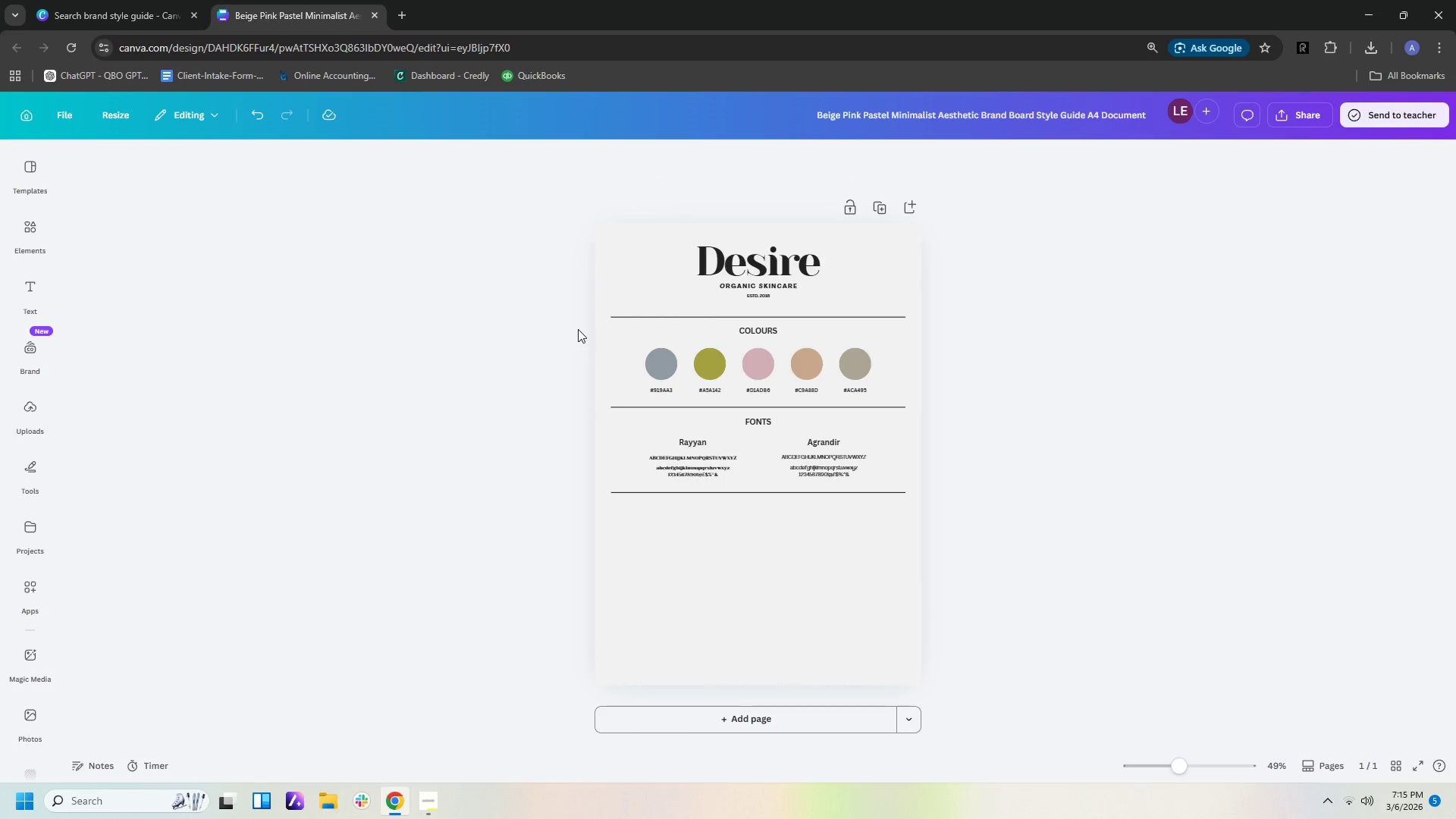 
left_click_drag(start_coordinate=[578, 329], to_coordinate=[954, 399])
 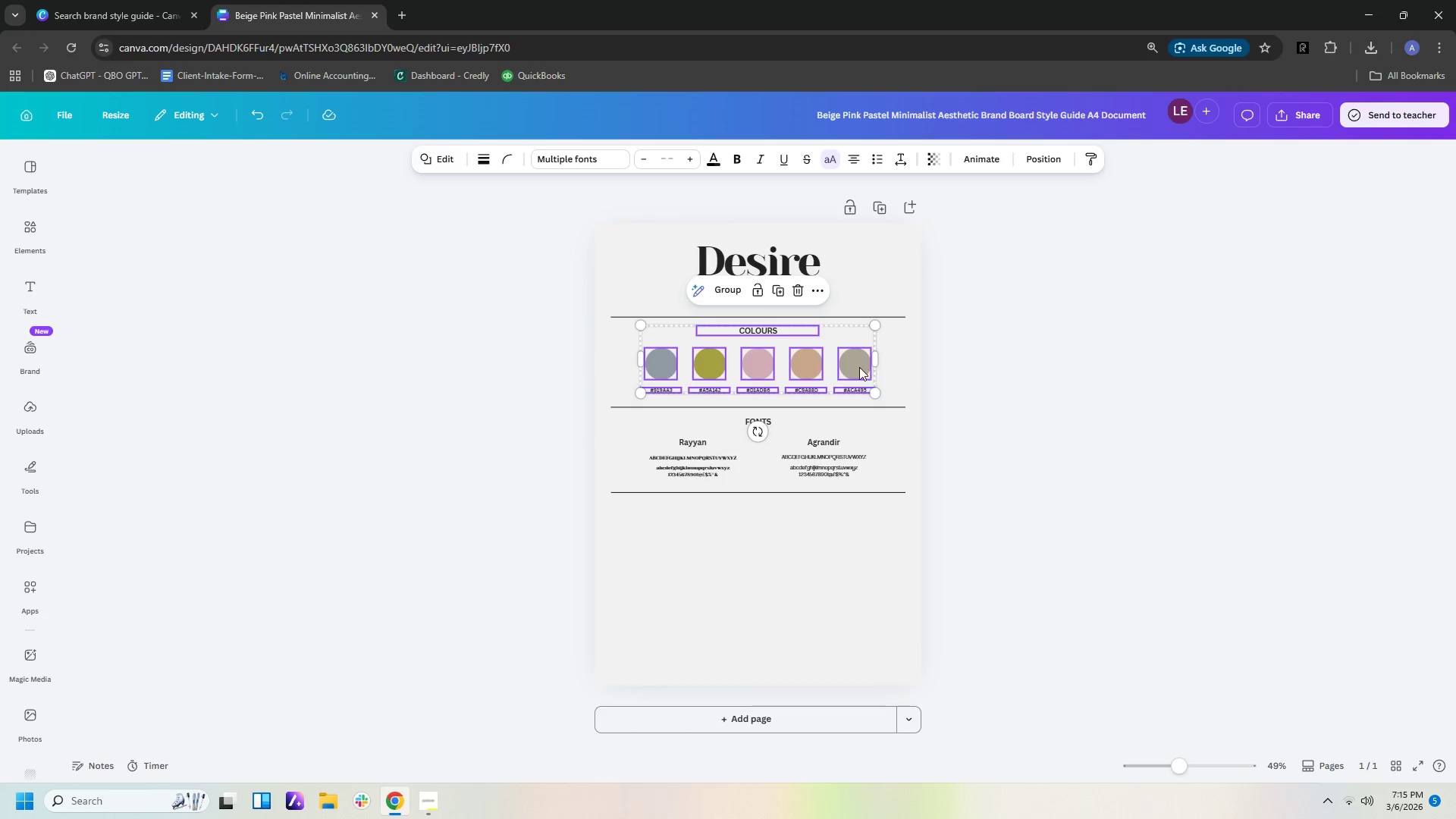 
left_click_drag(start_coordinate=[855, 366], to_coordinate=[861, 584])
 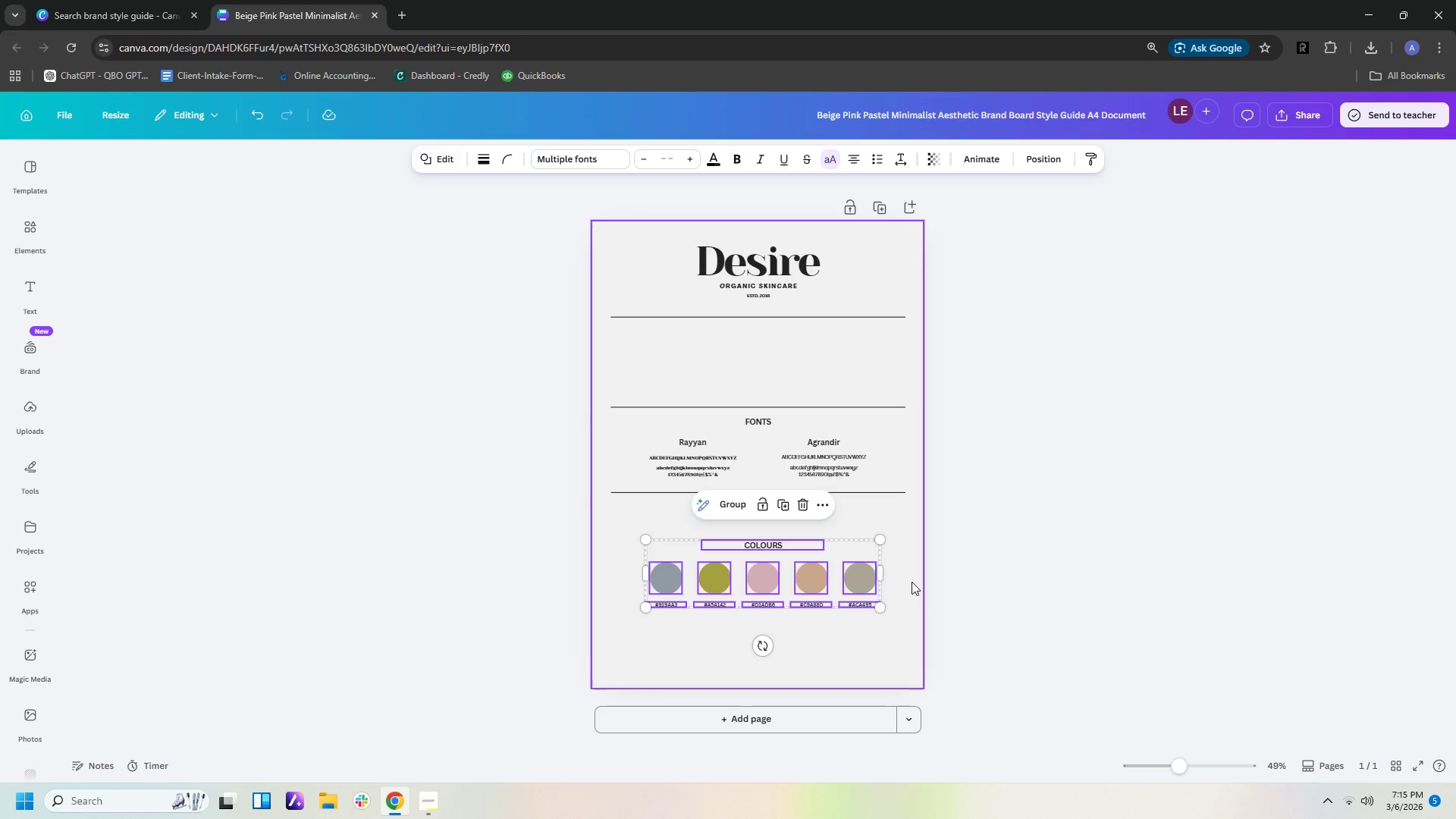 
left_click([912, 582])
 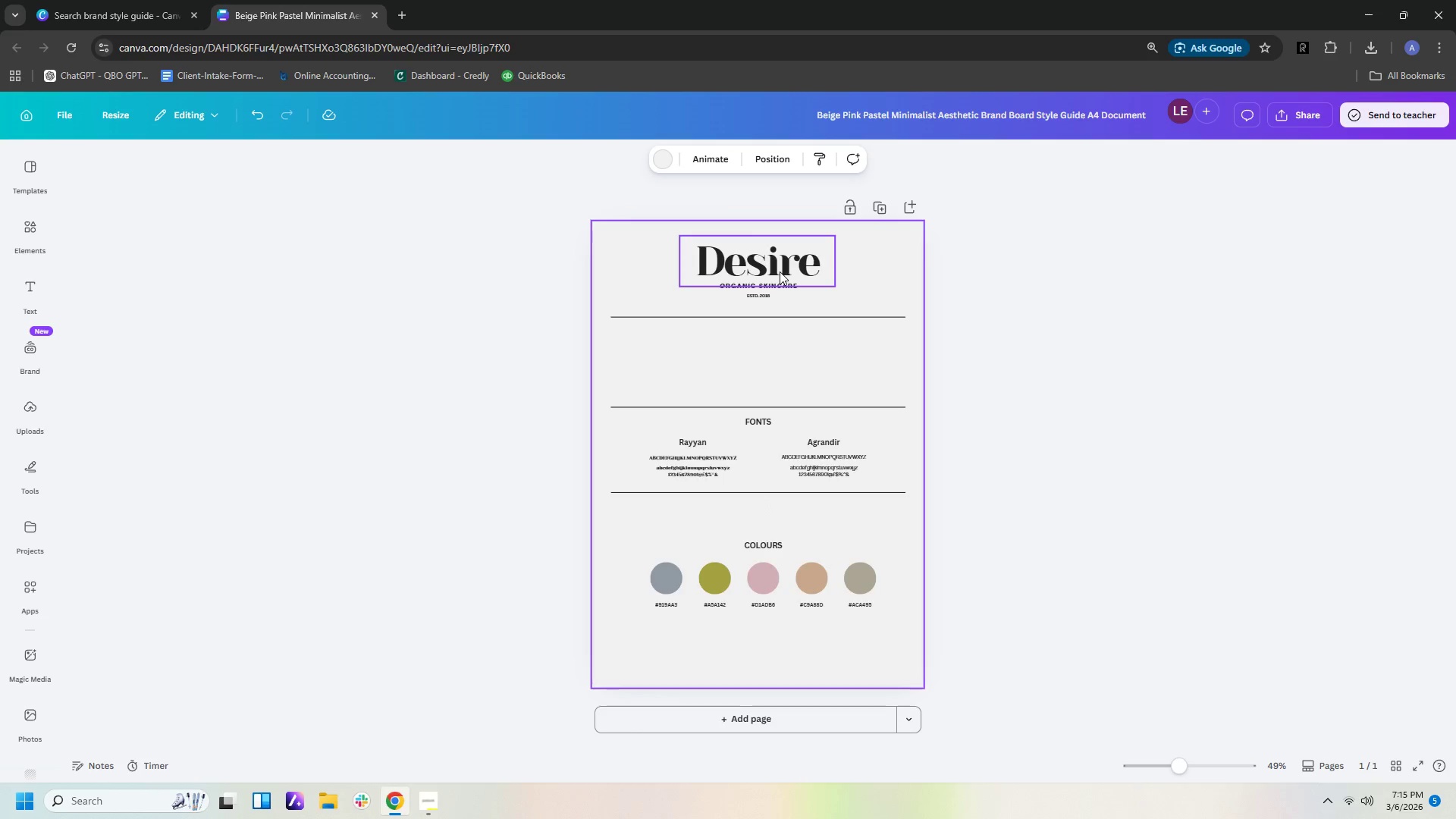 
wait(10.42)
 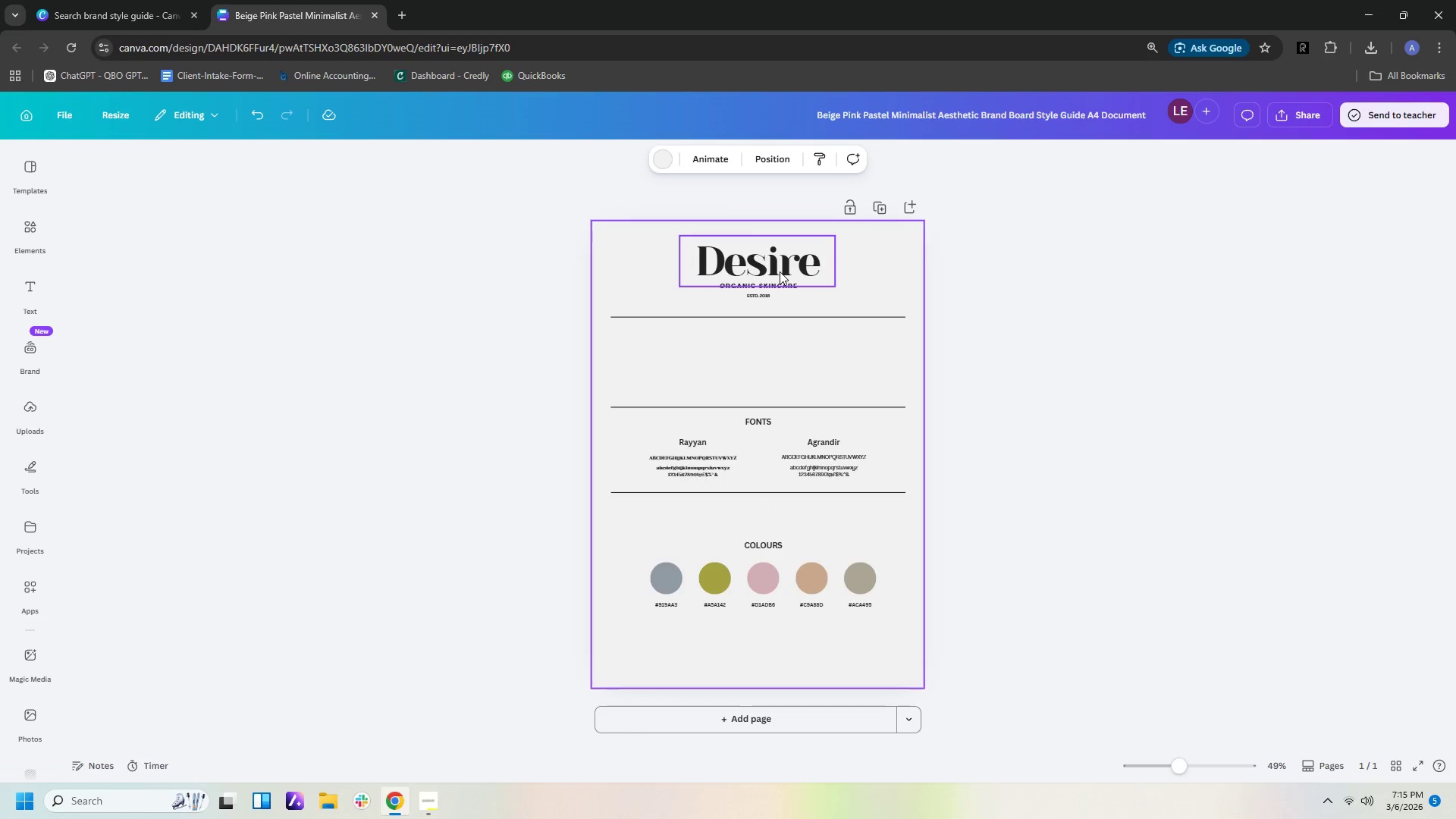 
left_click_drag(start_coordinate=[635, 240], to_coordinate=[937, 310])
 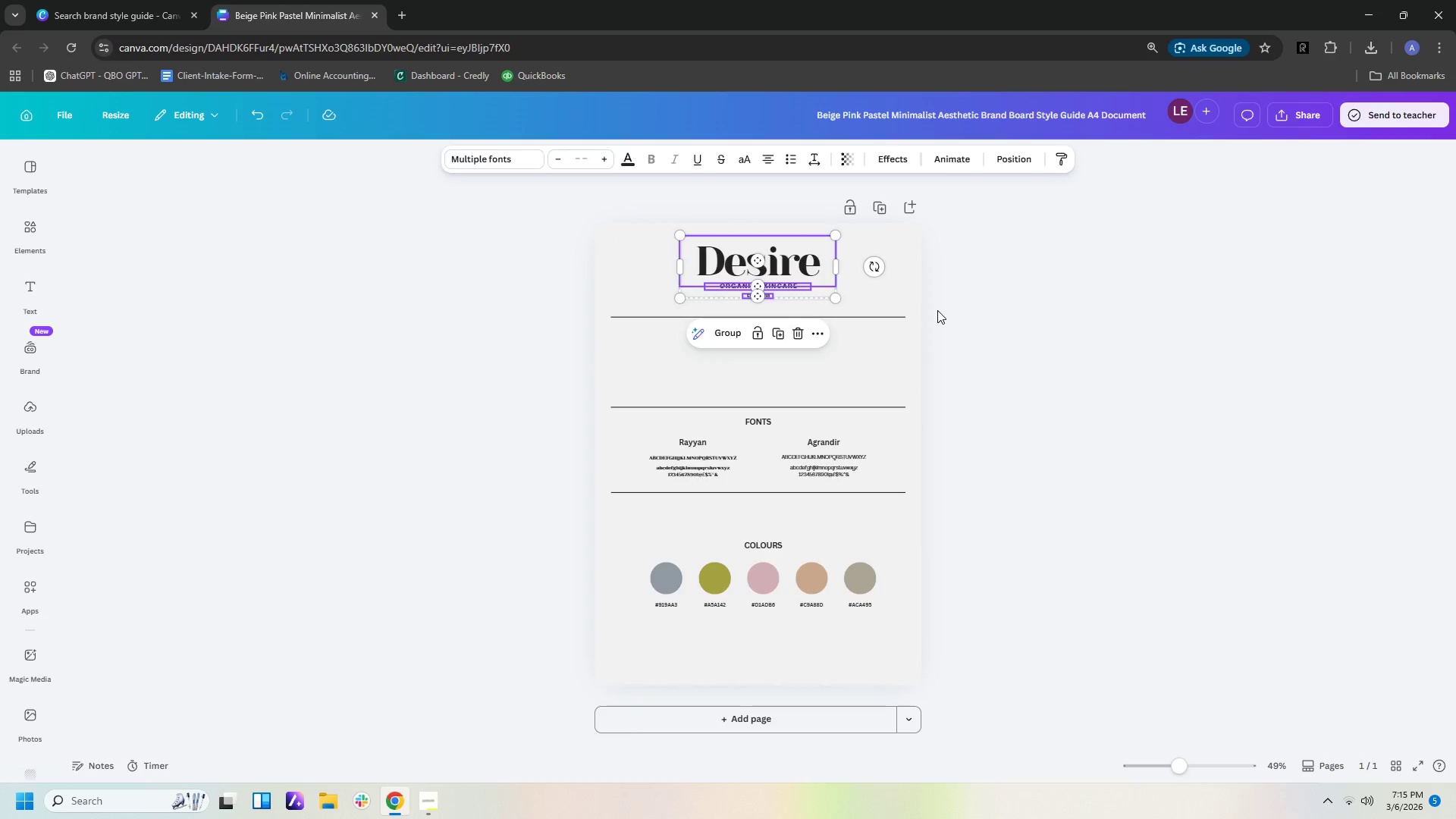 
key(Delete)
 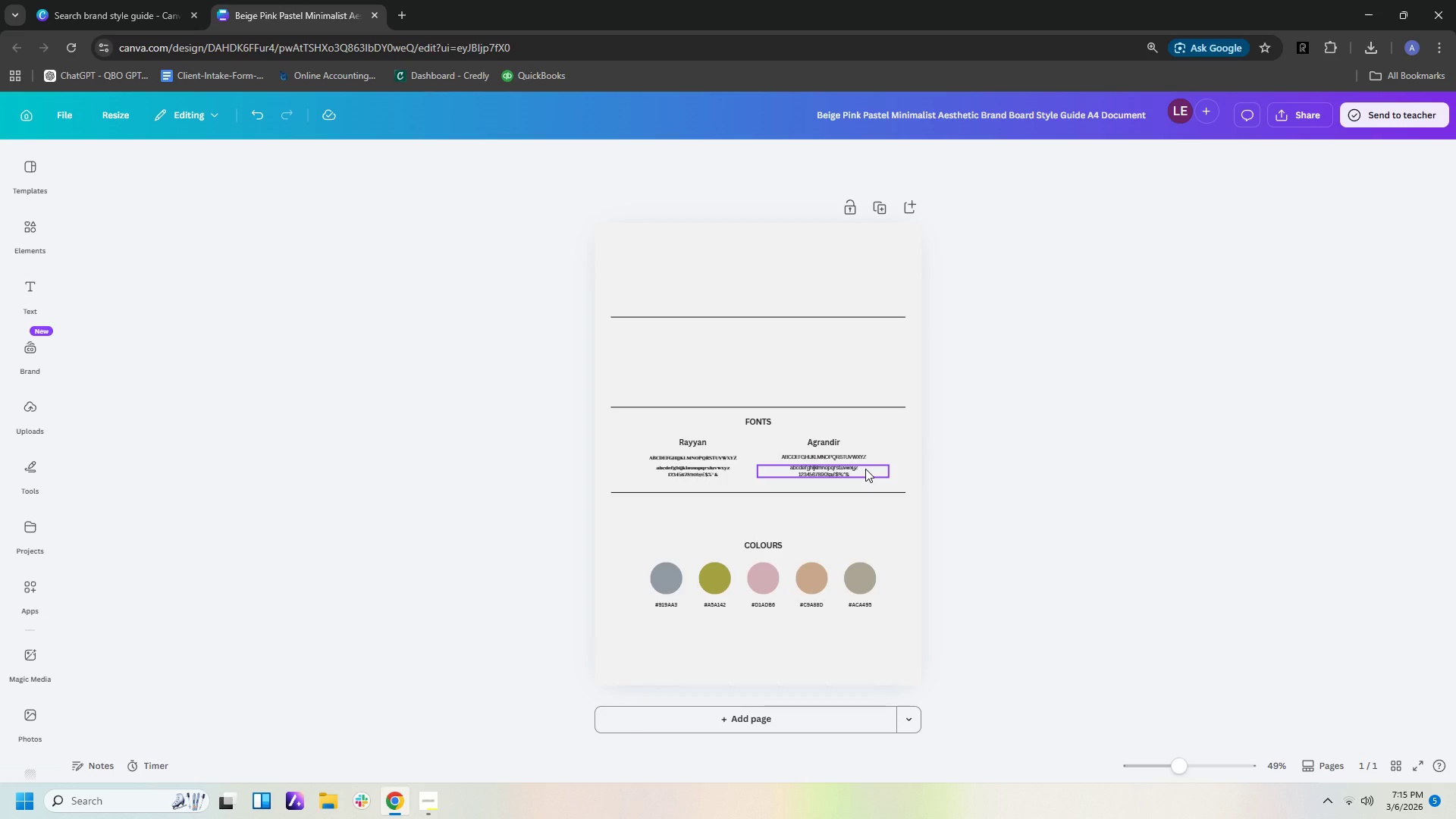 
wait(7.62)
 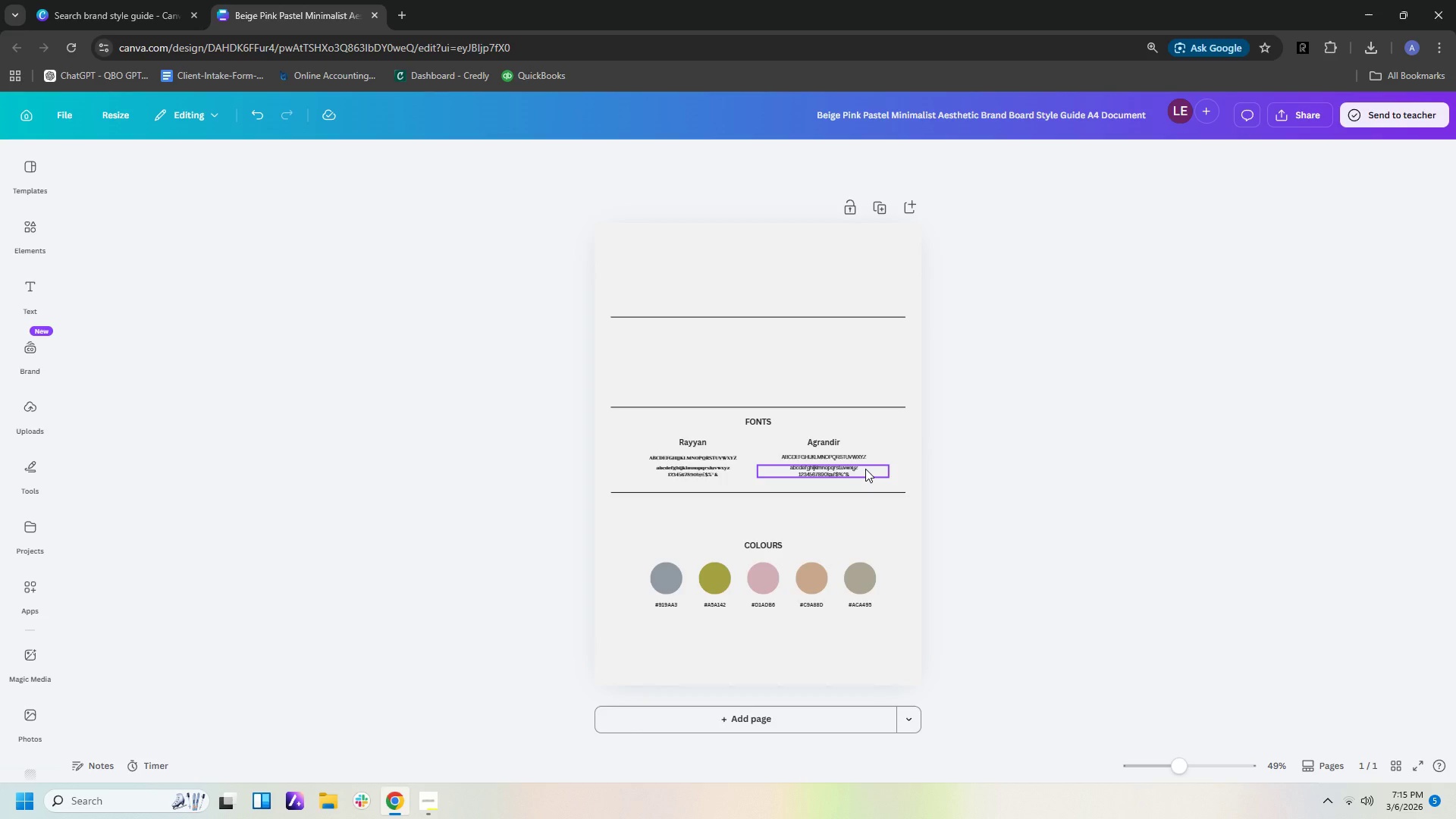 
left_click([33, 298])
 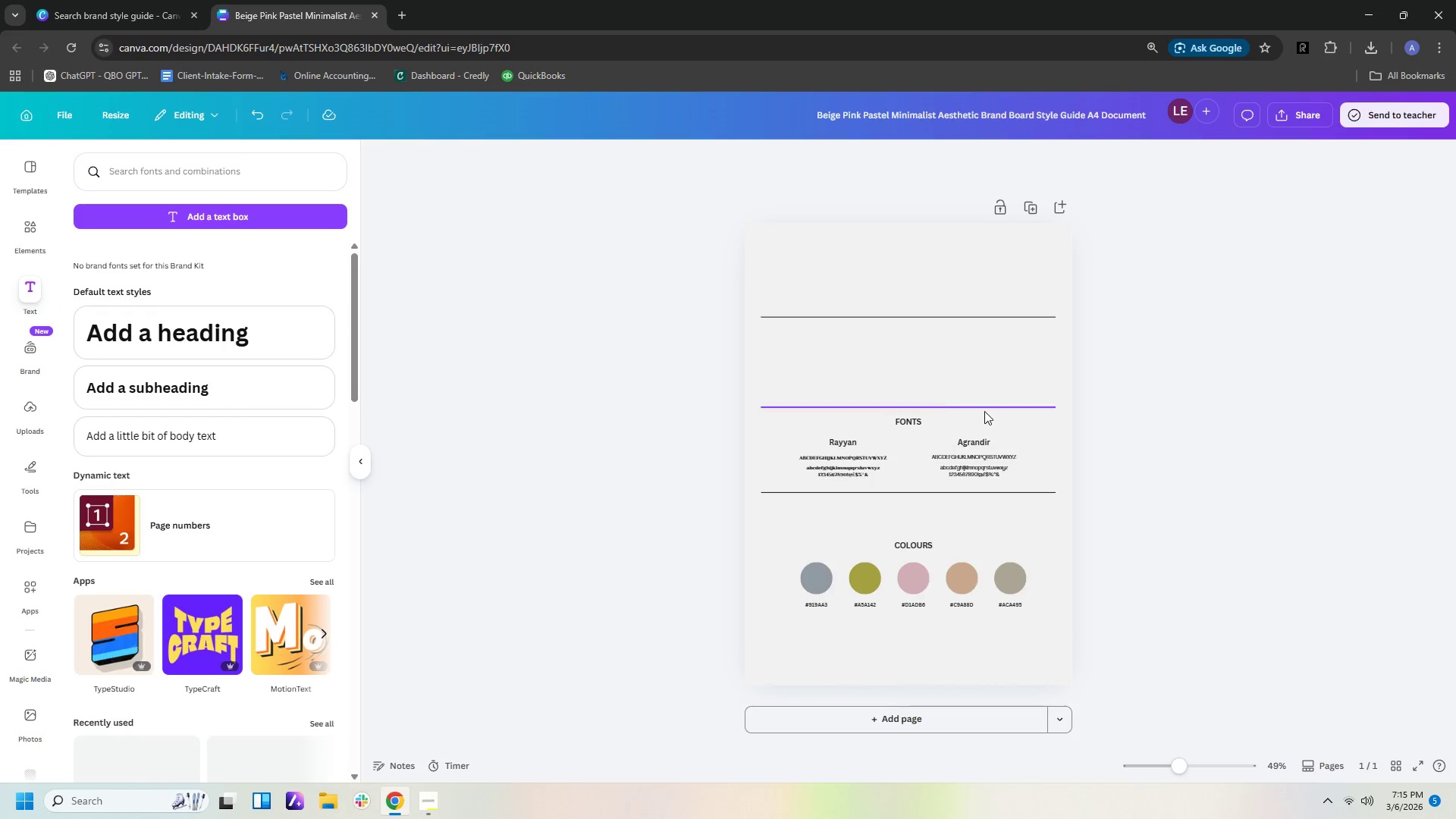 
left_click([1022, 372])
 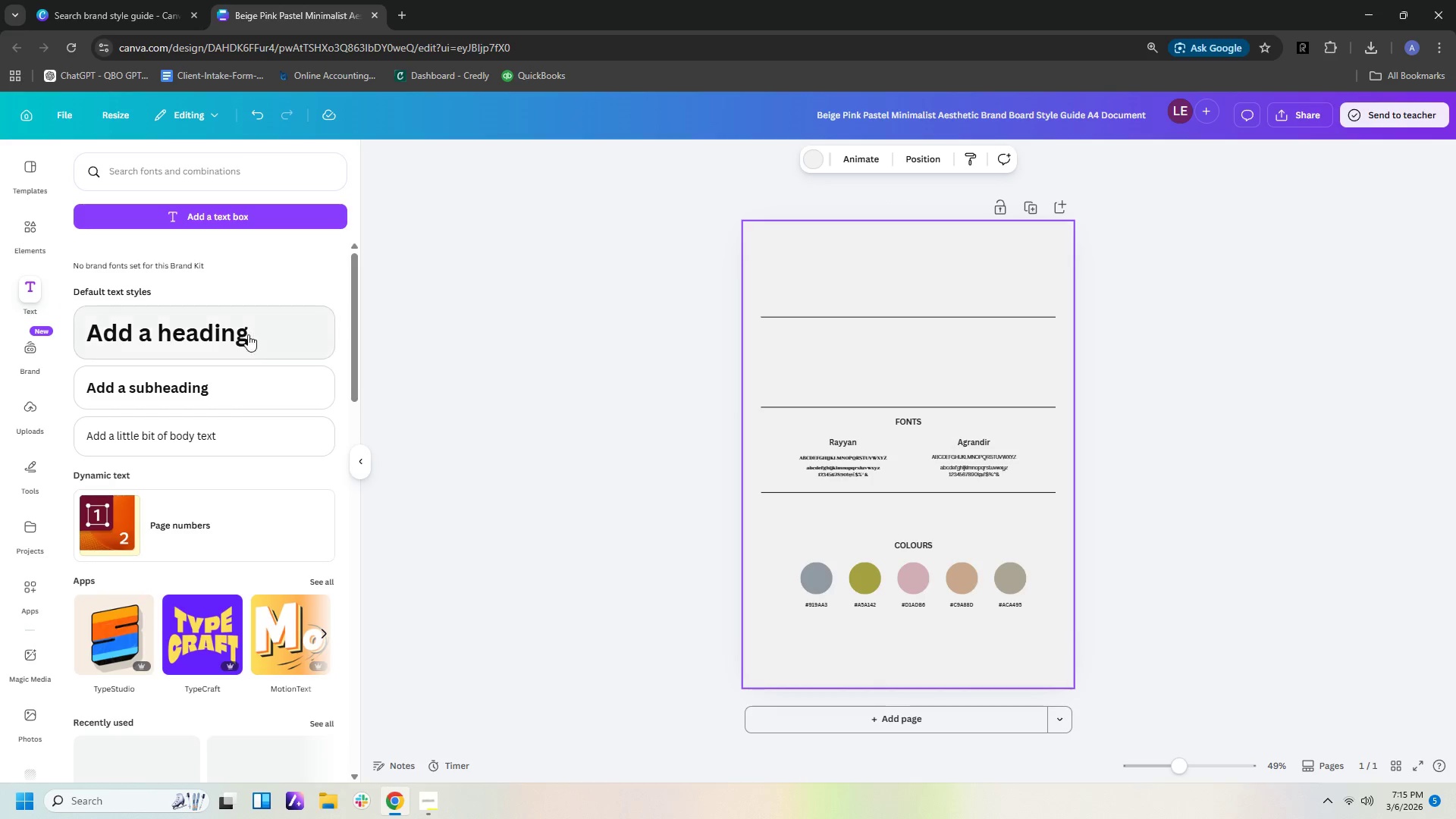 
left_click([240, 344])
 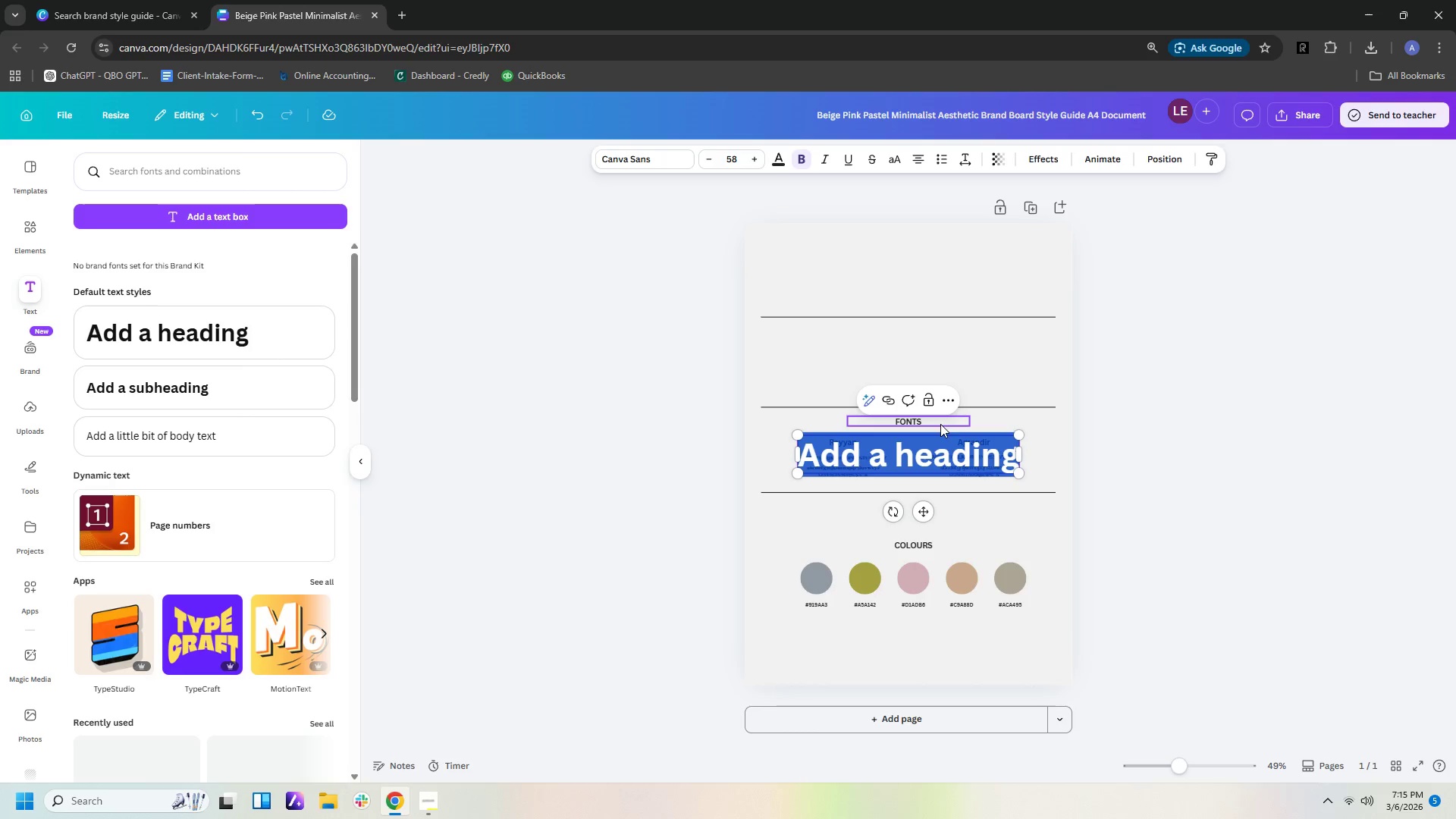 
type(brand)
key(Backspace)
key(Backspace)
key(Backspace)
key(Backspace)
key(Backspace)
type(BRAND STYKE )
key(Backspace)
key(Backspace)
key(Backspace)
key(Backspace)
key(Backspace)
key(Backspace)
key(Backspace)
 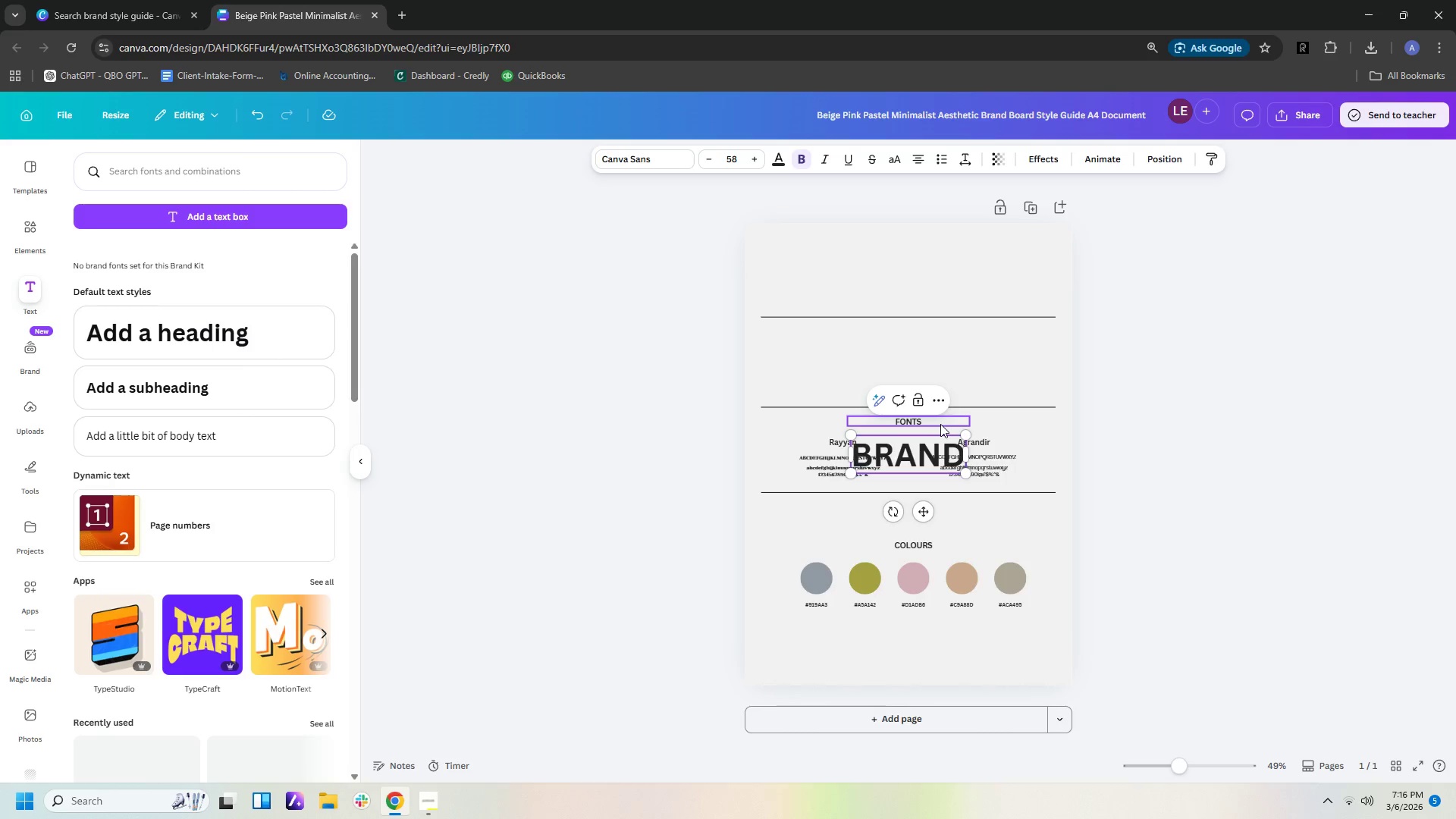 
key(Enter)
 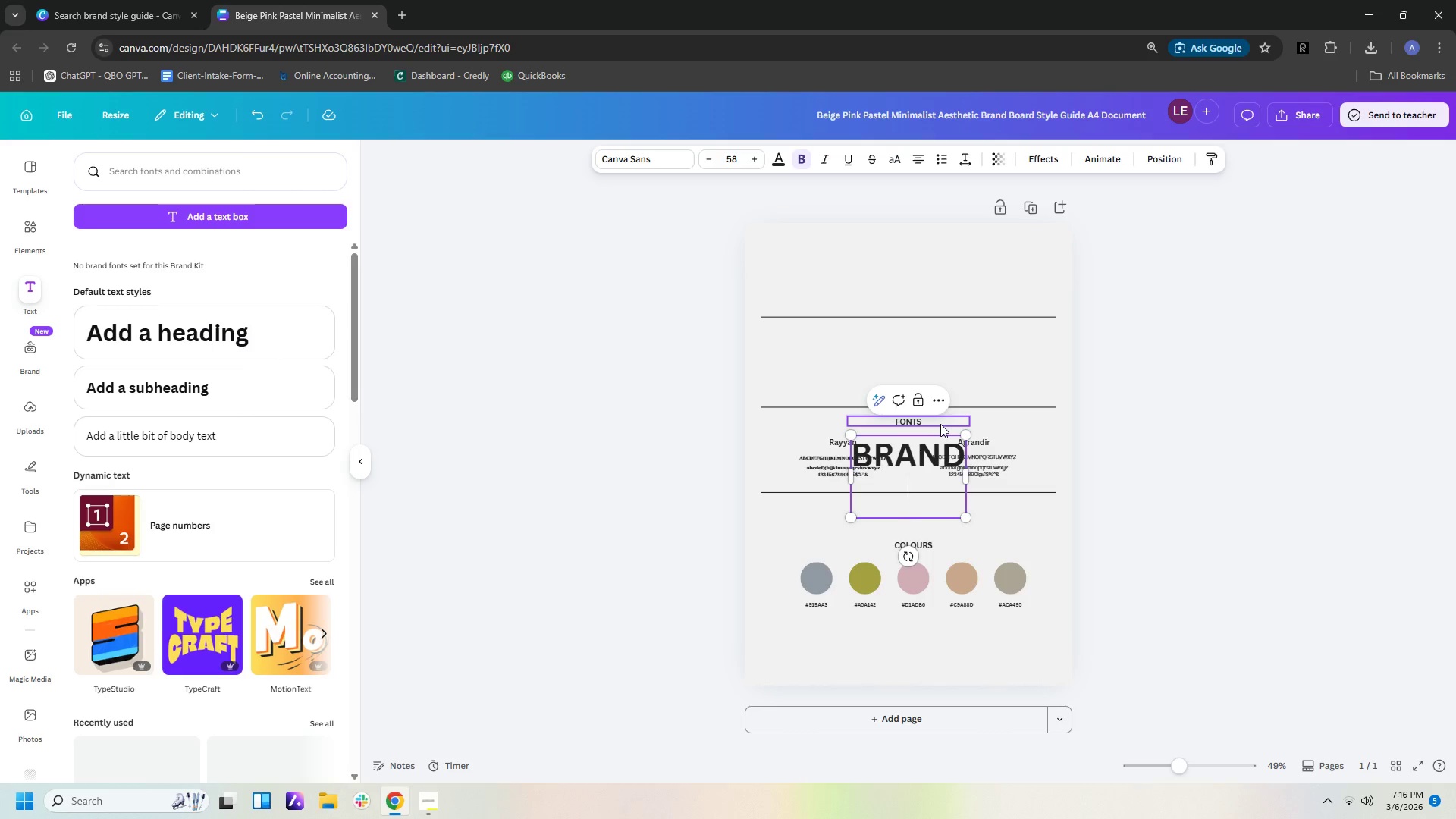 
type(STYLE GUIDE)
 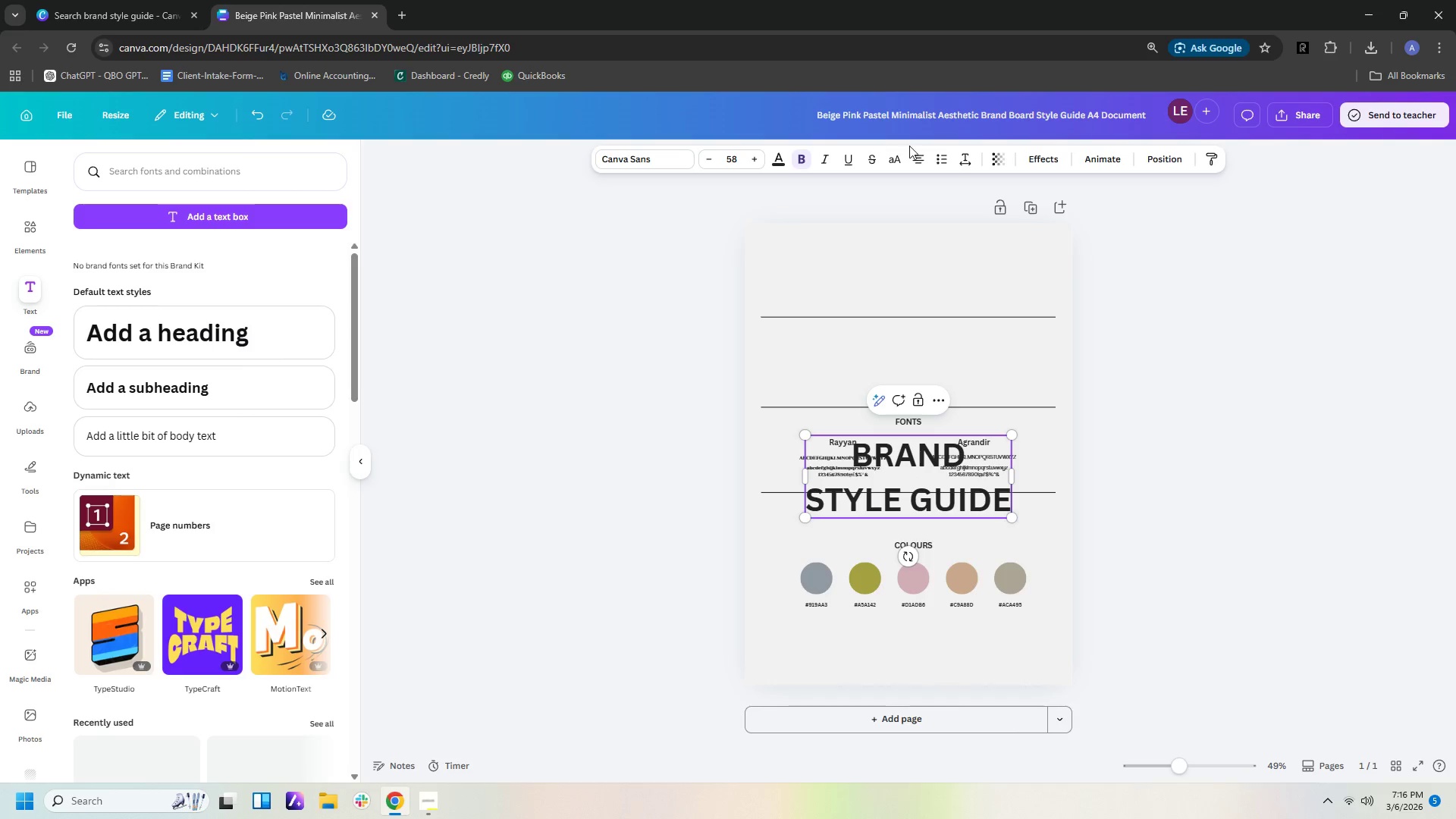 
left_click([927, 160])
 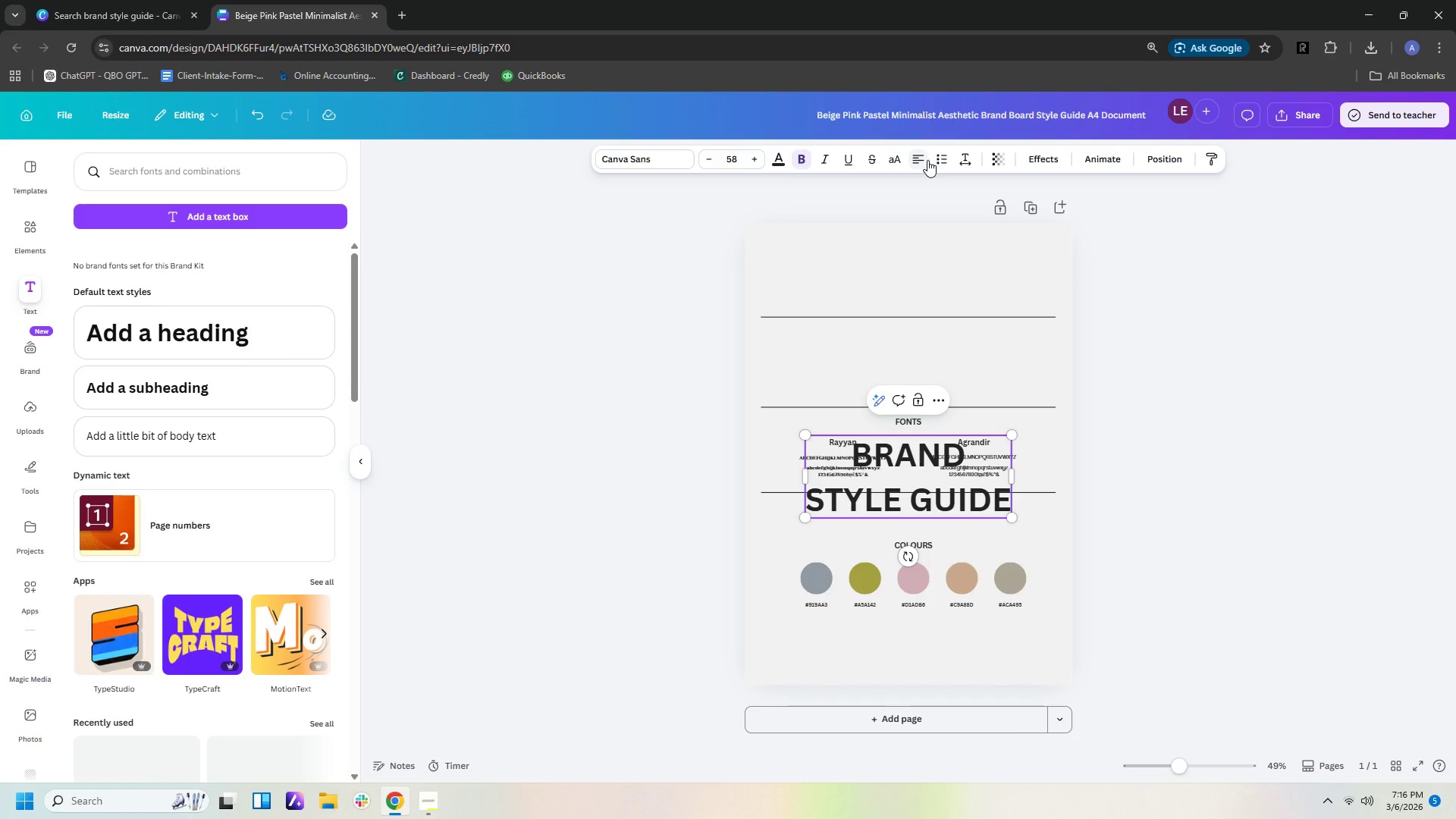 
left_click([927, 160])
 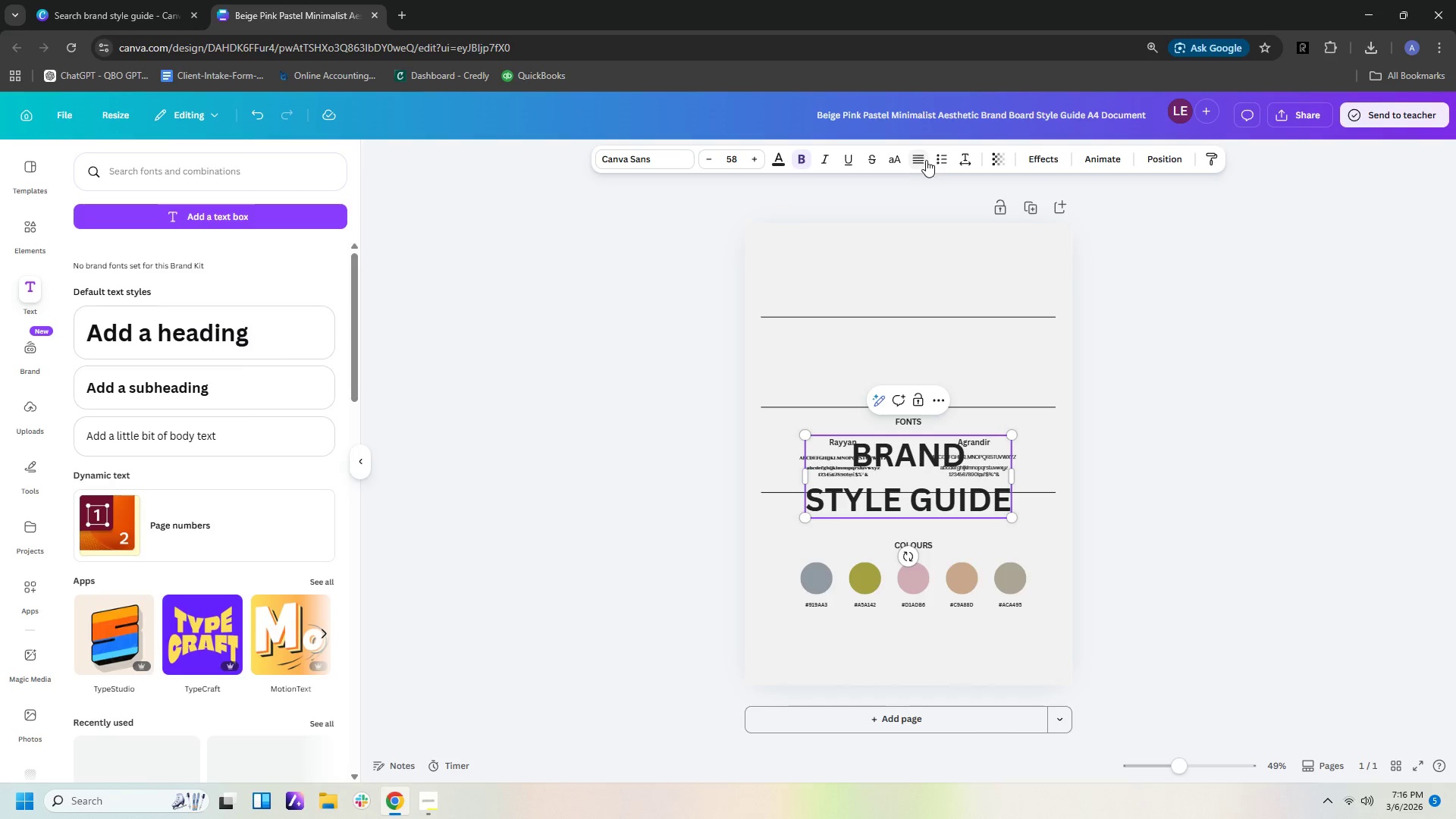 
left_click([919, 162])
 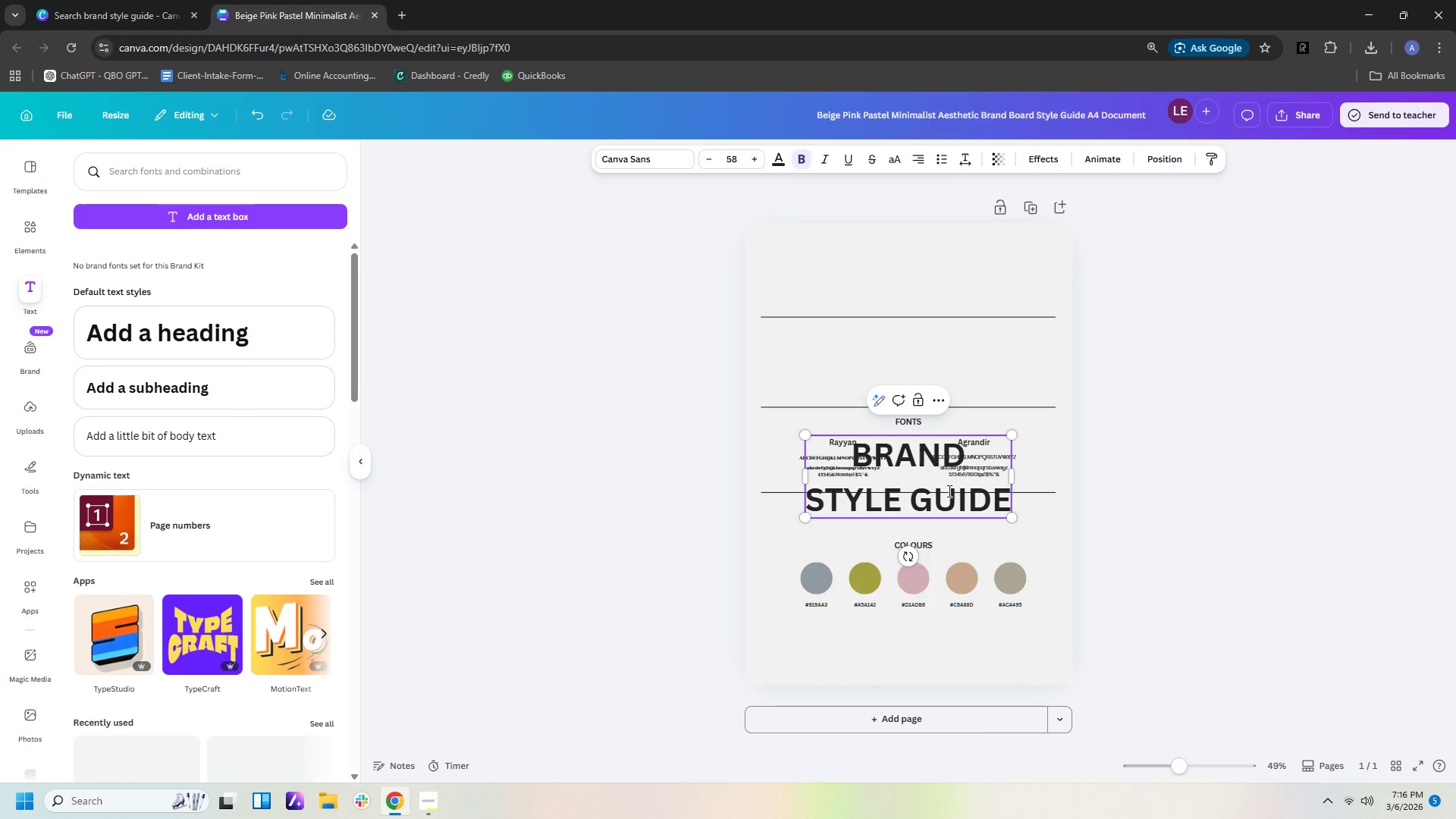 
left_click([1040, 484])
 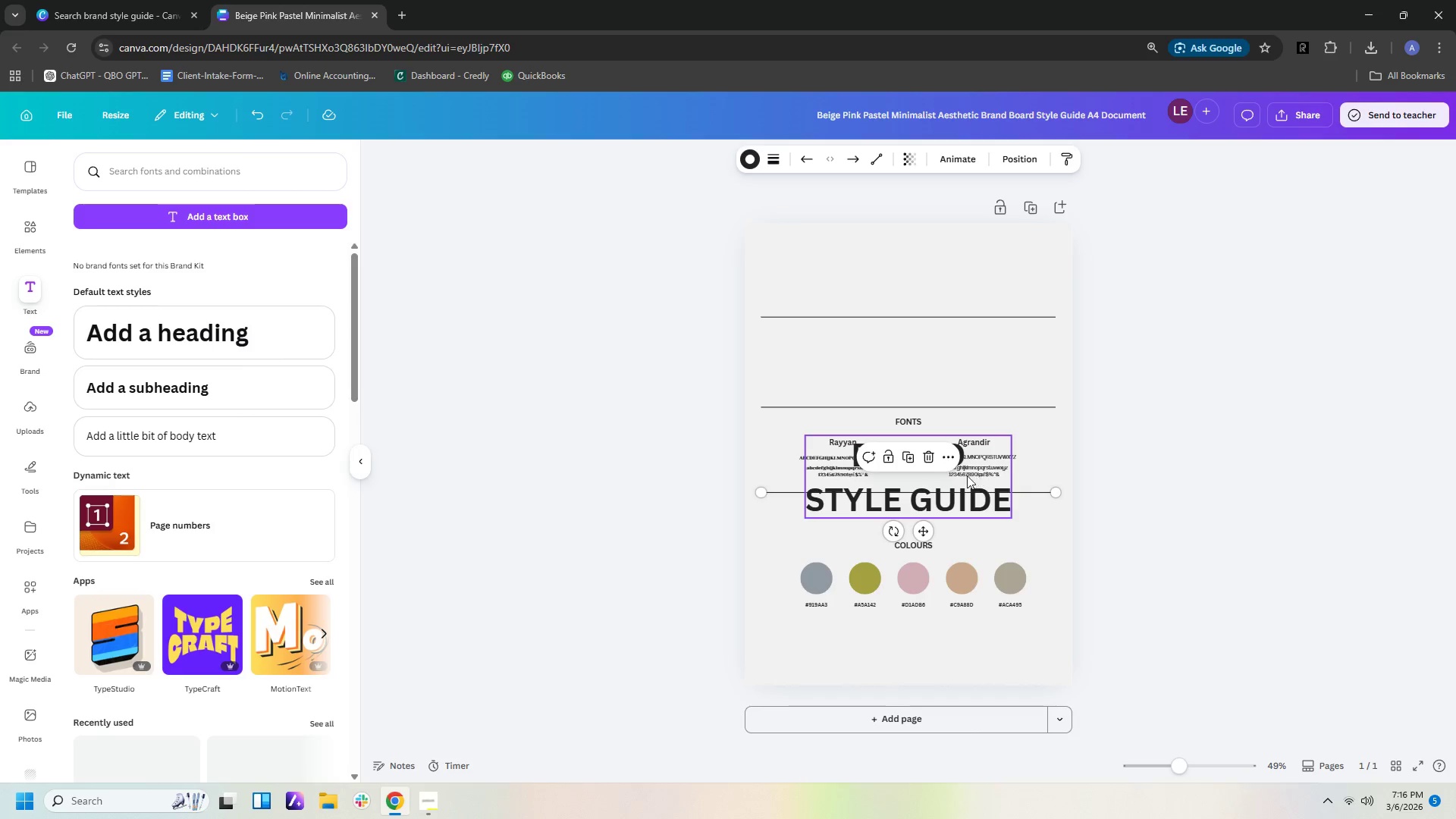 
left_click([959, 479])
 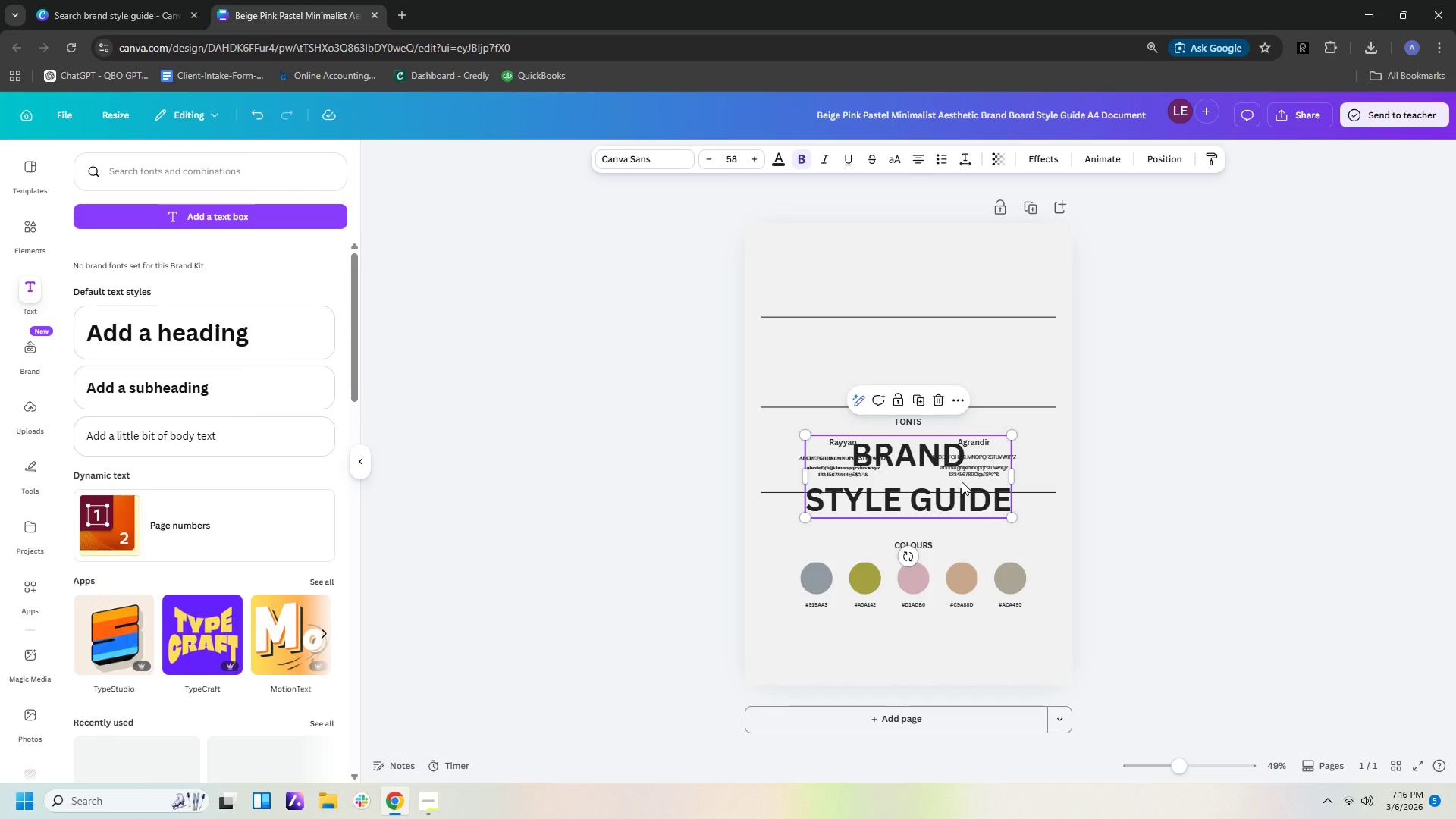 
left_click_drag(start_coordinate=[962, 482], to_coordinate=[1008, 279])
 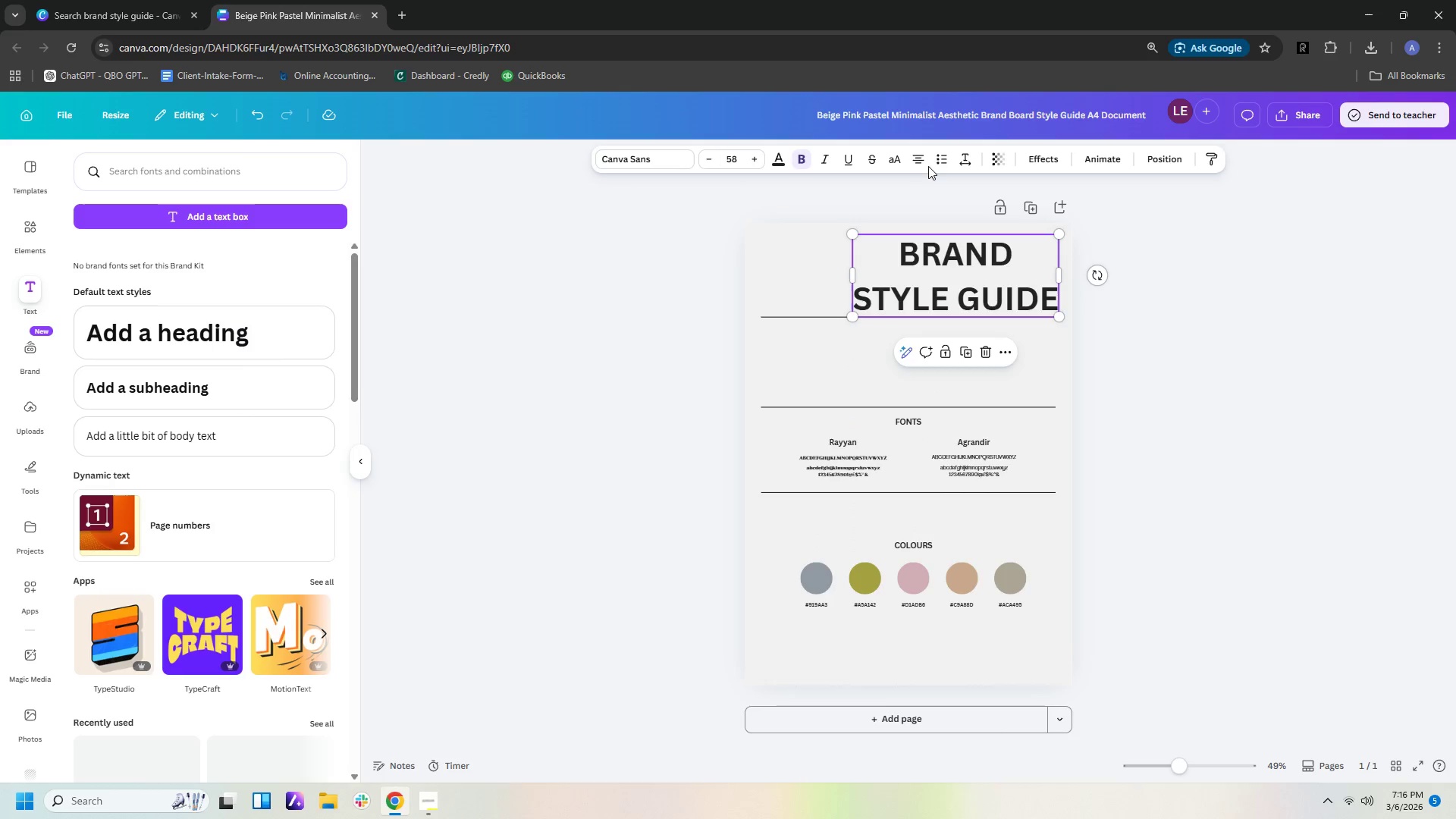 
left_click([920, 160])
 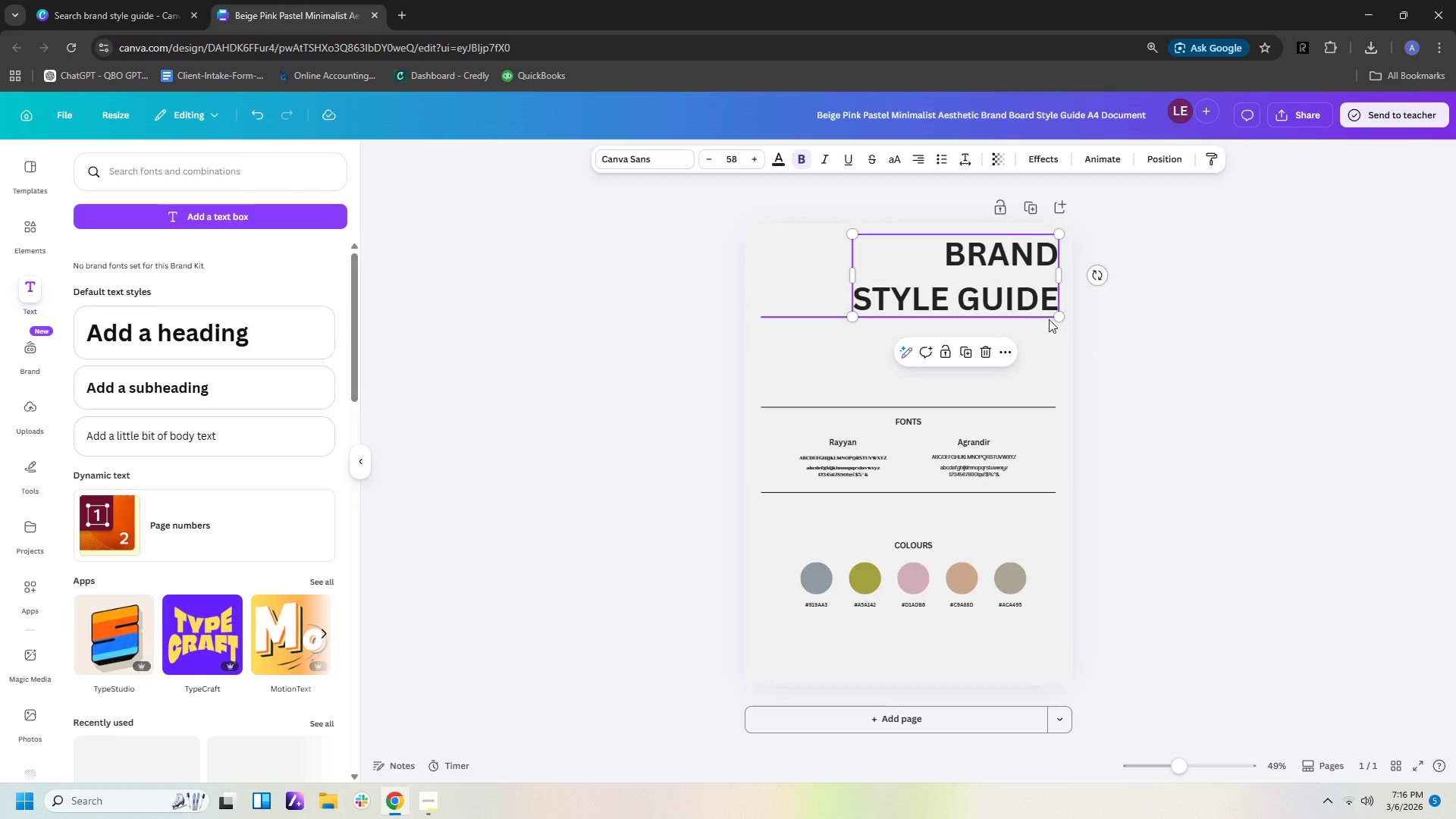 
left_click_drag(start_coordinate=[1058, 317], to_coordinate=[1019, 275])
 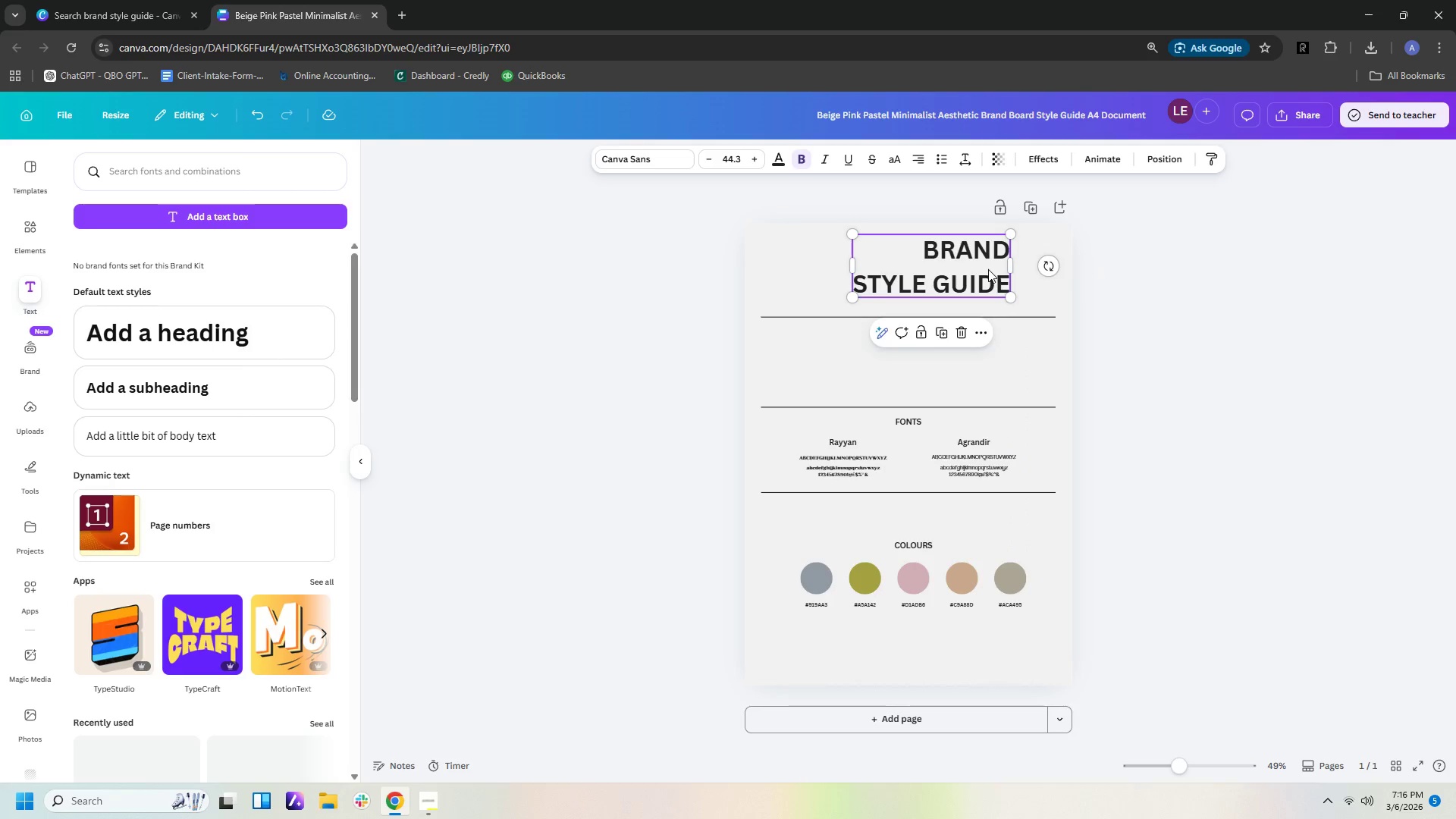 
left_click_drag(start_coordinate=[988, 269], to_coordinate=[1034, 275])
 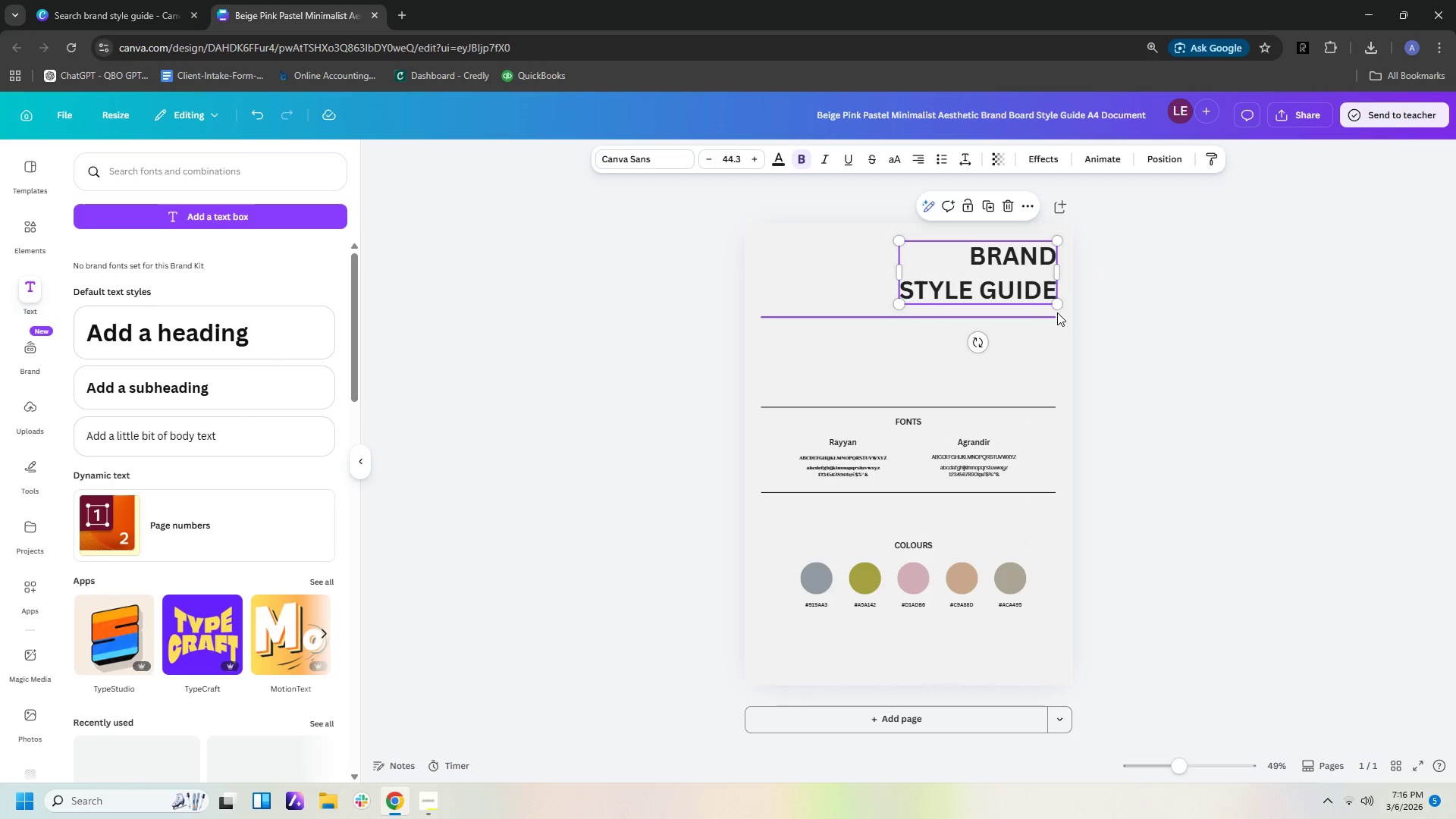 
left_click_drag(start_coordinate=[1058, 306], to_coordinate=[1044, 289])
 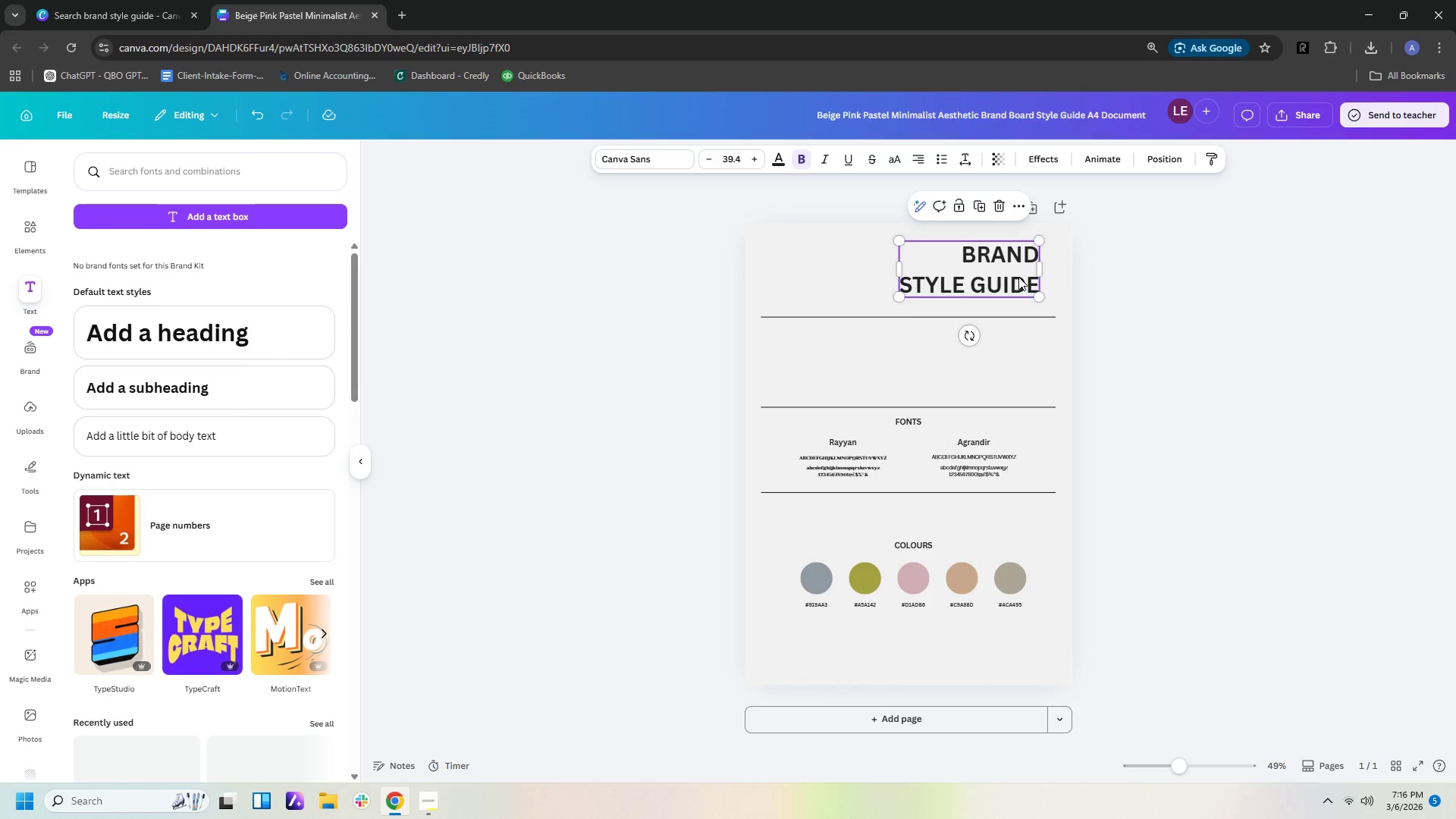 
left_click_drag(start_coordinate=[1018, 277], to_coordinate=[1033, 274])
 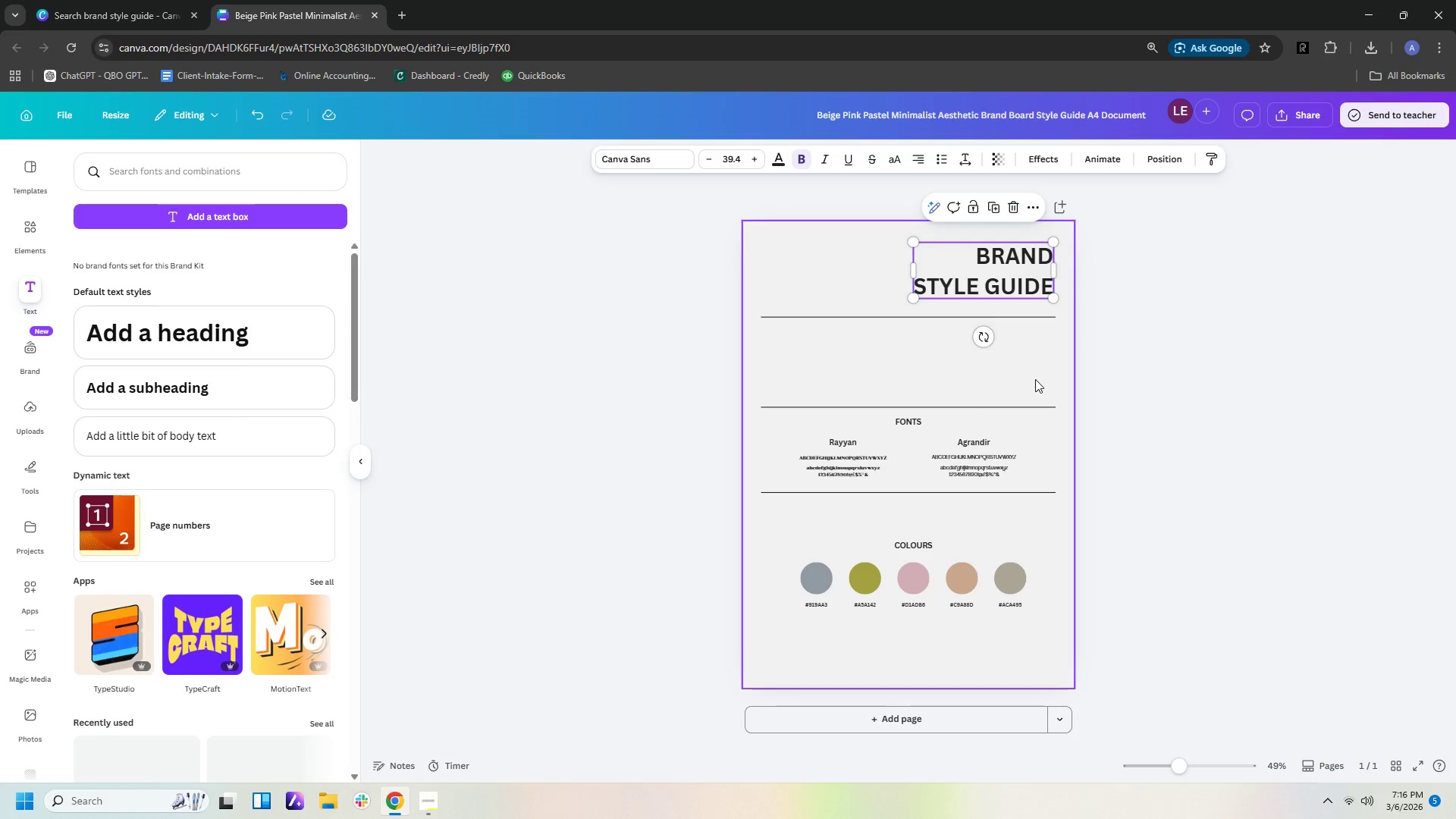 
left_click([1035, 378])
 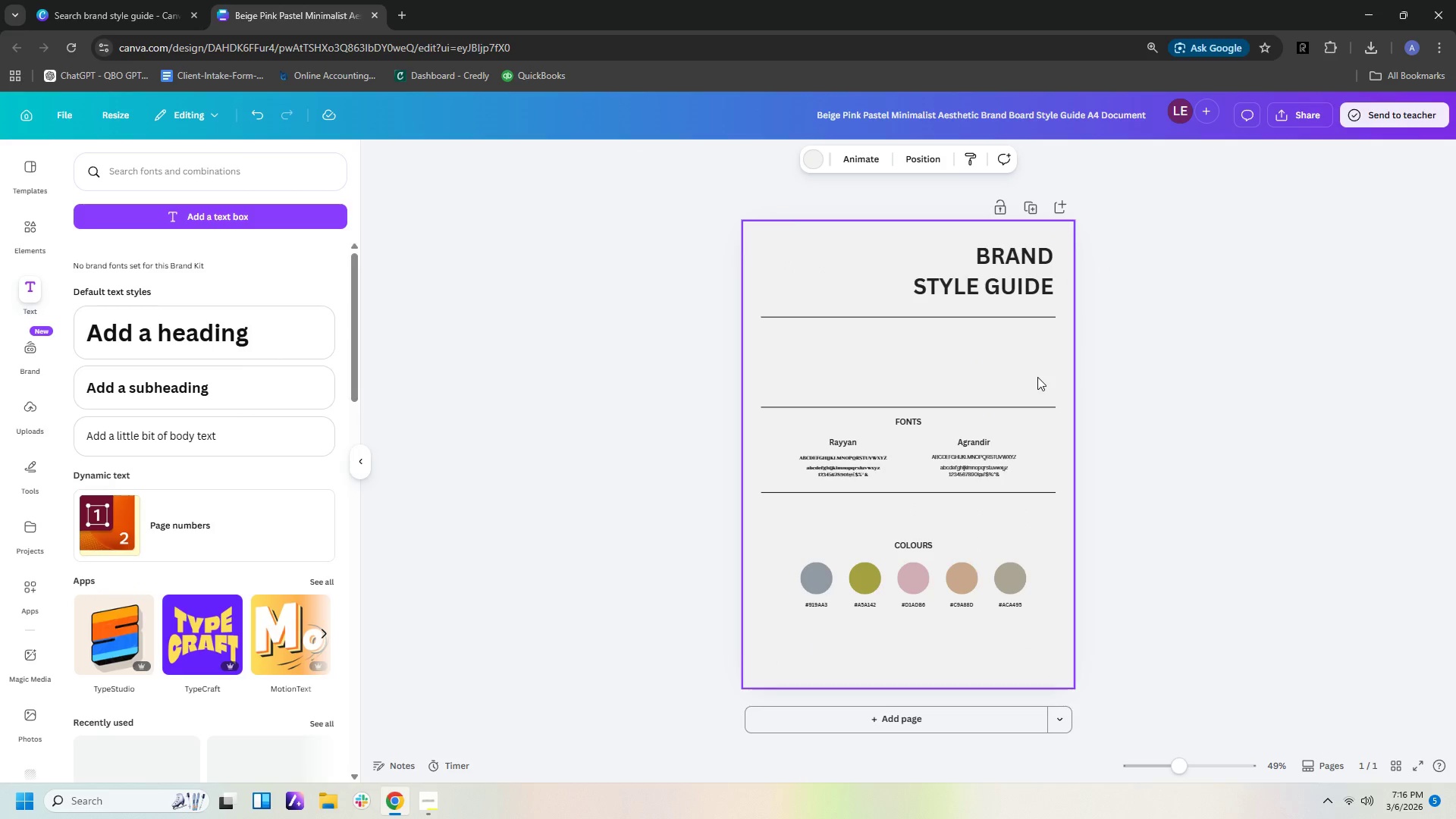 
hold_key(key=ControlLeft, duration=0.48)
scroll: coordinate [1101, 420], scroll_direction: up, amount: 4.0
 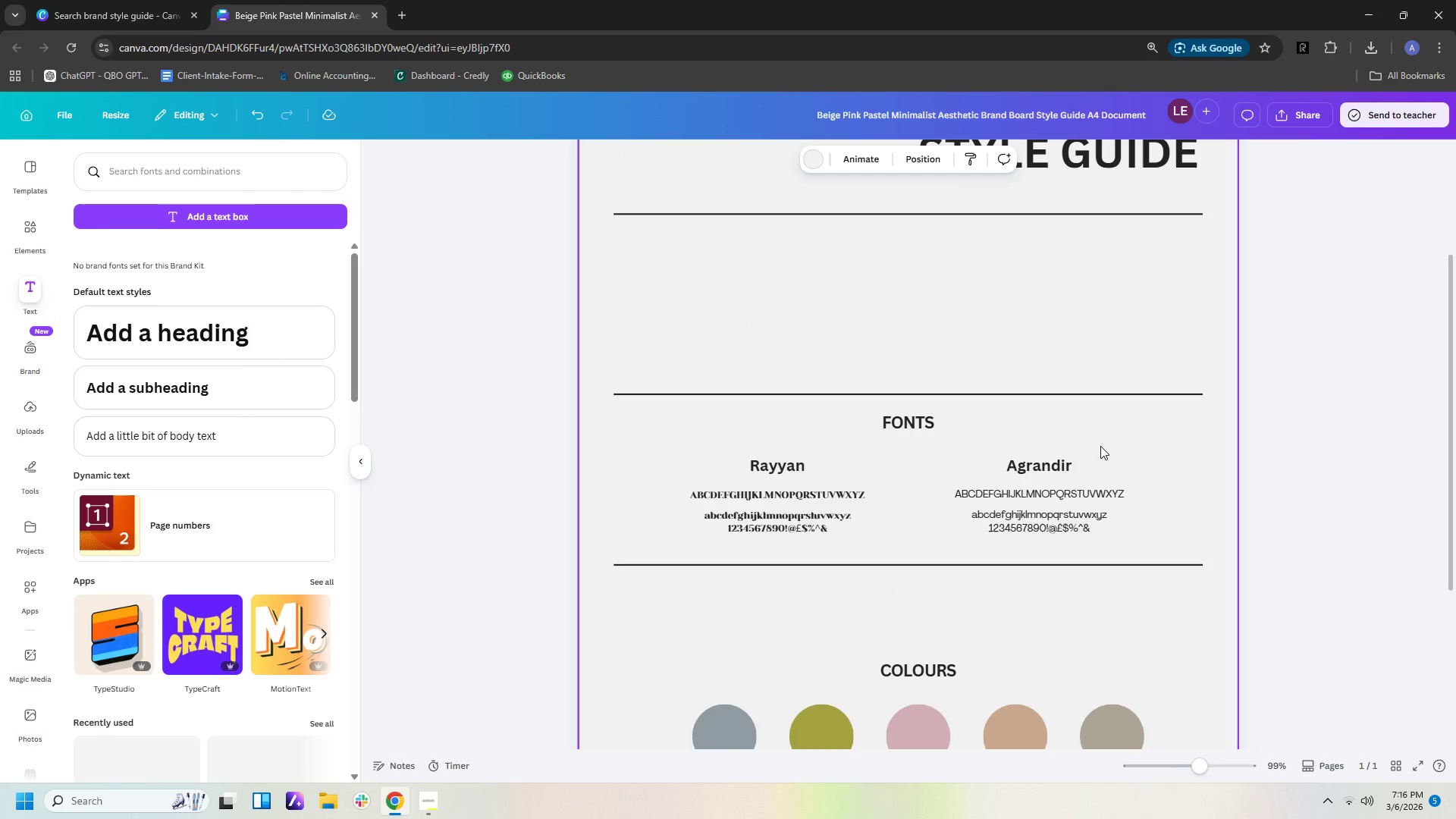 
key(Control+ControlLeft)
 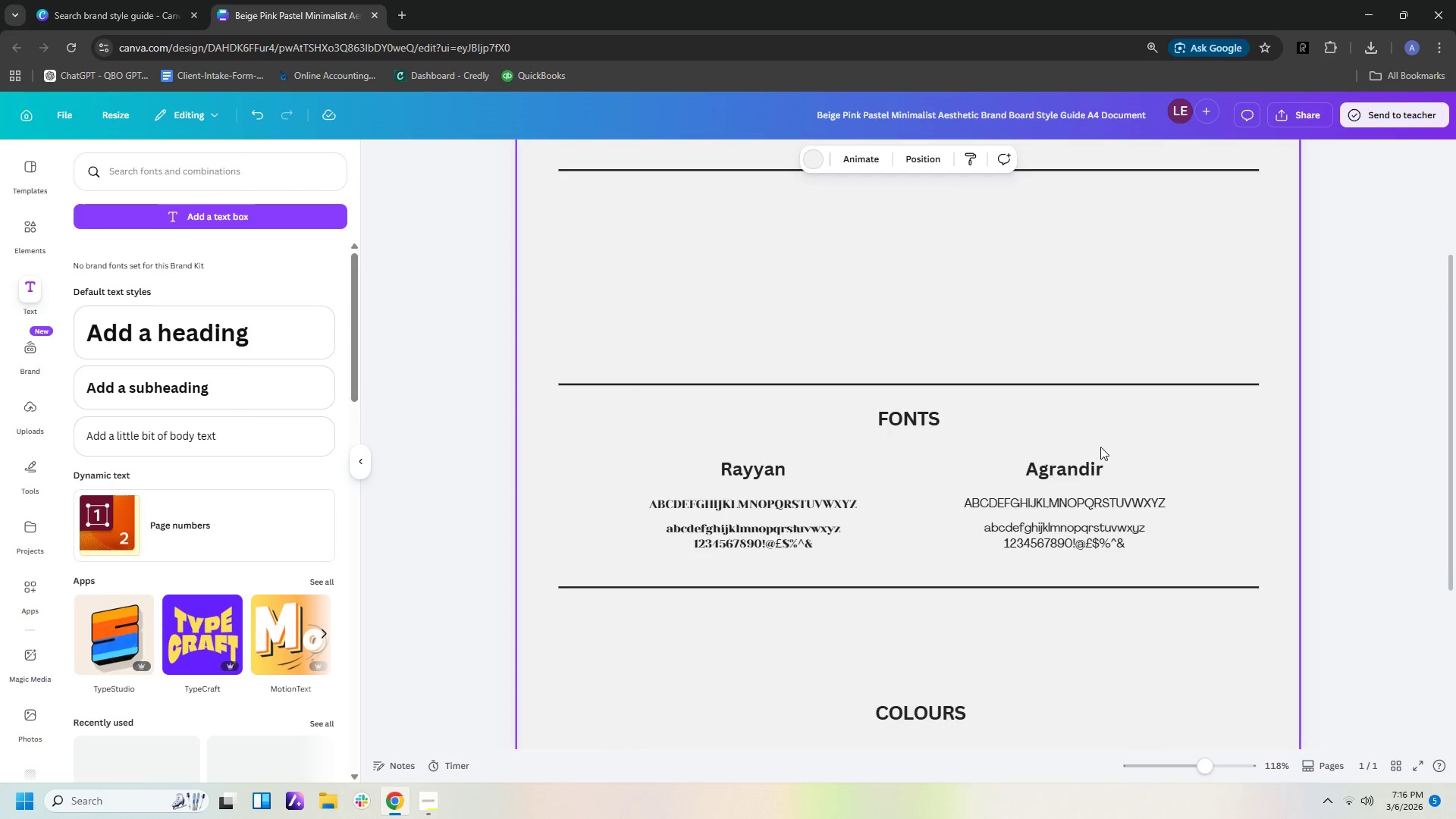 
scroll: coordinate [1100, 447], scroll_direction: up, amount: 2.0
 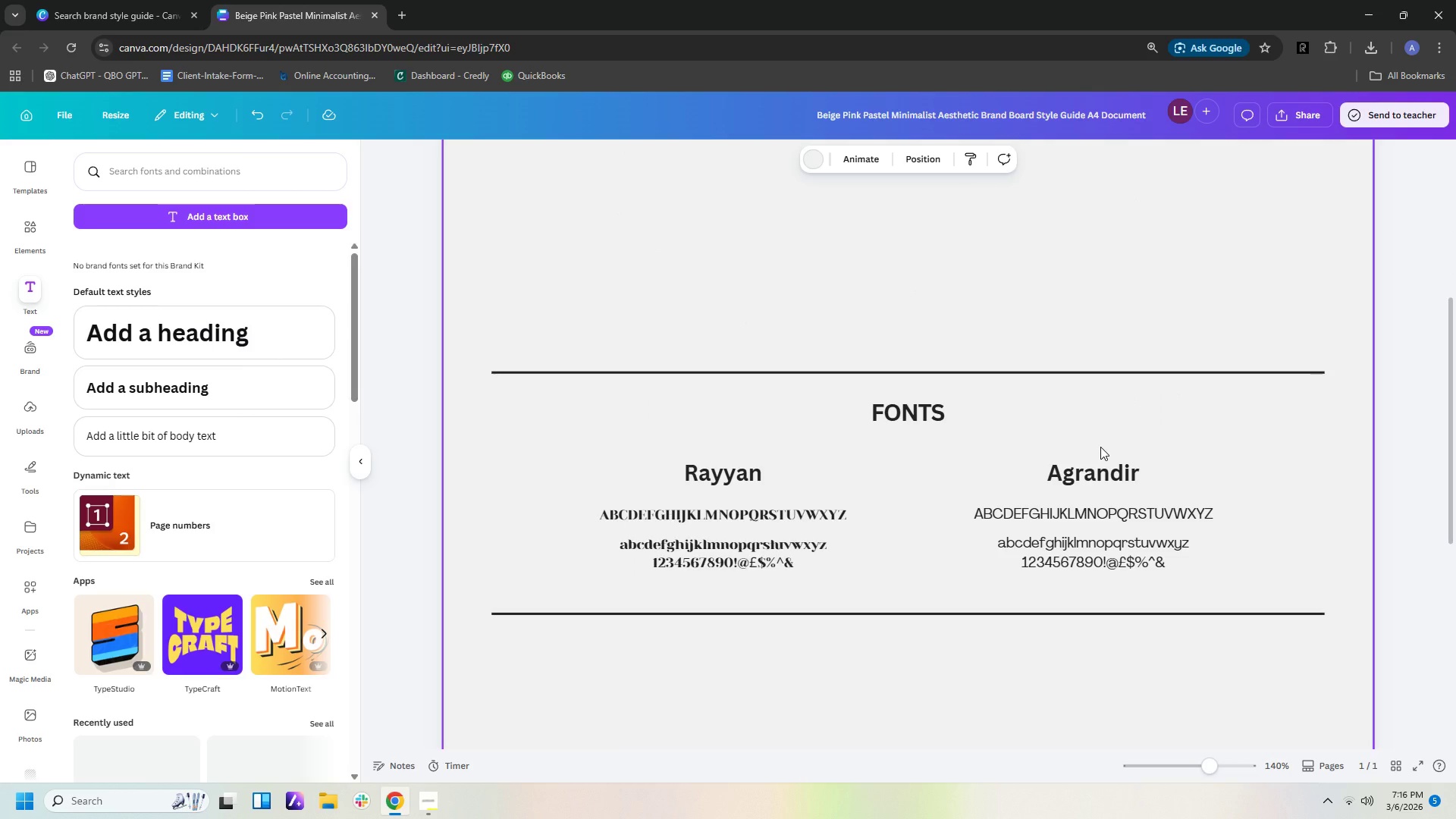 
key(Control+ControlLeft)
 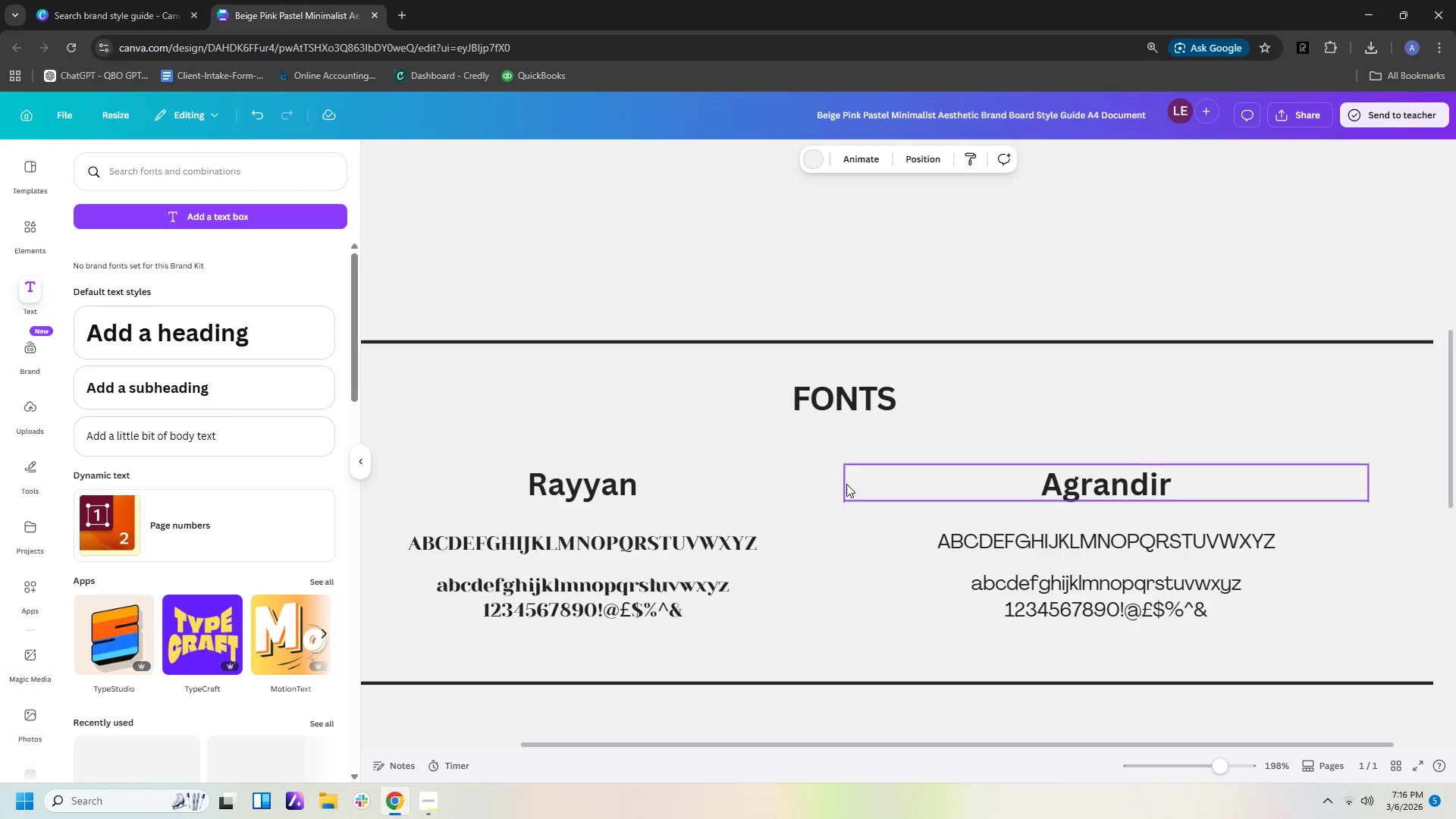 
key(Control+ControlLeft)
 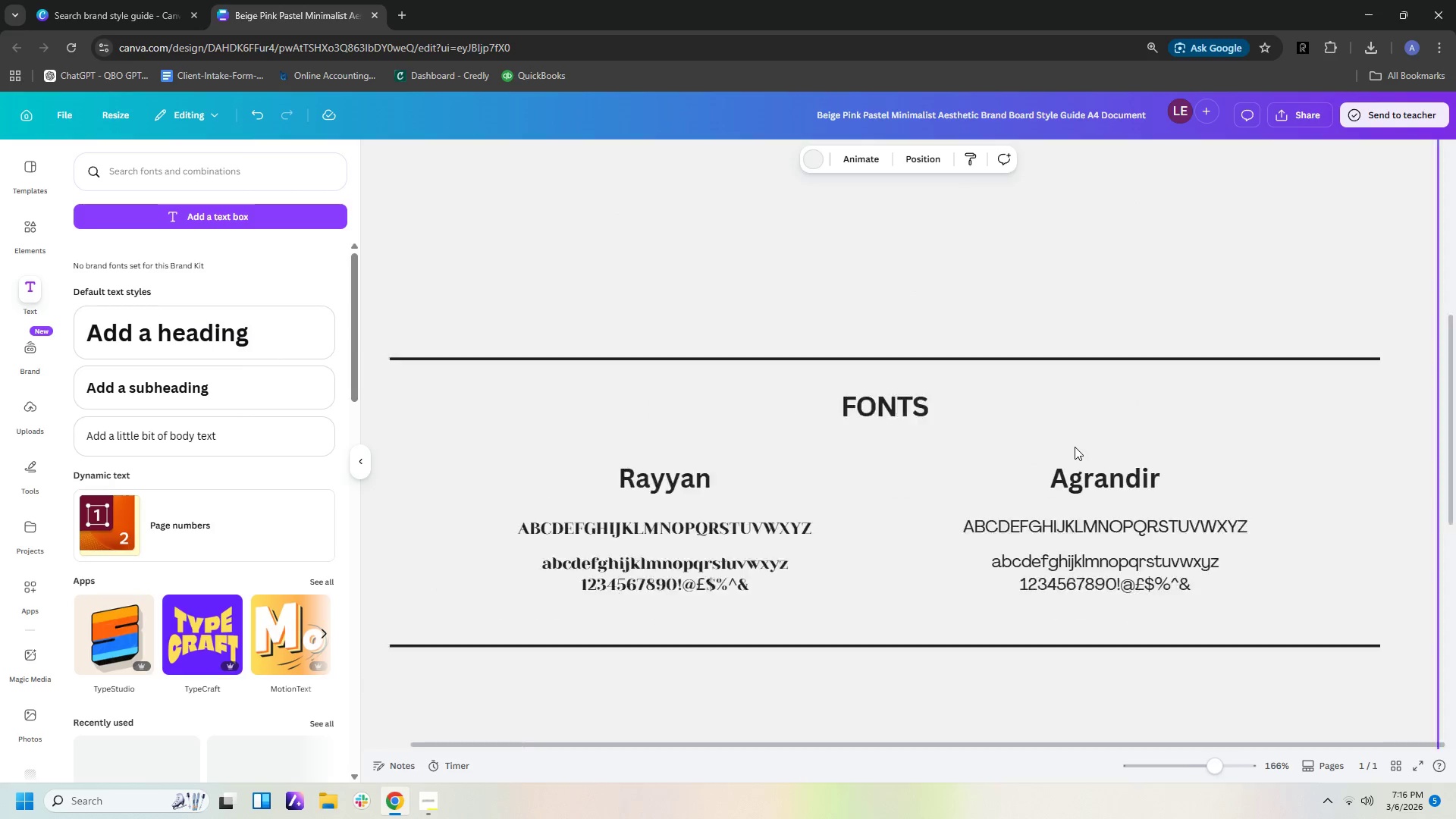 
scroll: coordinate [1075, 447], scroll_direction: down, amount: 3.0
 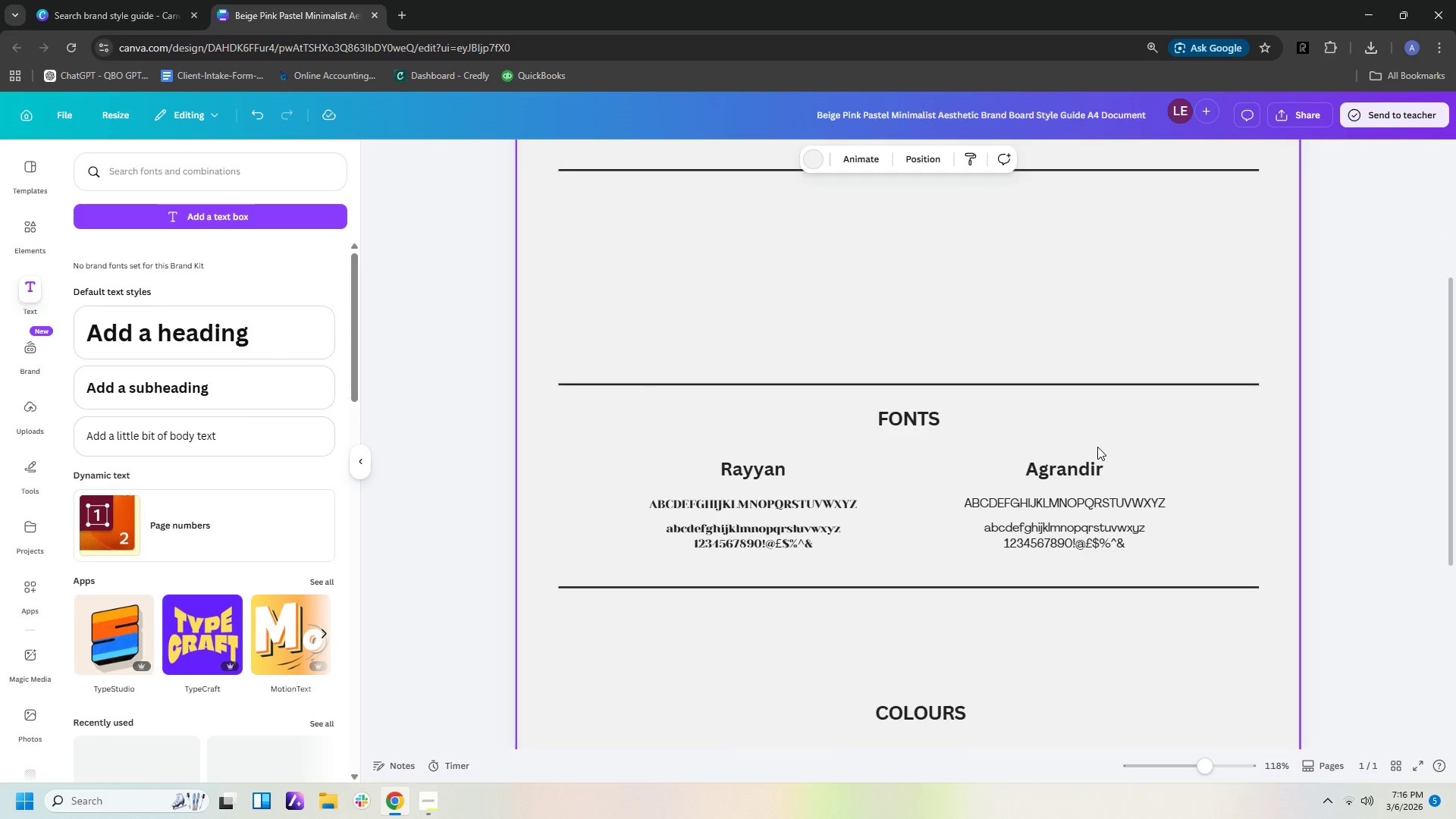 
scroll: coordinate [1103, 448], scroll_direction: up, amount: 5.0
 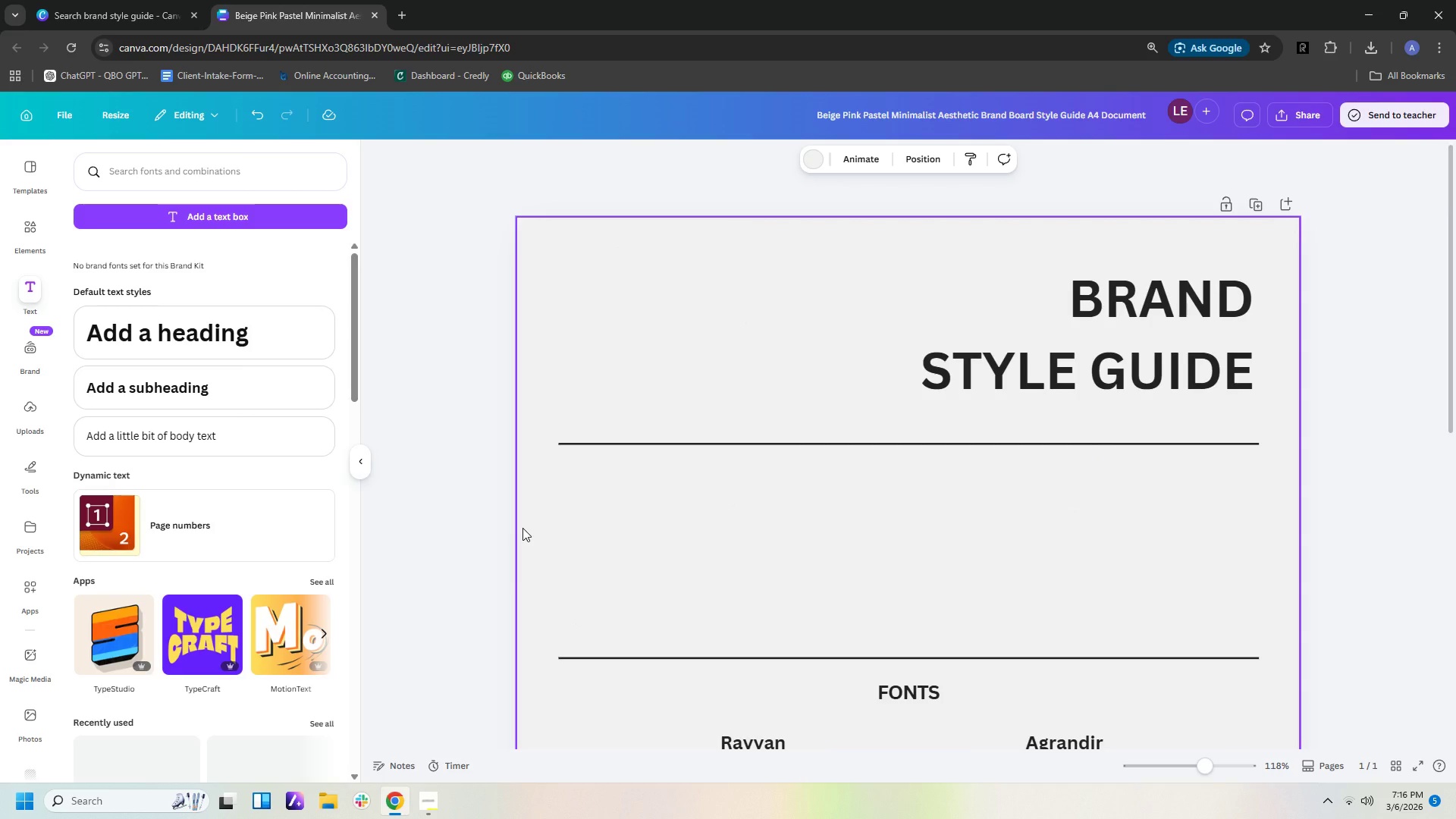 
wait(16.22)
 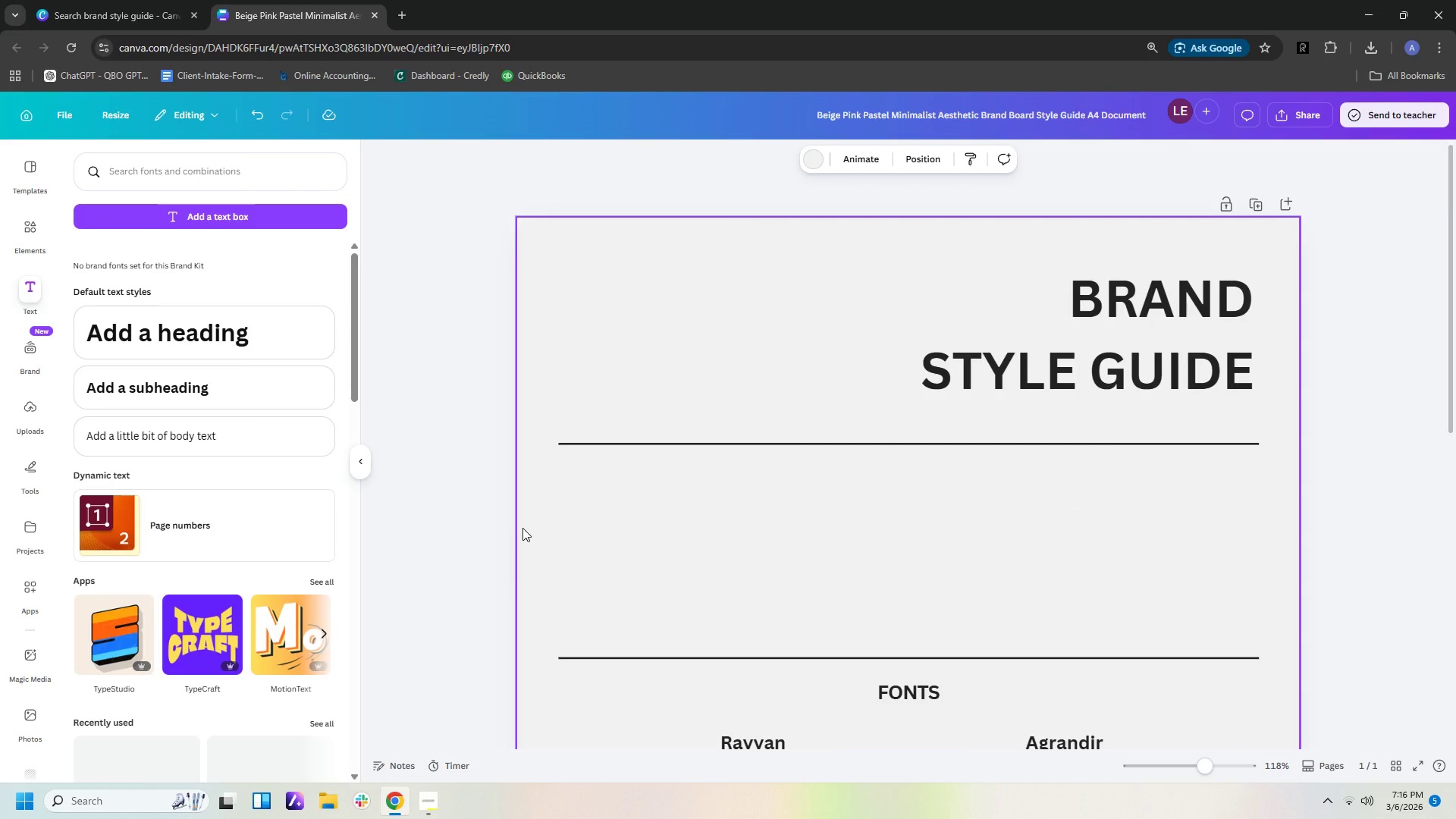 
left_click([42, 231])
 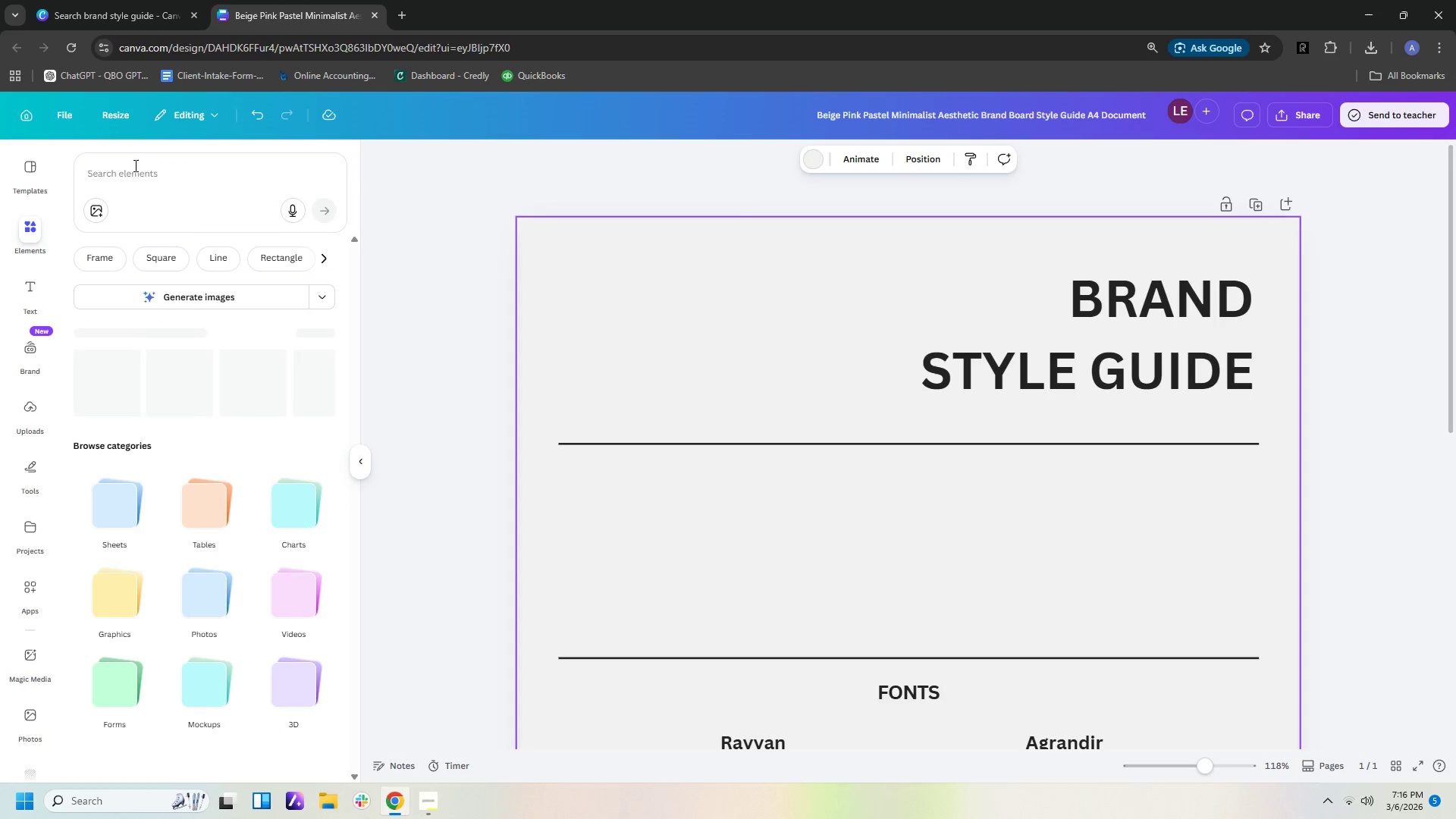 
left_click([134, 172])
 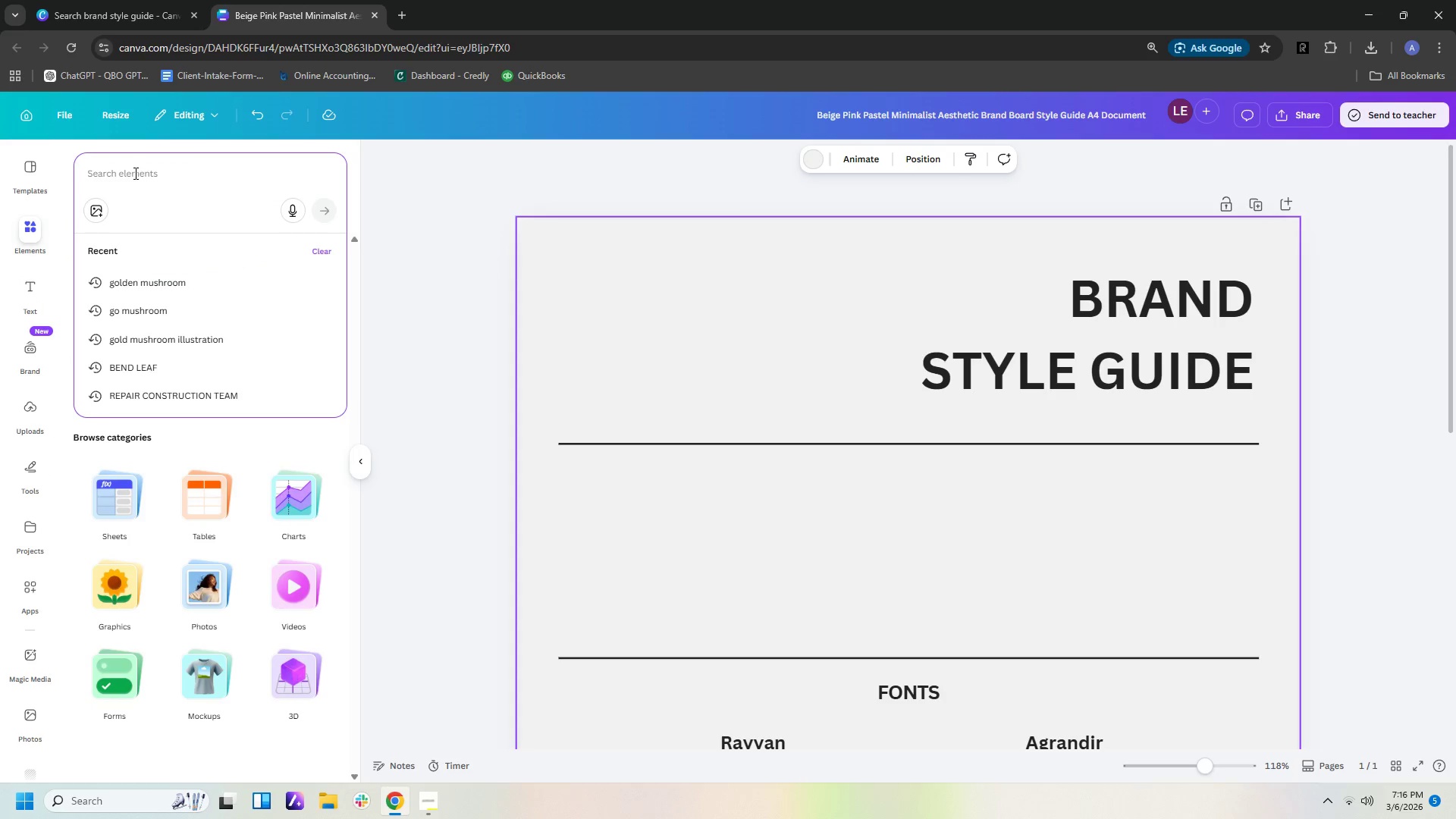 
type(MINIMALIST BAR GRAPH GLASS)
 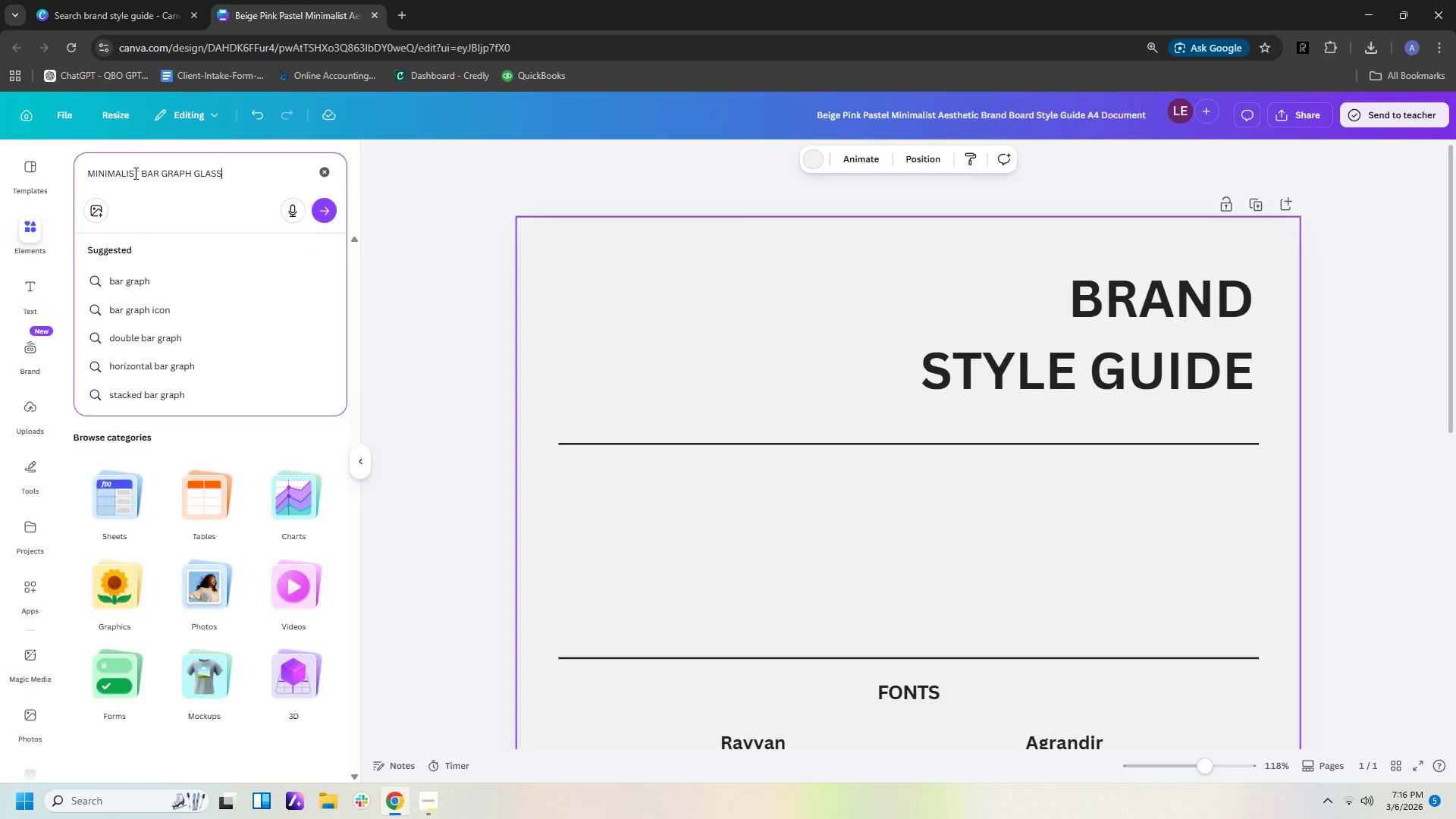 
key(Enter)
 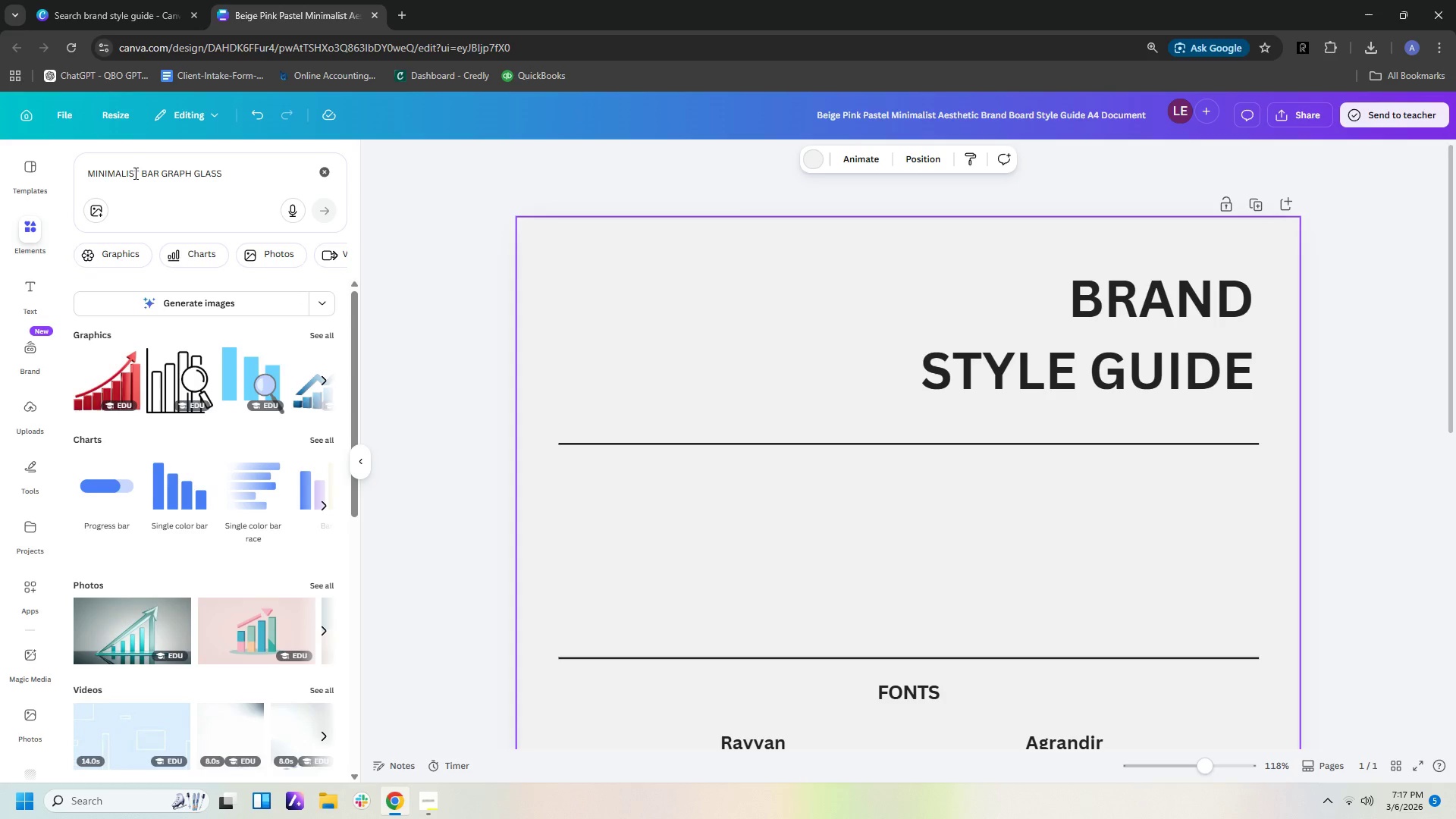 
wait(13.95)
 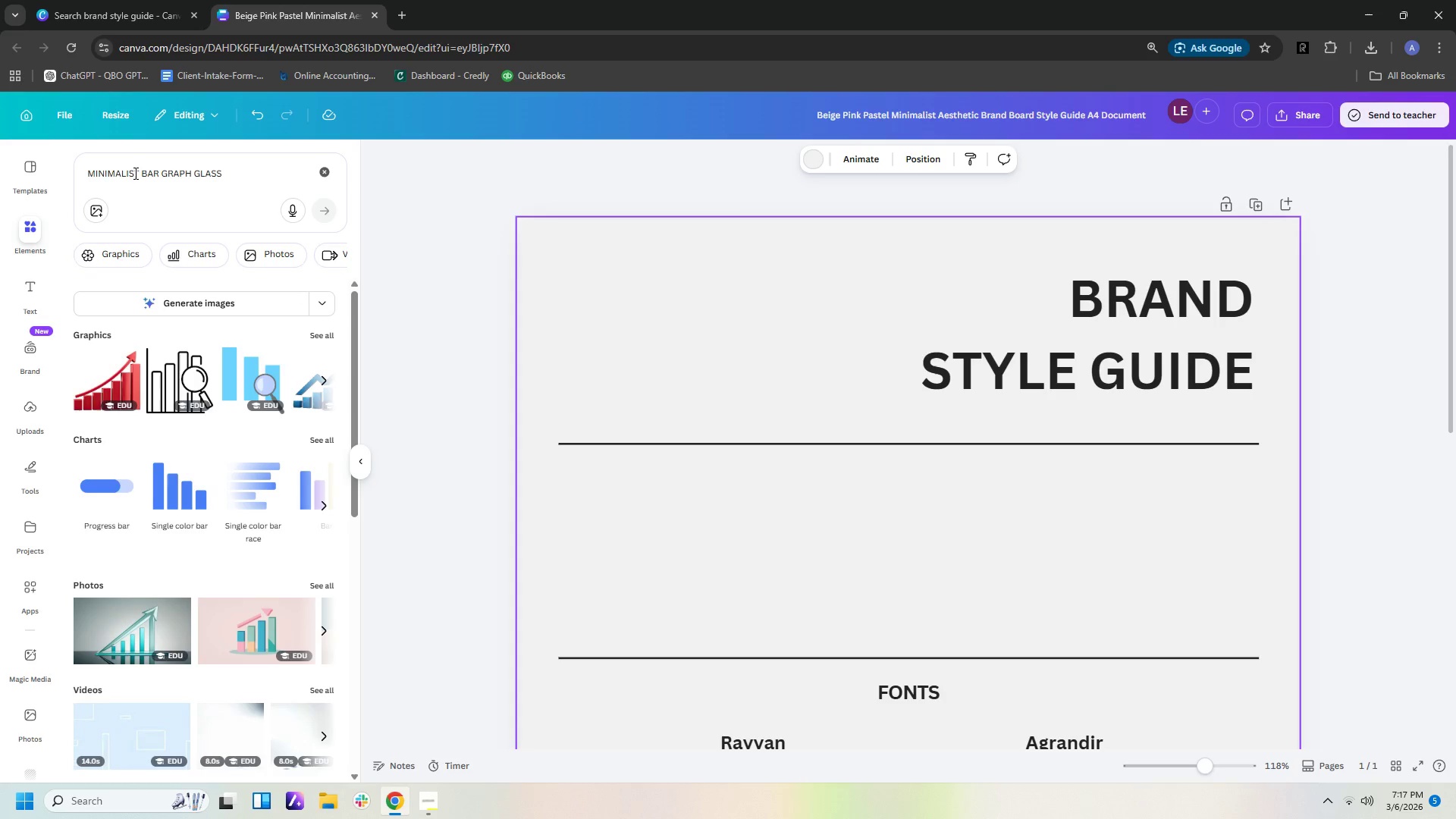 
scroll: coordinate [253, 361], scroll_direction: down, amount: 8.0
 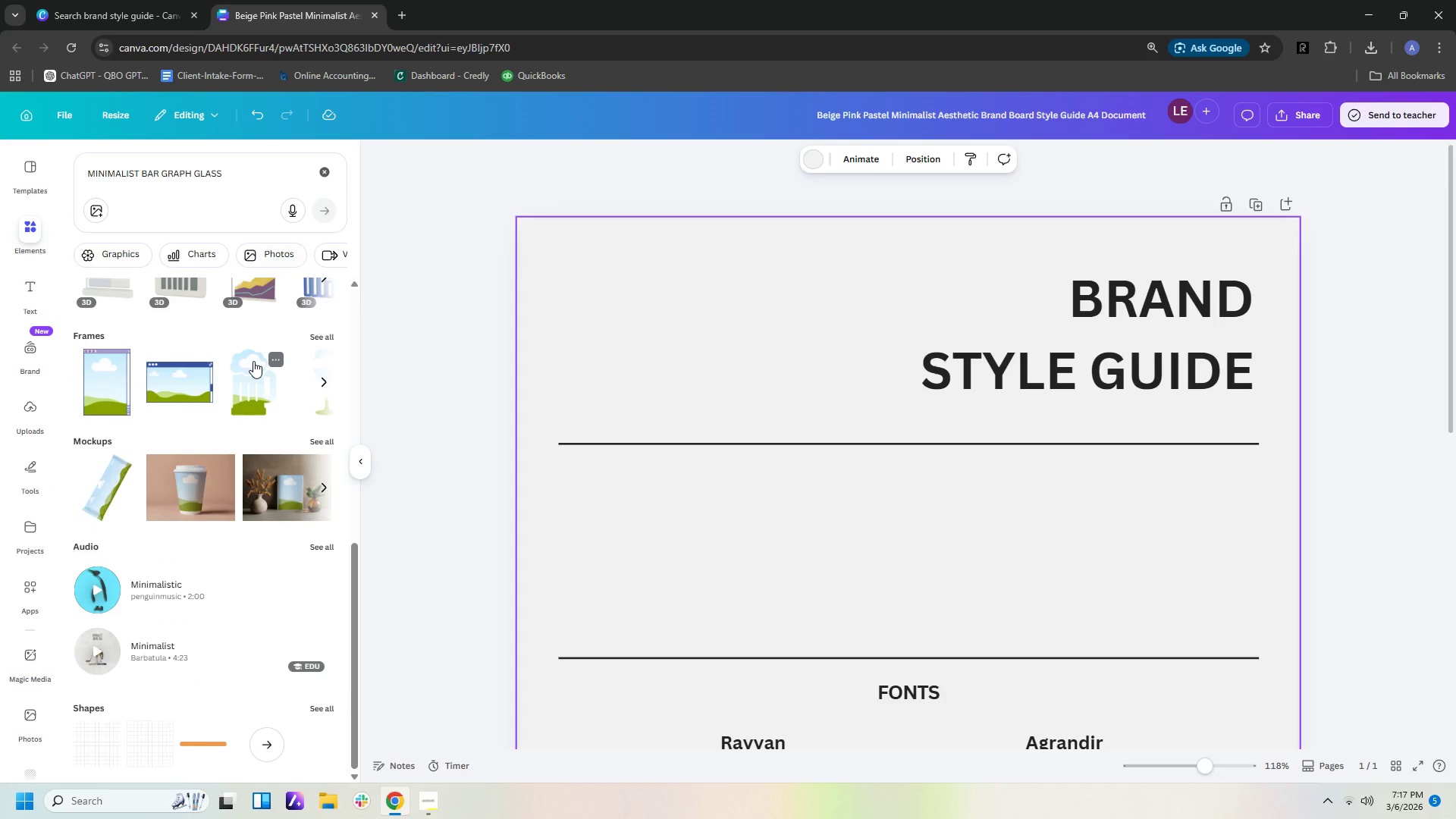 
wait(21.67)
 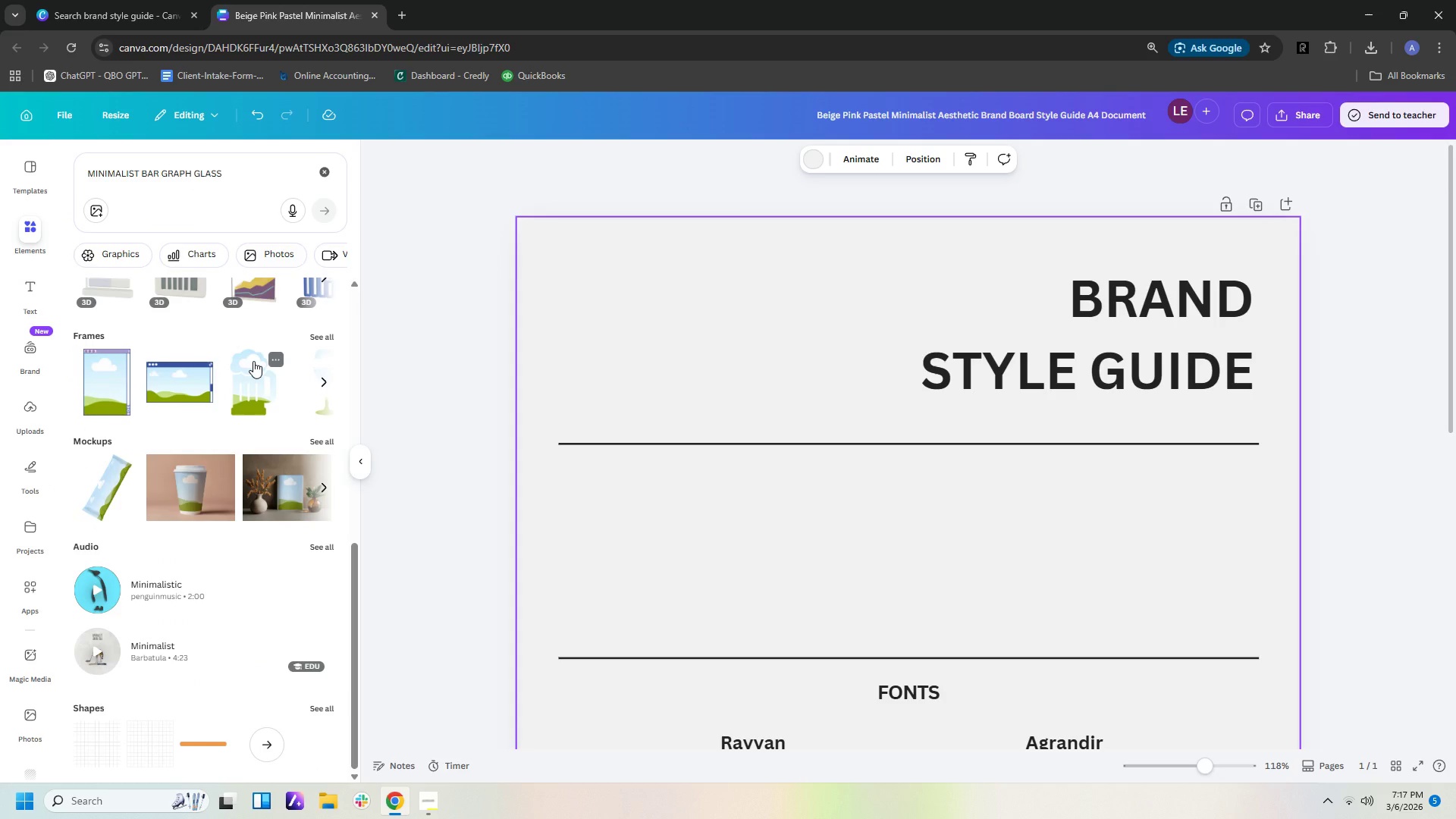 
scroll: coordinate [256, 453], scroll_direction: down, amount: 6.0
 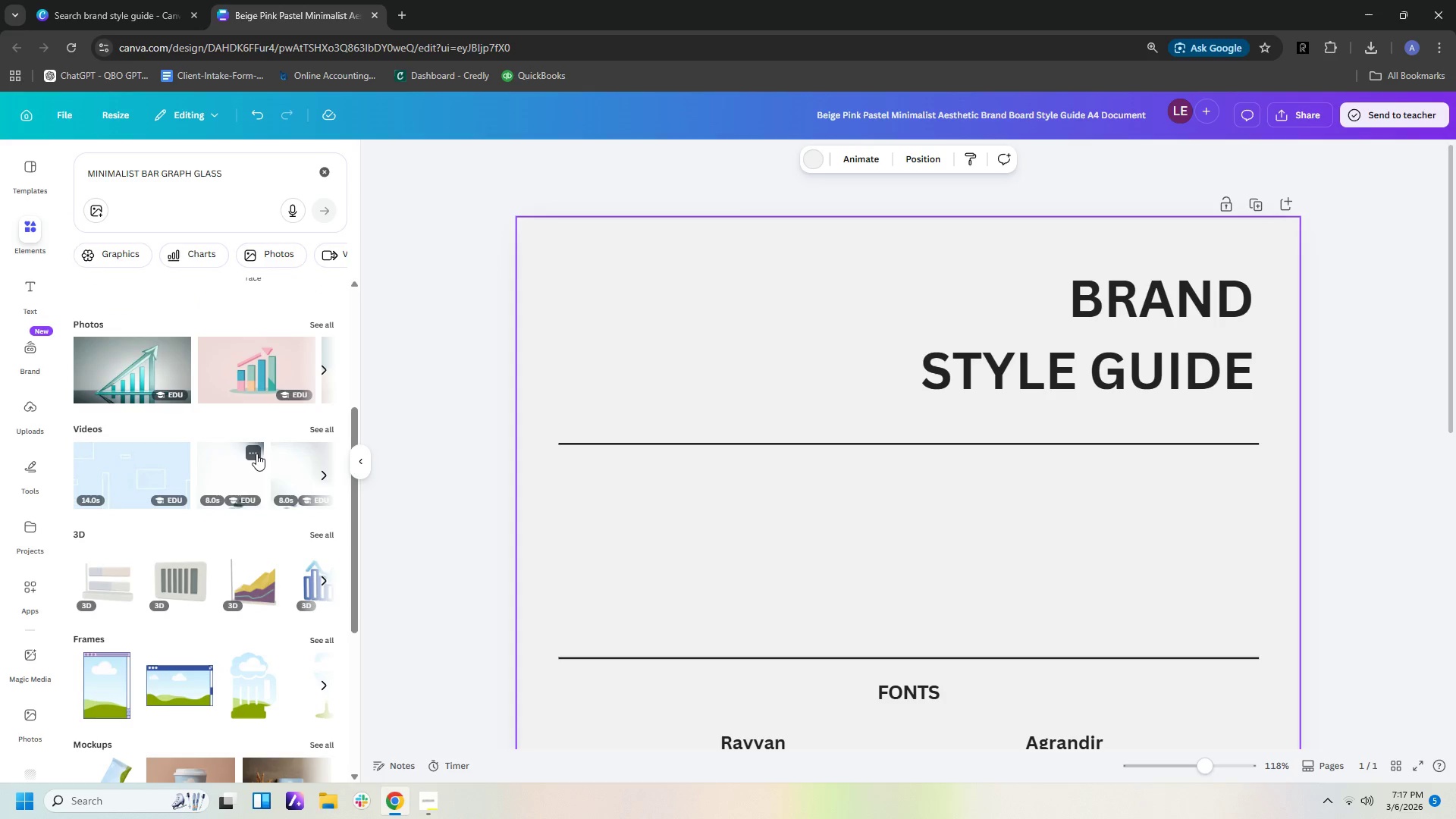 
scroll: coordinate [256, 453], scroll_direction: up, amount: 5.0
 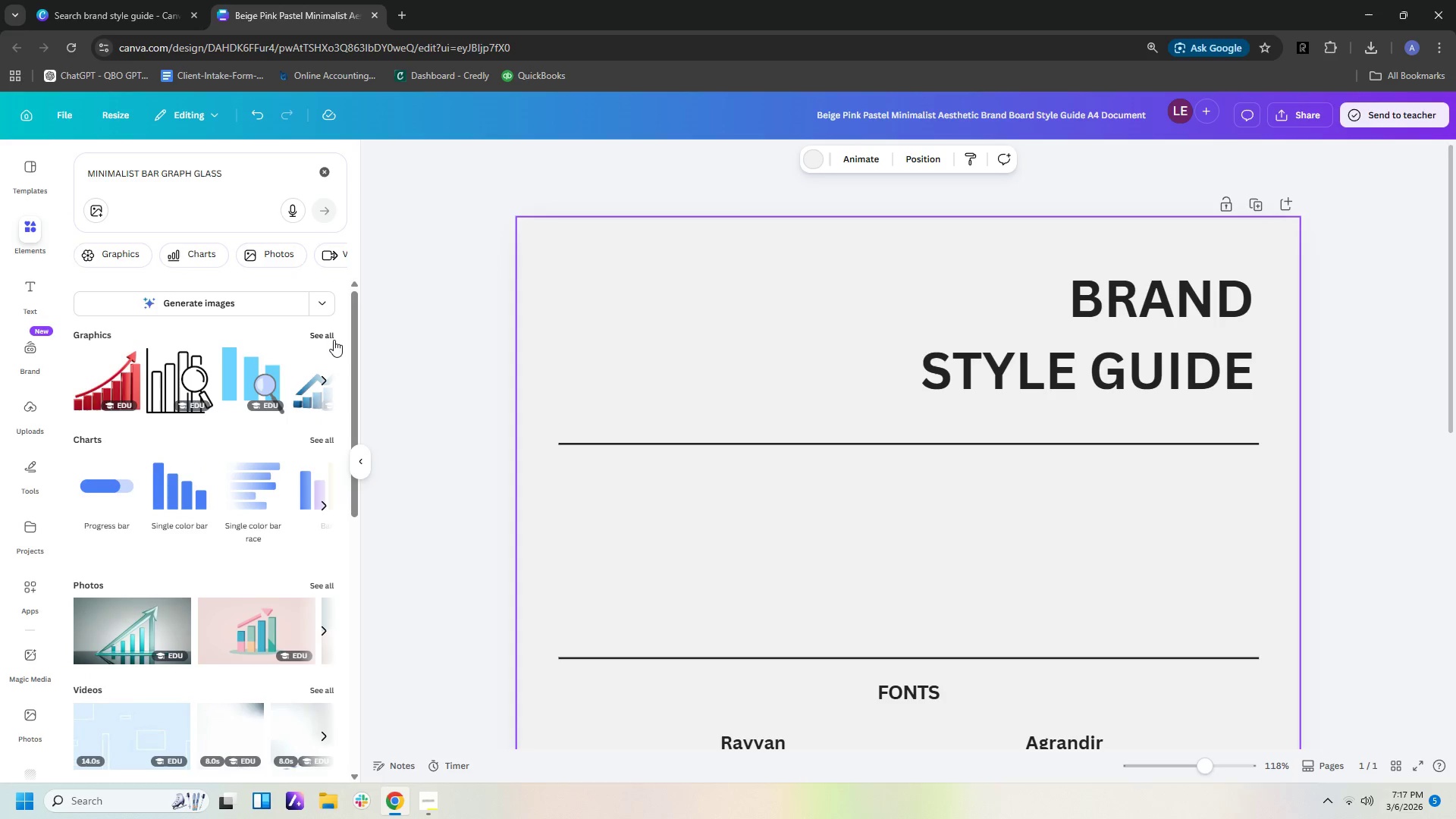 
left_click([331, 338])
 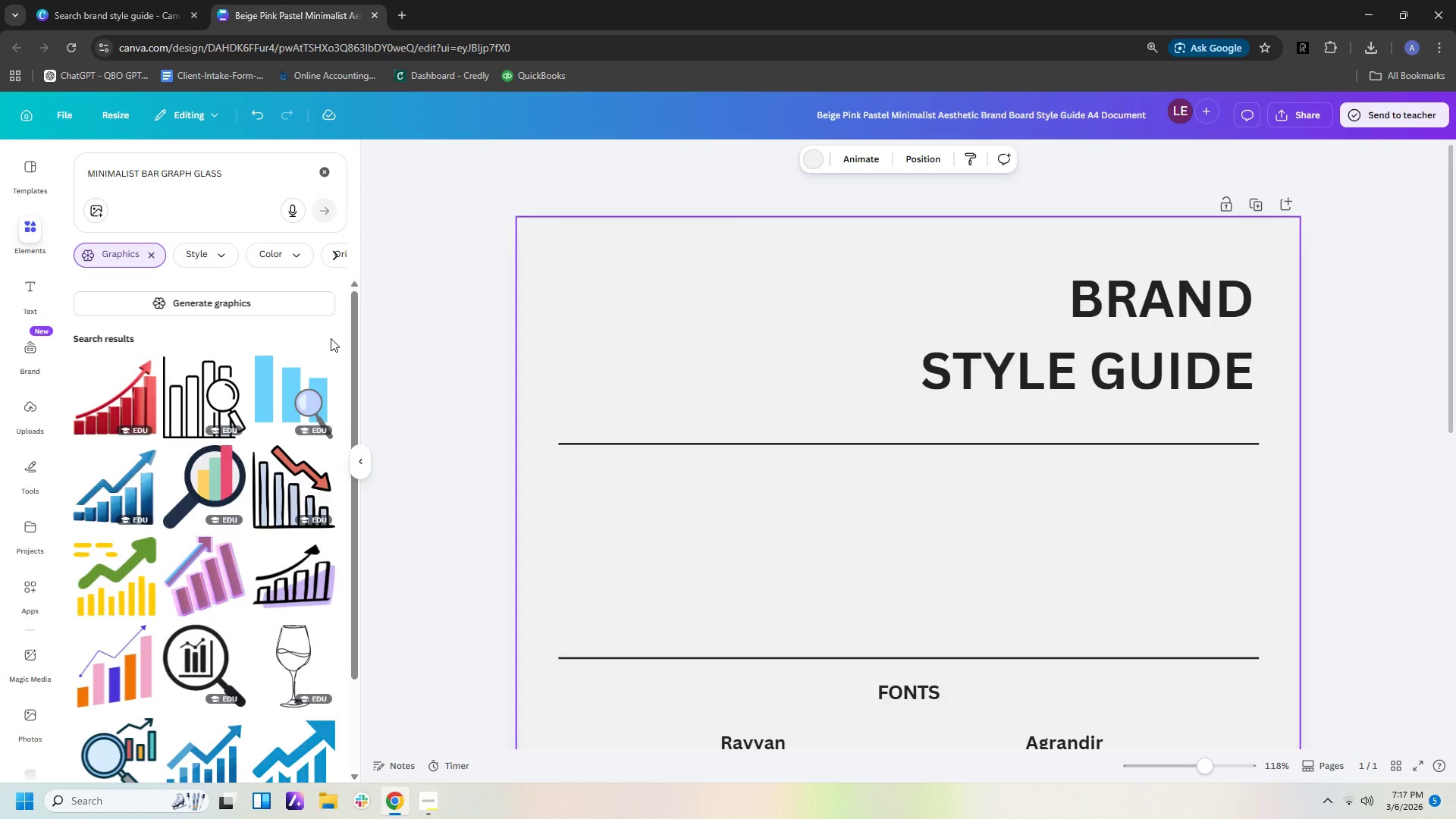 
wait(7.95)
 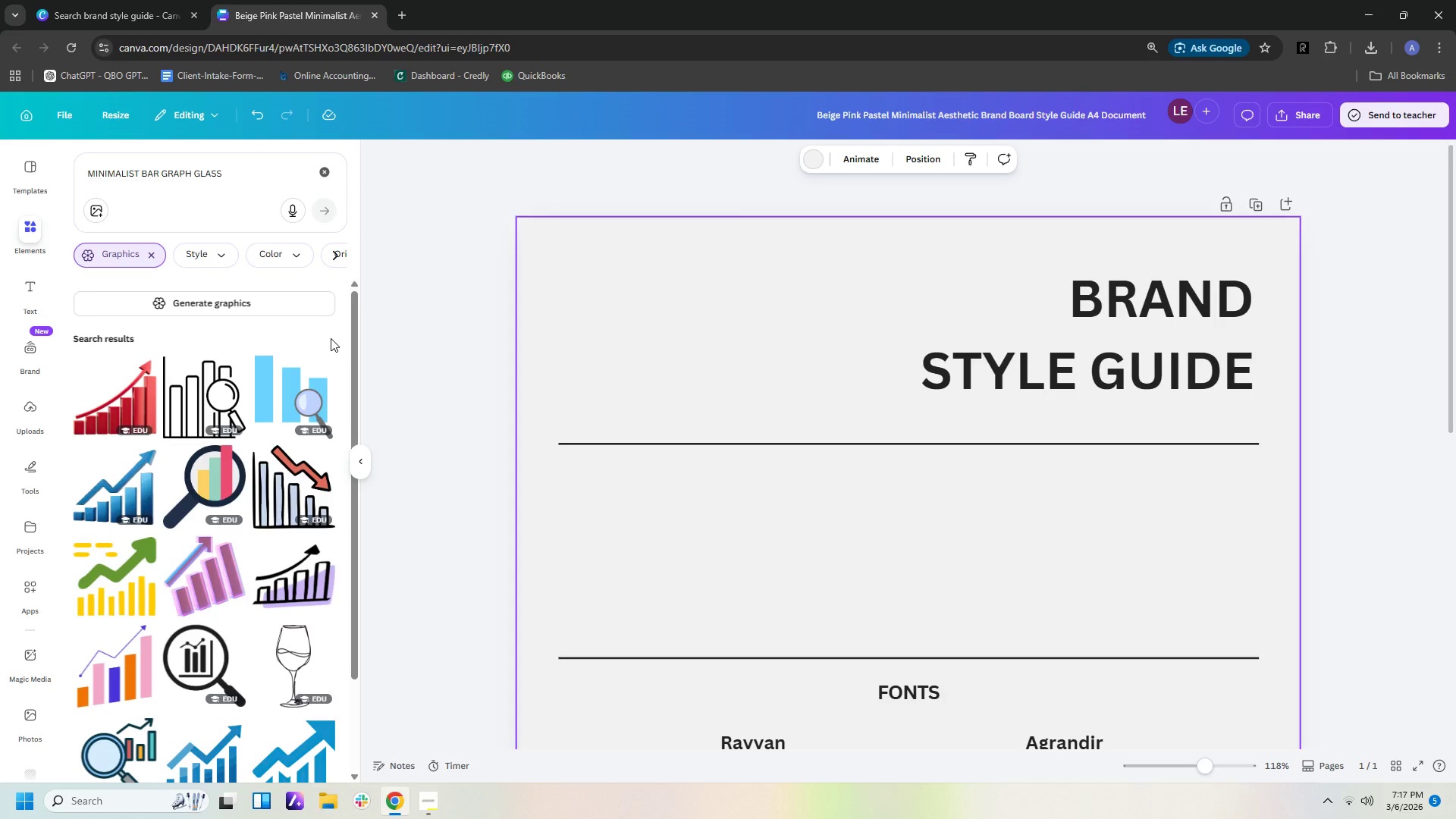 
mouse_move([325, 246])
 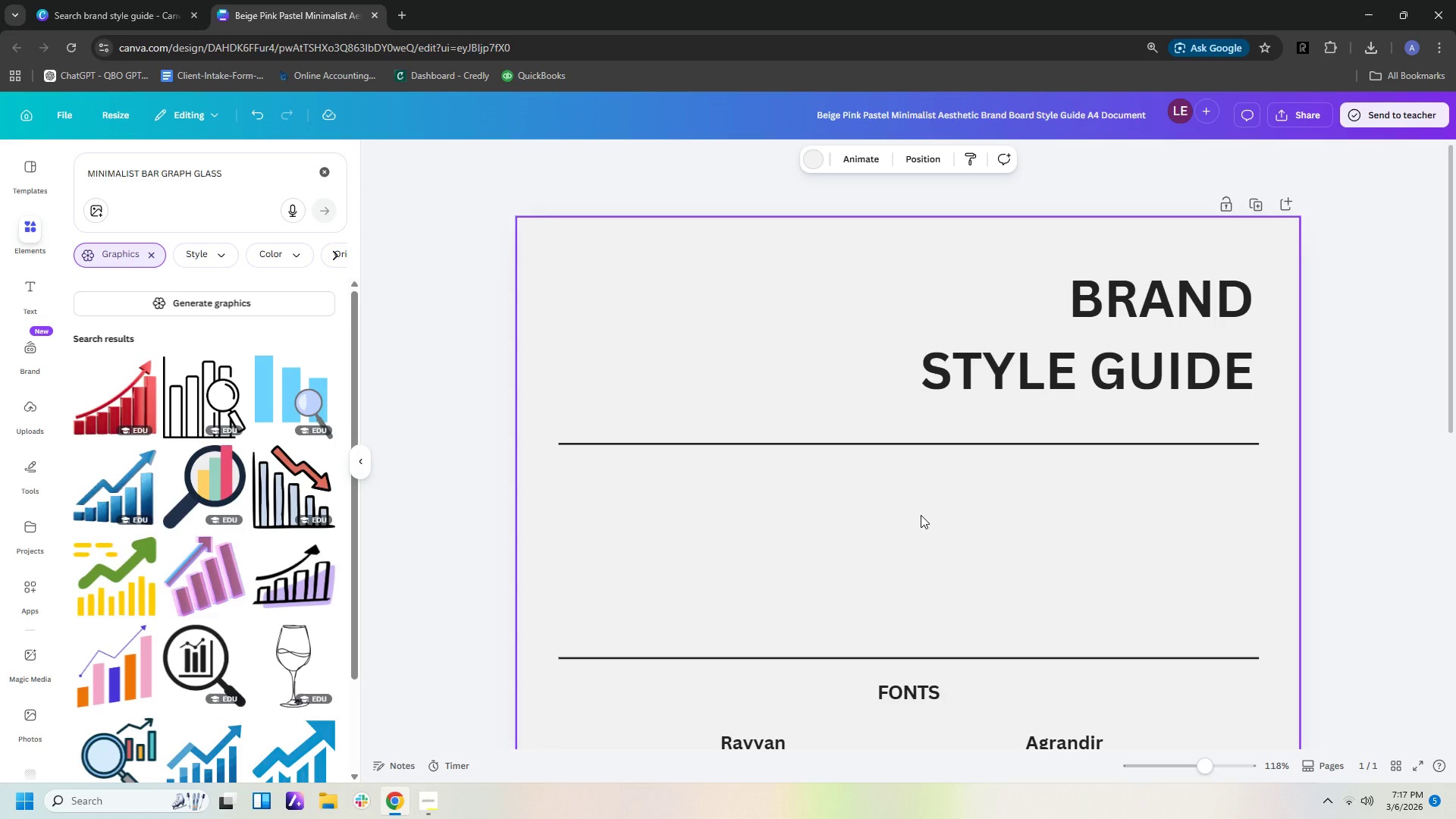 
wait(9.27)
 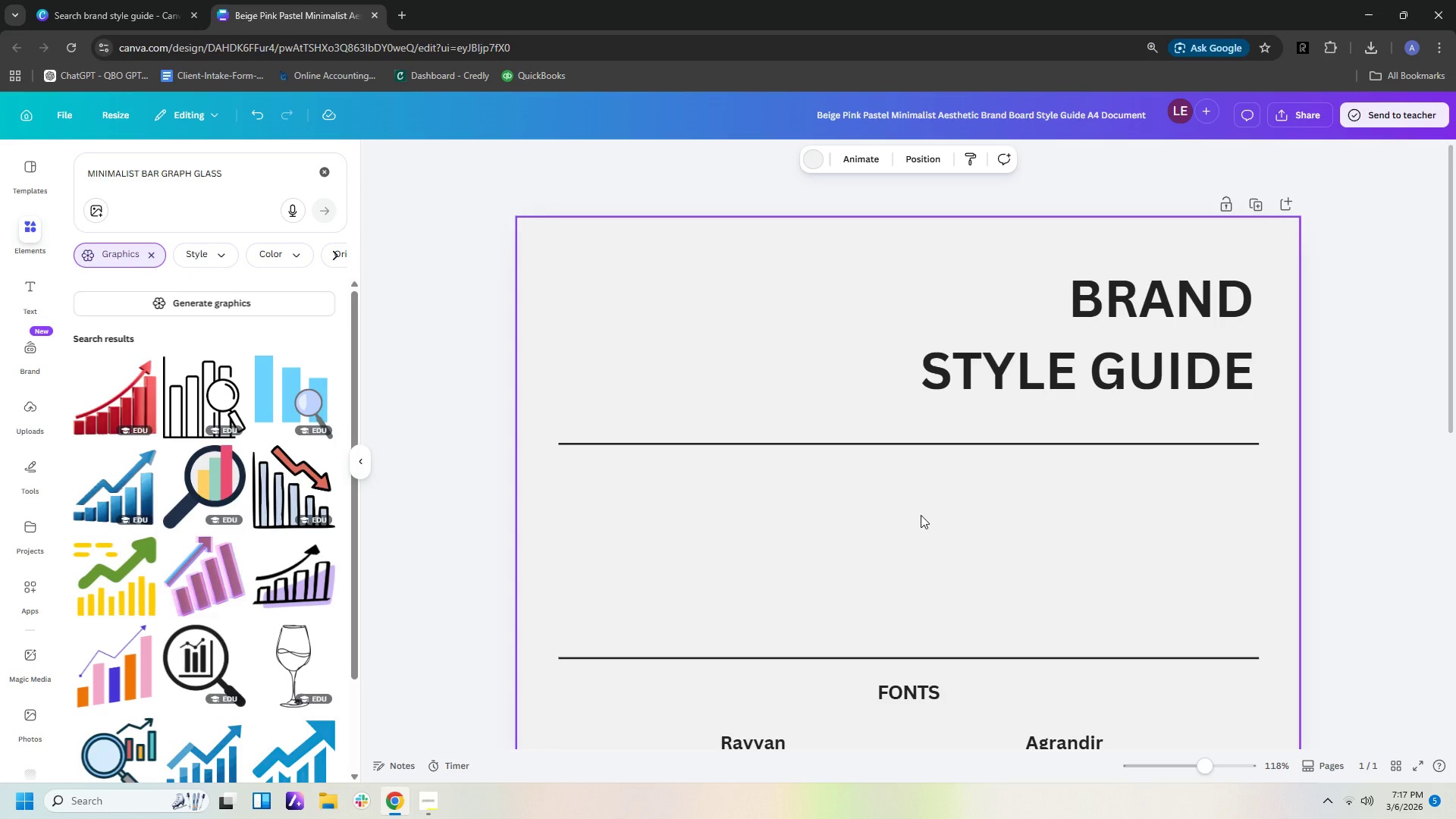 
left_click([161, 187])
 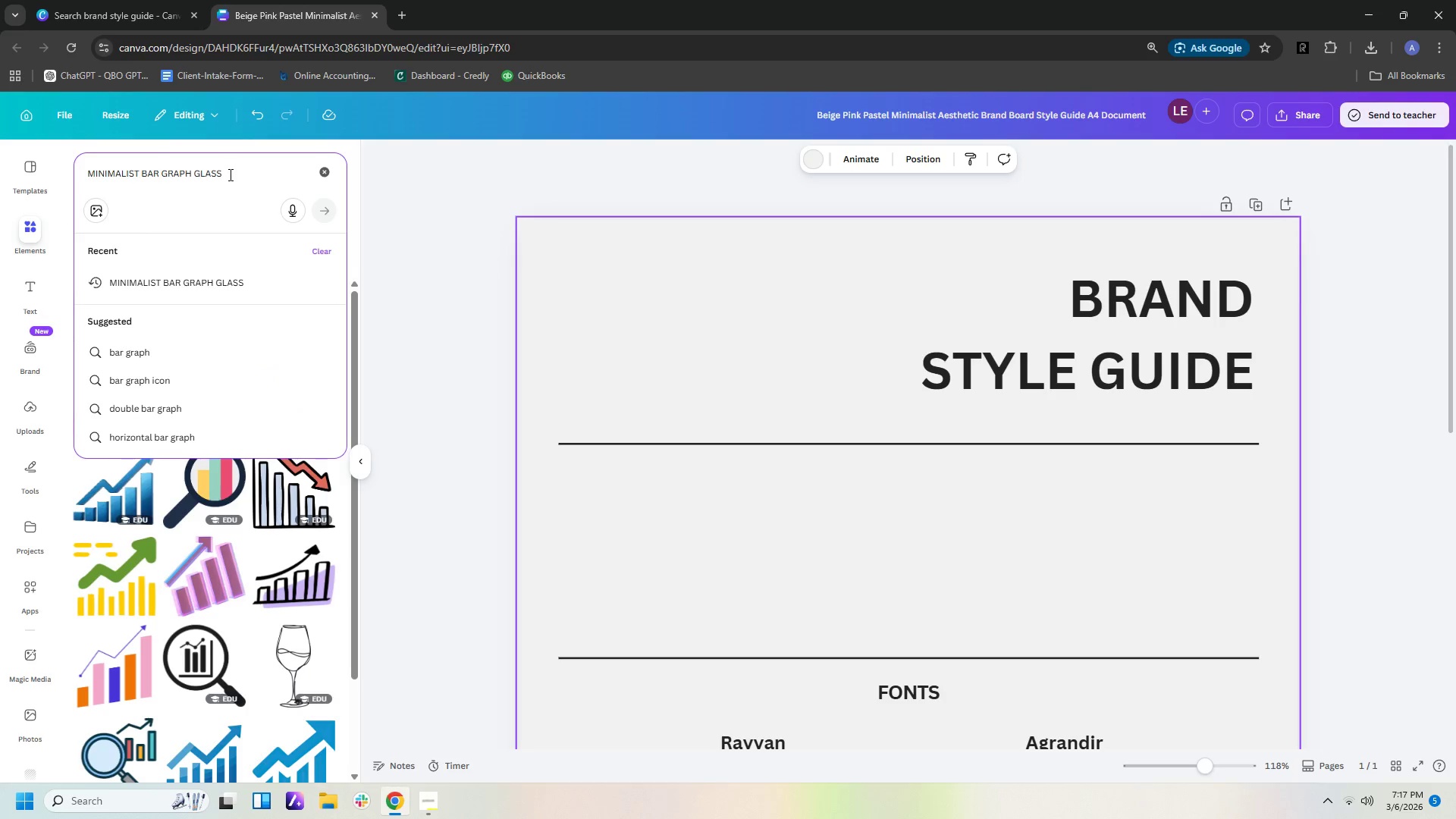 
left_click_drag(start_coordinate=[229, 172], to_coordinate=[0, 161])
 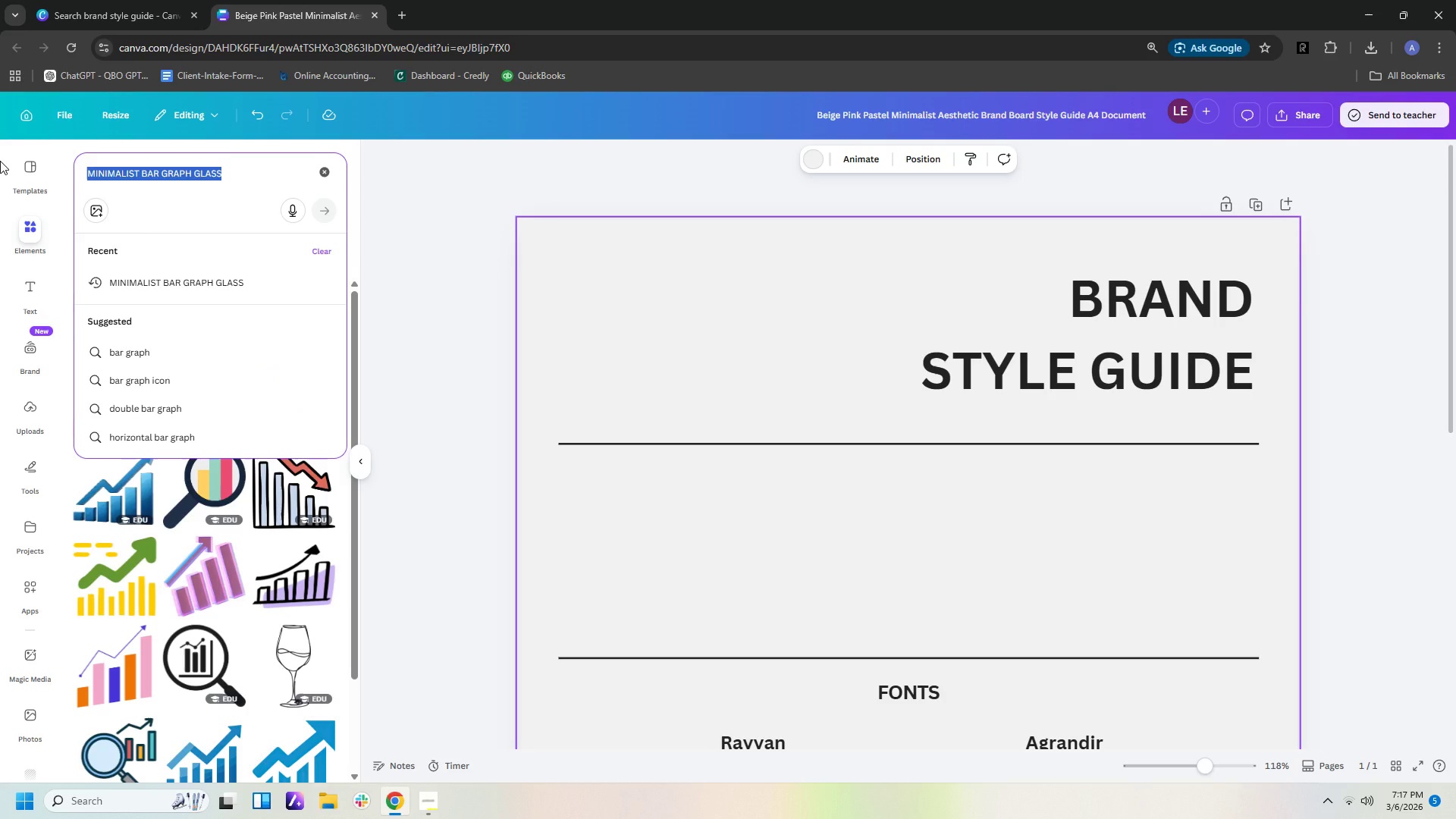 
type(BAR F)
key(Backspace)
type(GLASS)
 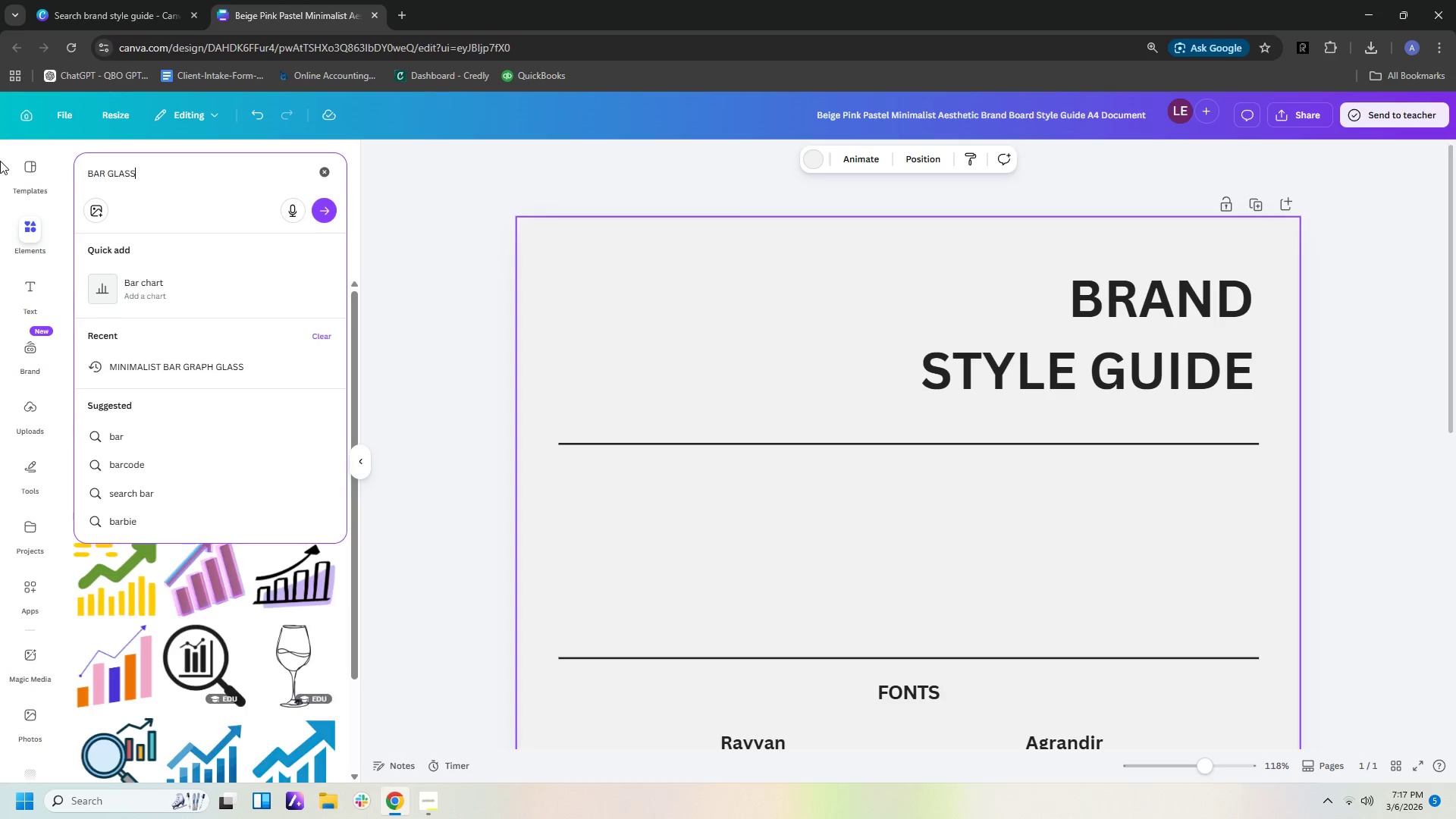 
key(Enter)
 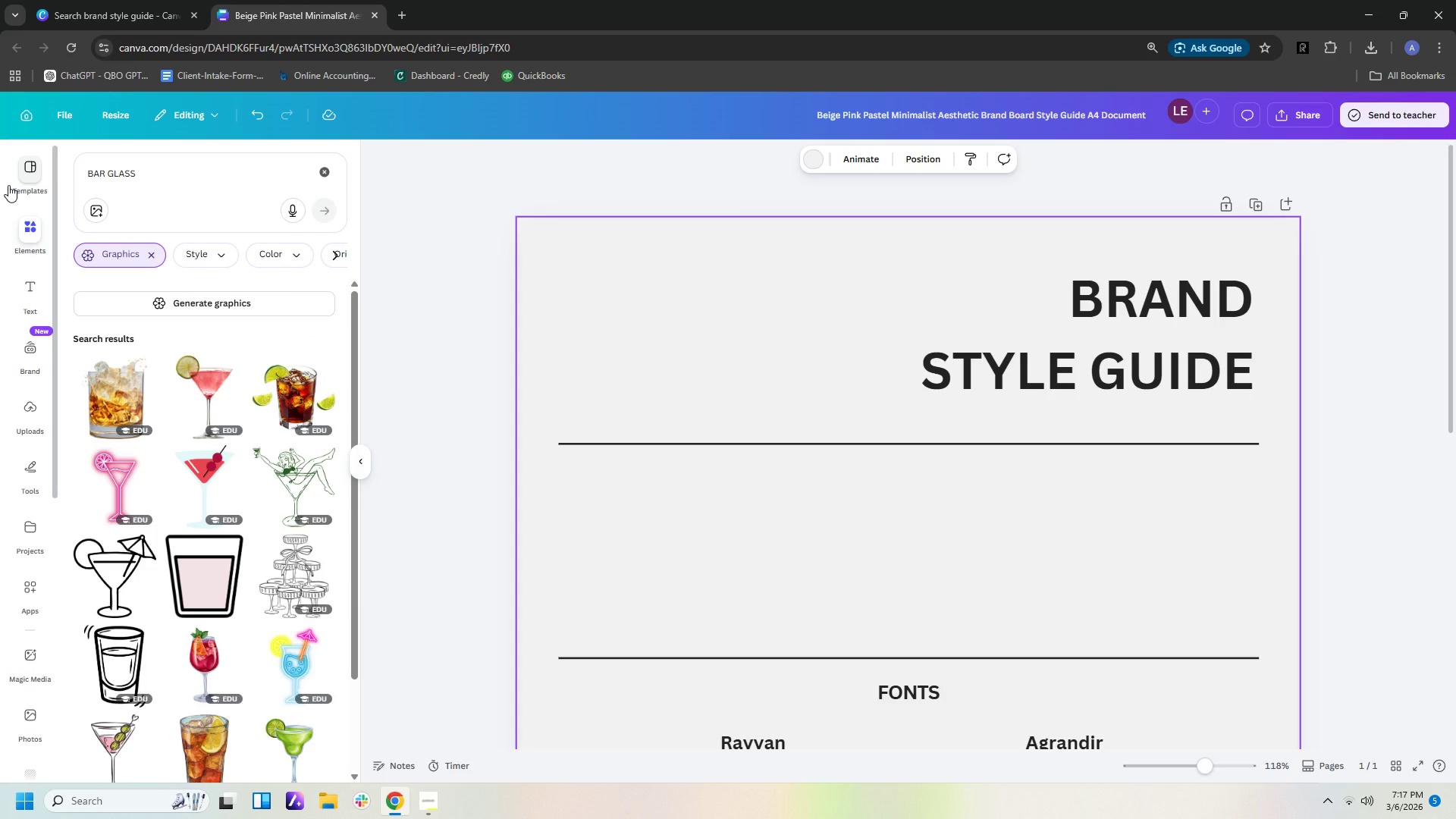 
key(CapsLock)
 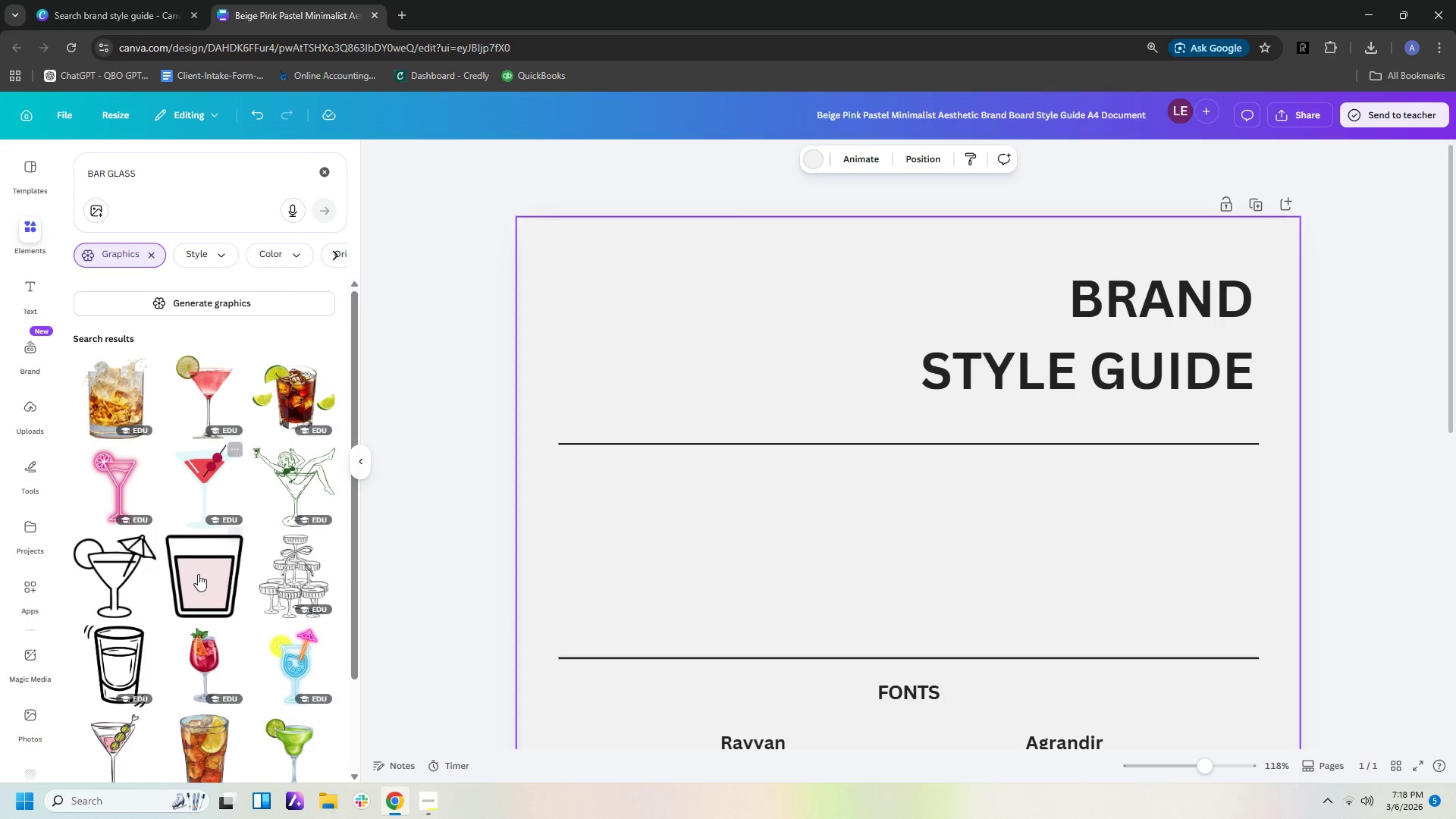 
scroll: coordinate [198, 576], scroll_direction: down, amount: 8.0
 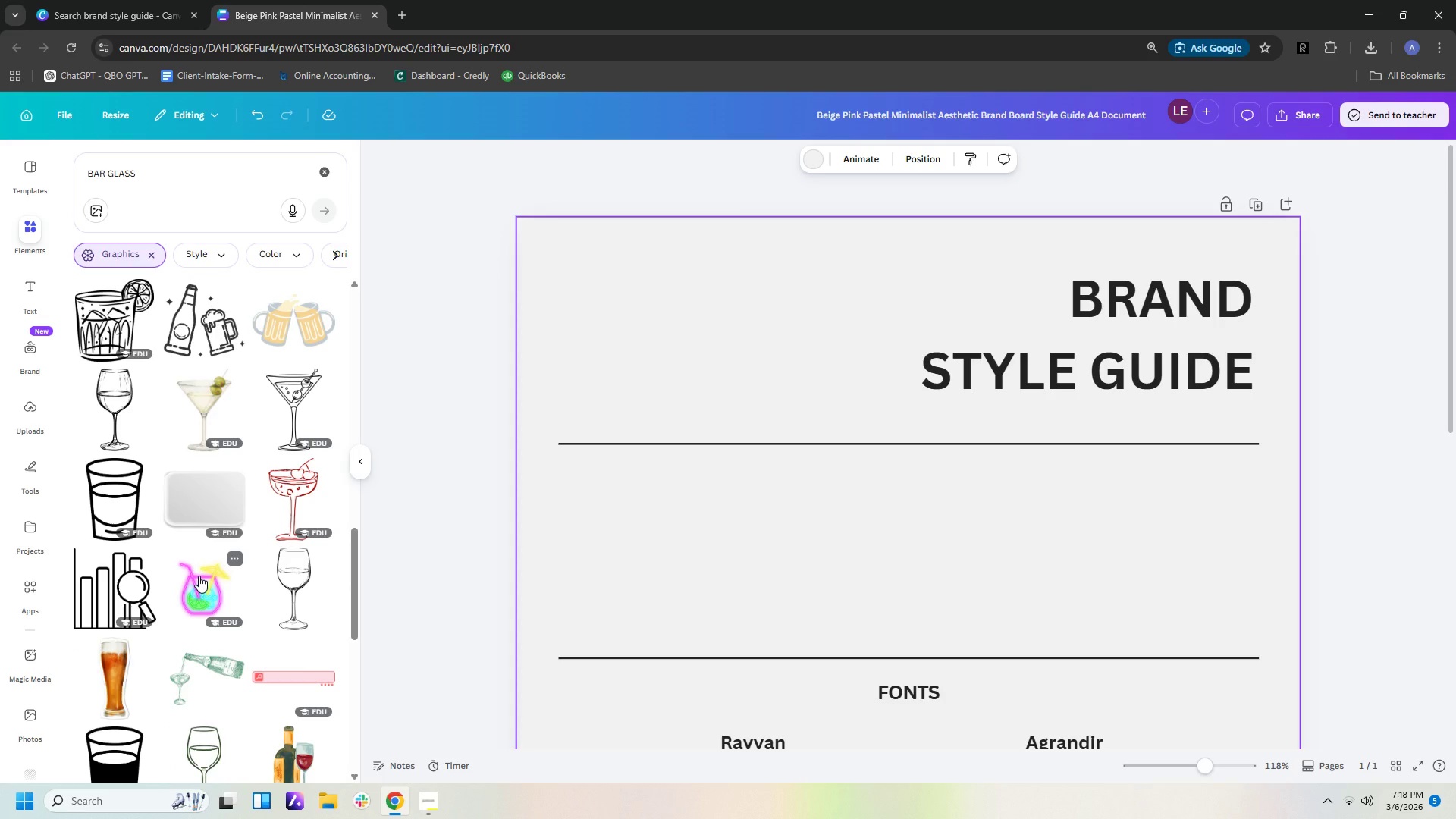 
wait(7.72)
 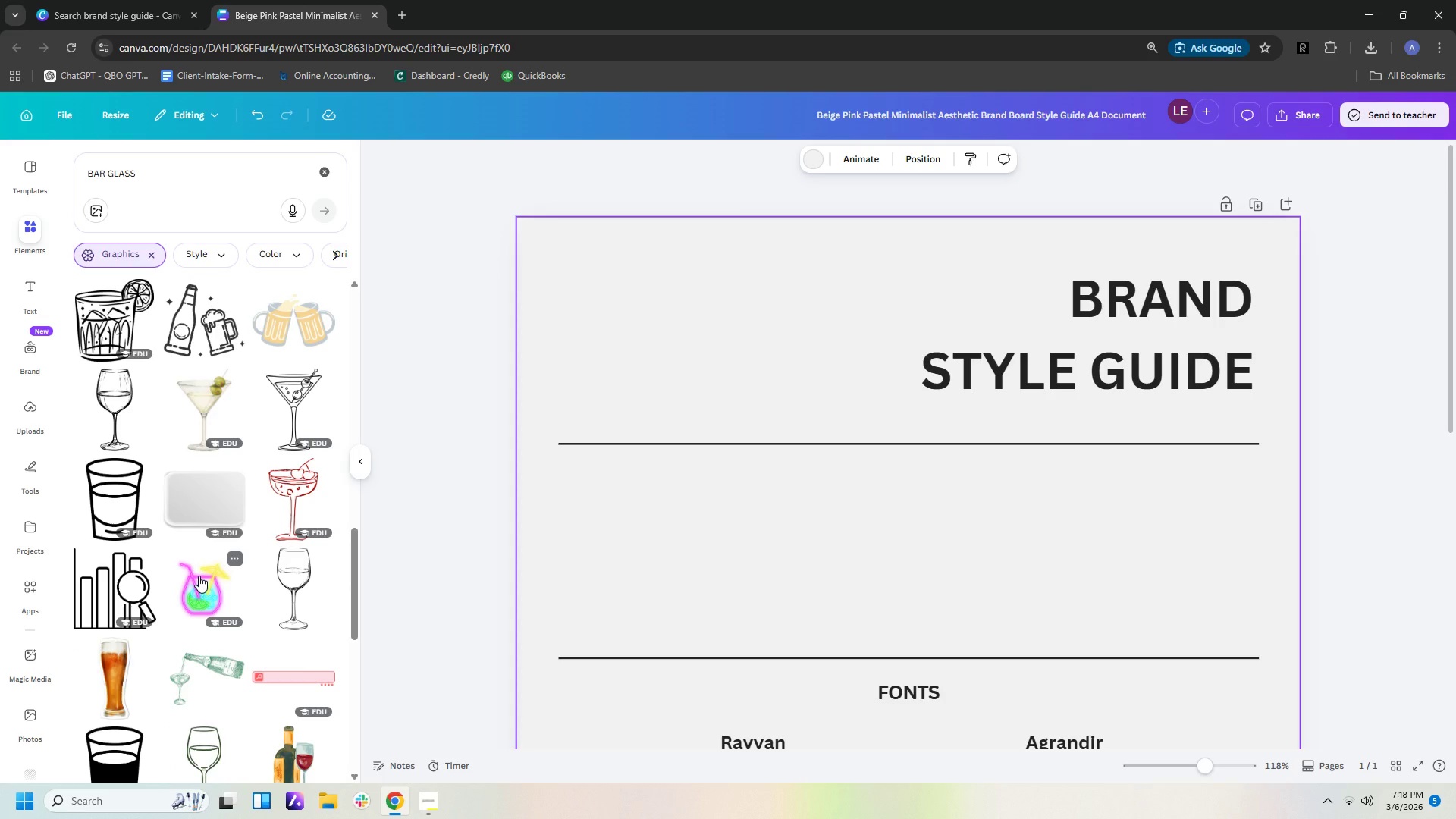 
scroll: coordinate [180, 444], scroll_direction: down, amount: 7.0
 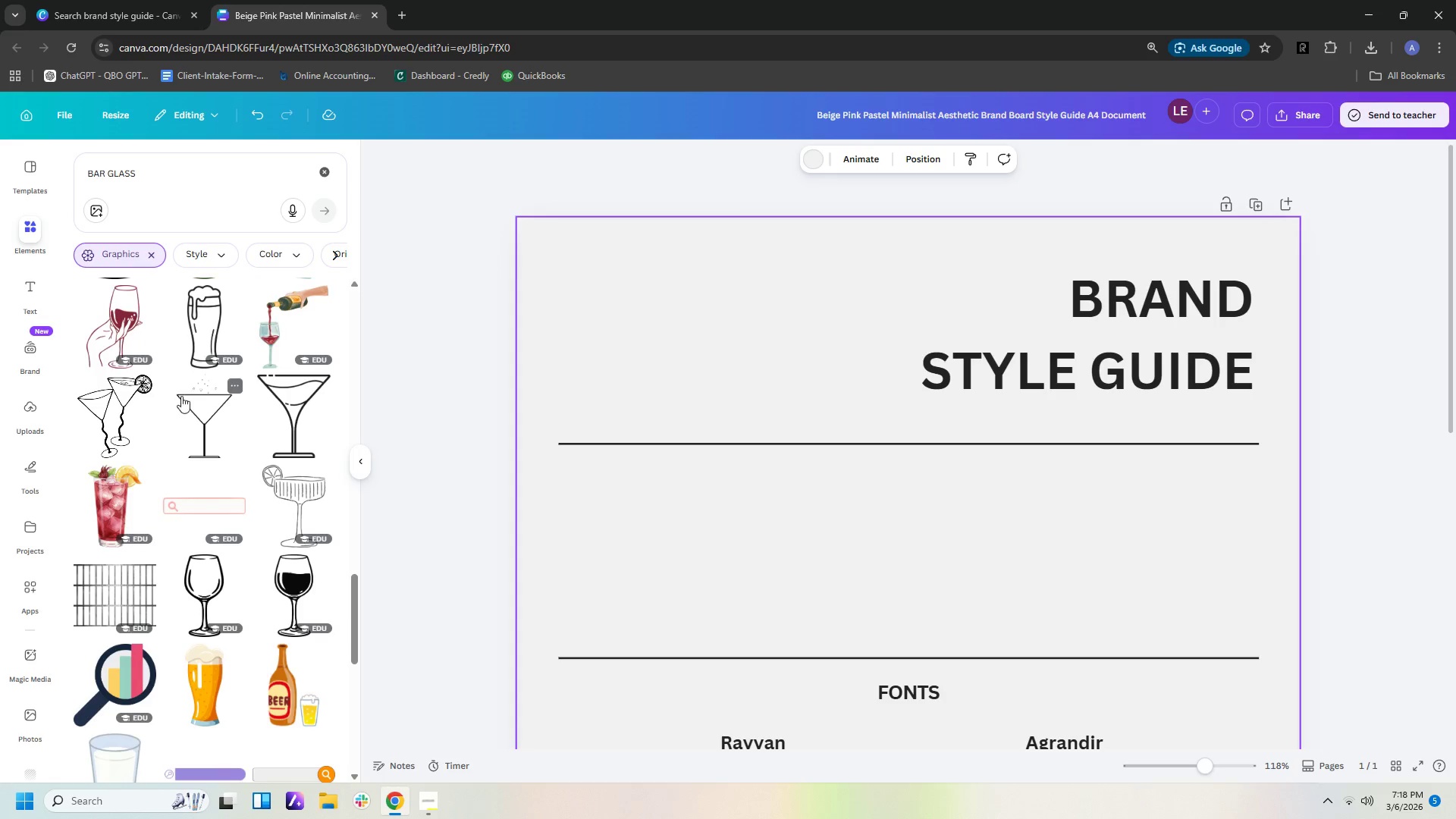 
scroll: coordinate [203, 327], scroll_direction: up, amount: 13.0
 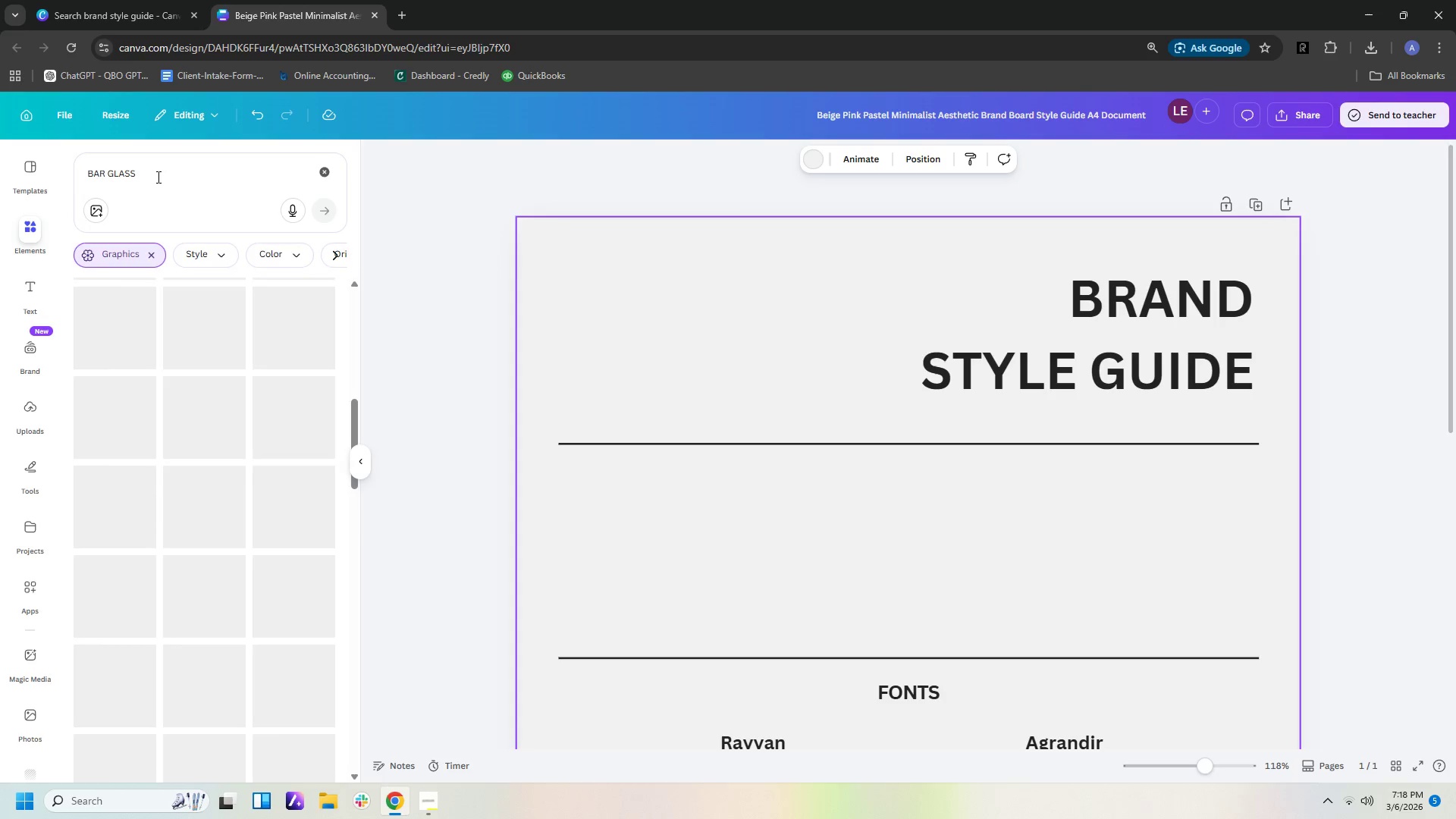 
left_click_drag(start_coordinate=[158, 176], to_coordinate=[0, 149])
 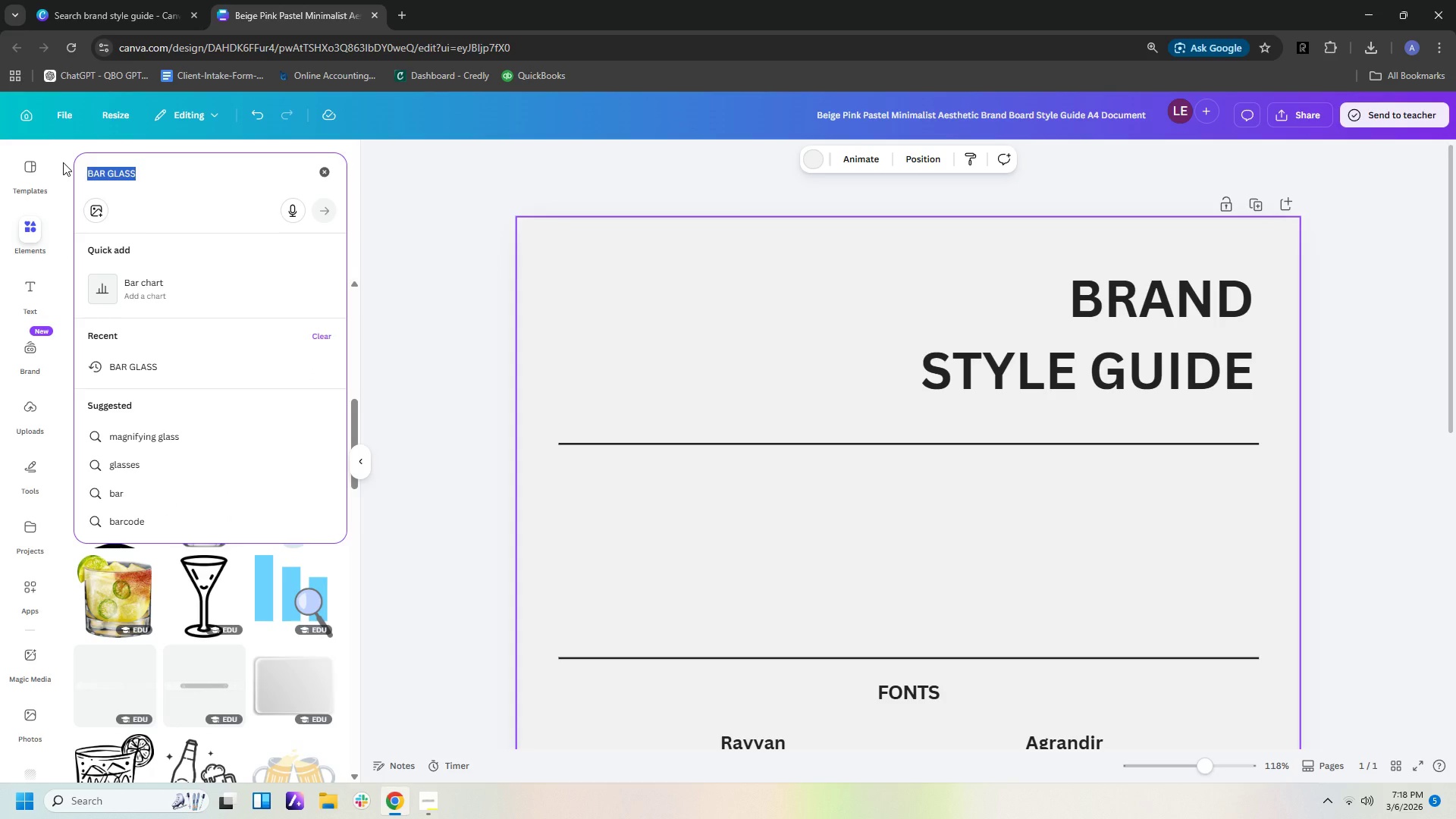 
key(Backspace)
type(martini glass)
 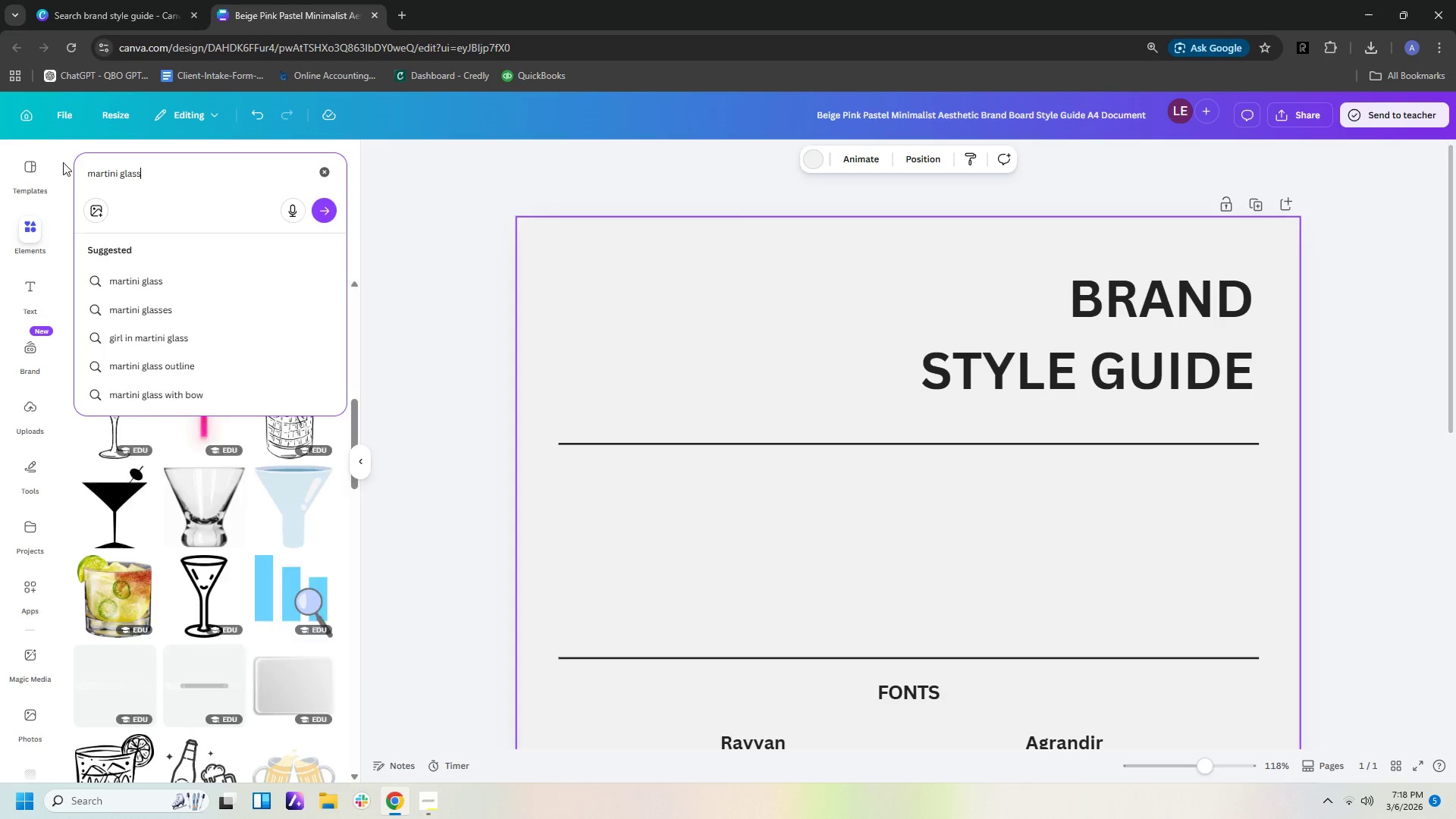 
key(Enter)
 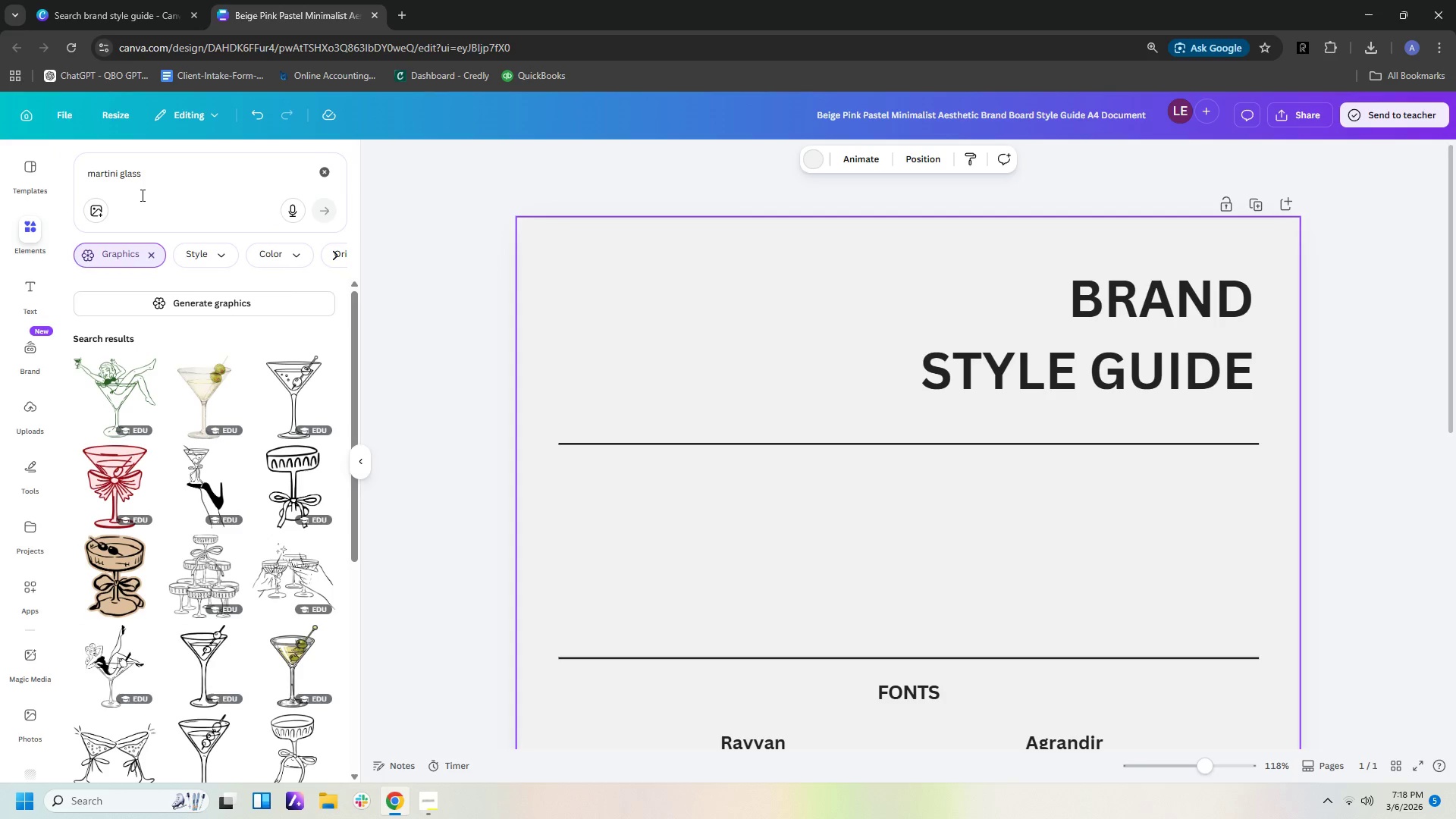 
scroll: coordinate [244, 497], scroll_direction: down, amount: 19.0
 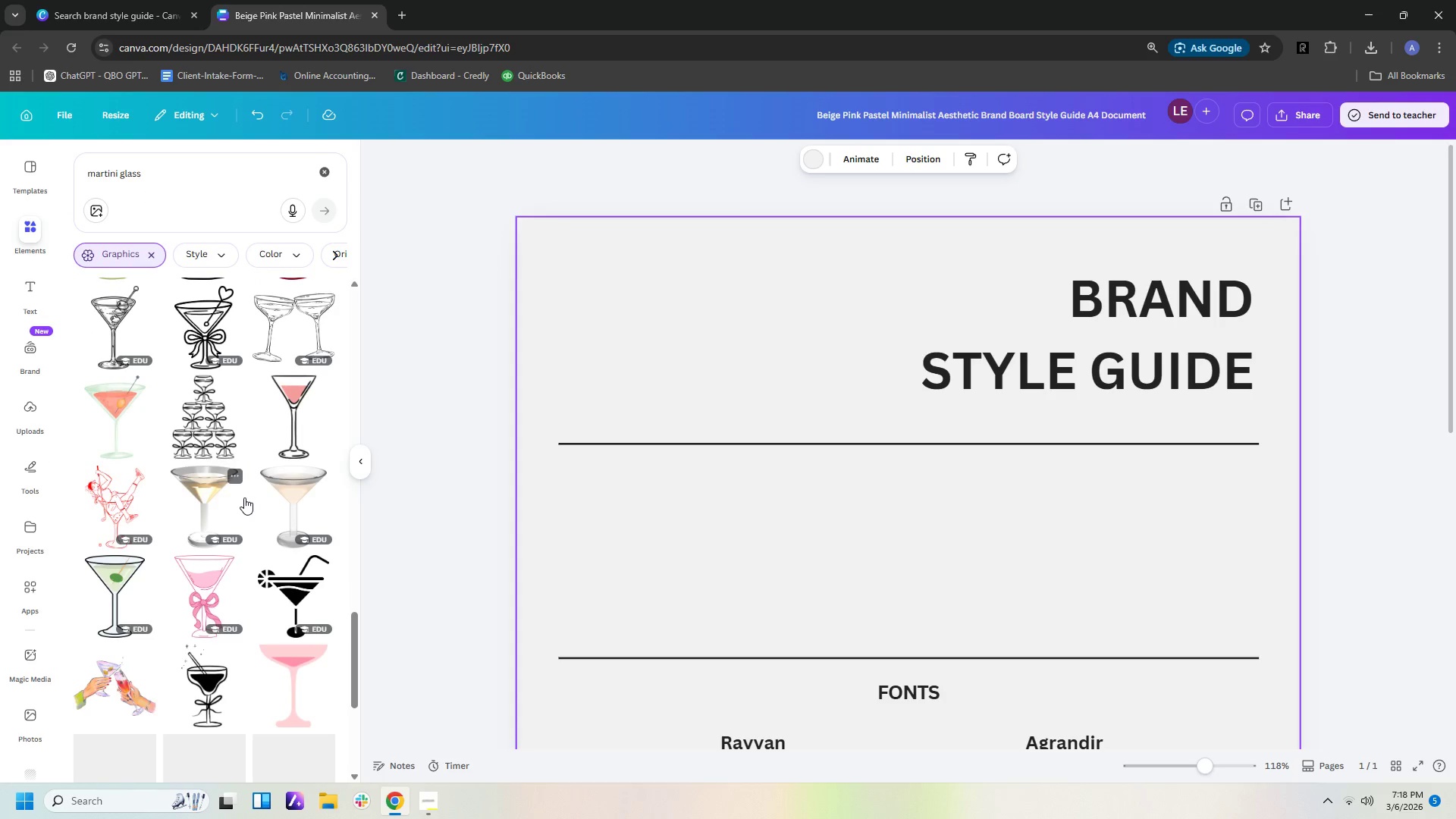 
scroll: coordinate [249, 460], scroll_direction: down, amount: 18.0
 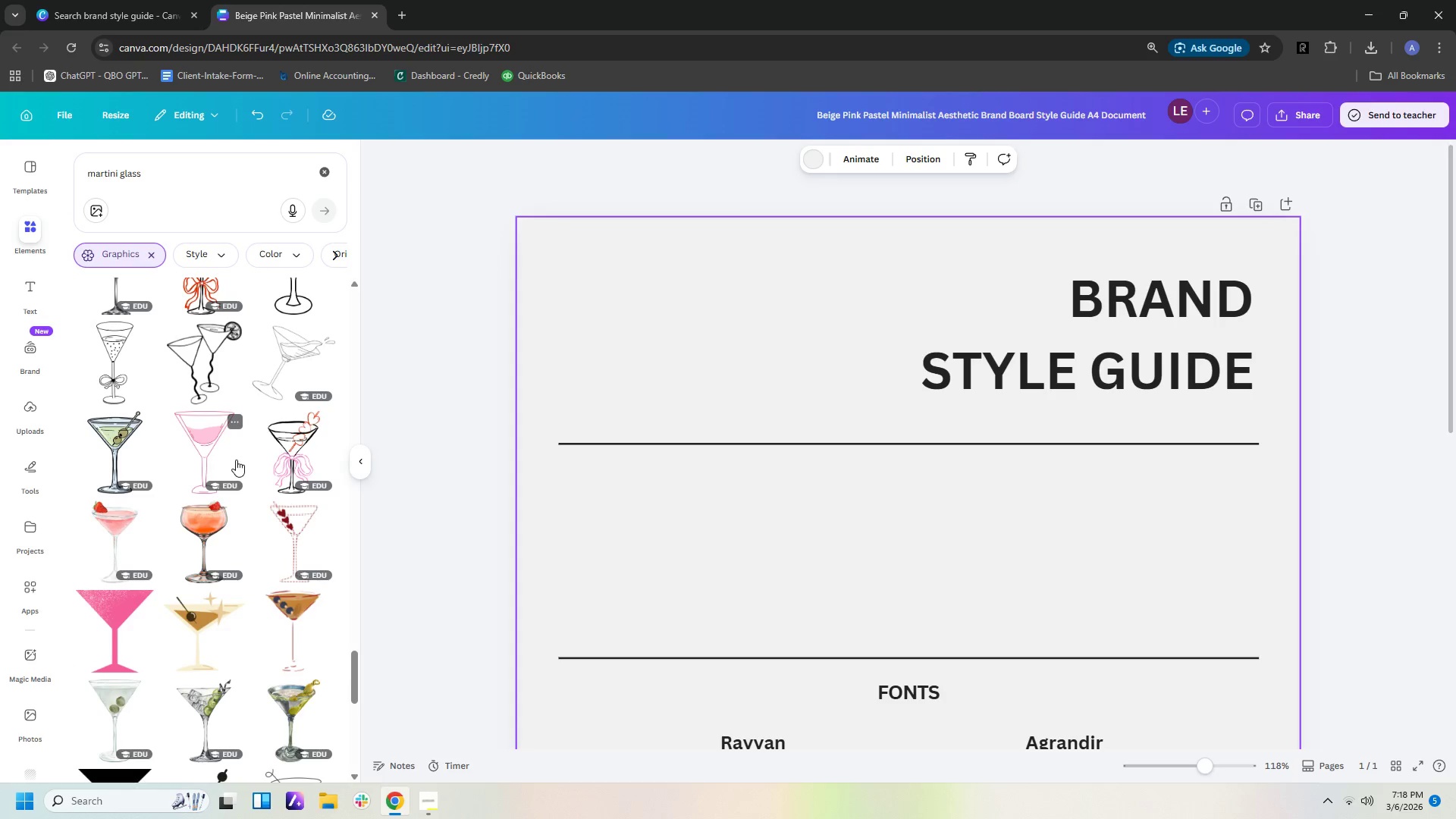 
scroll: coordinate [244, 465], scroll_direction: down, amount: 14.0
 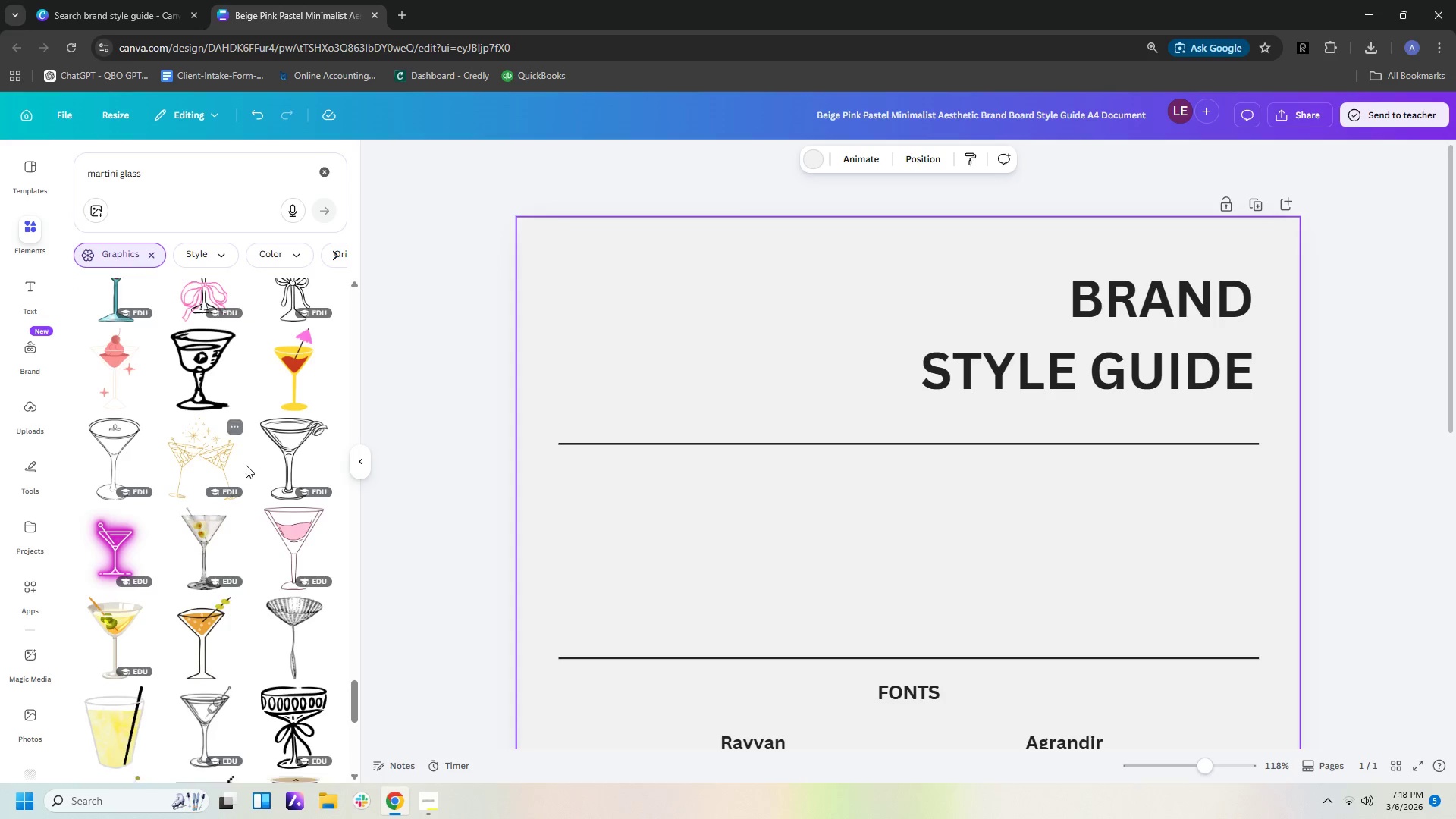 
scroll: coordinate [242, 455], scroll_direction: up, amount: 65.0
 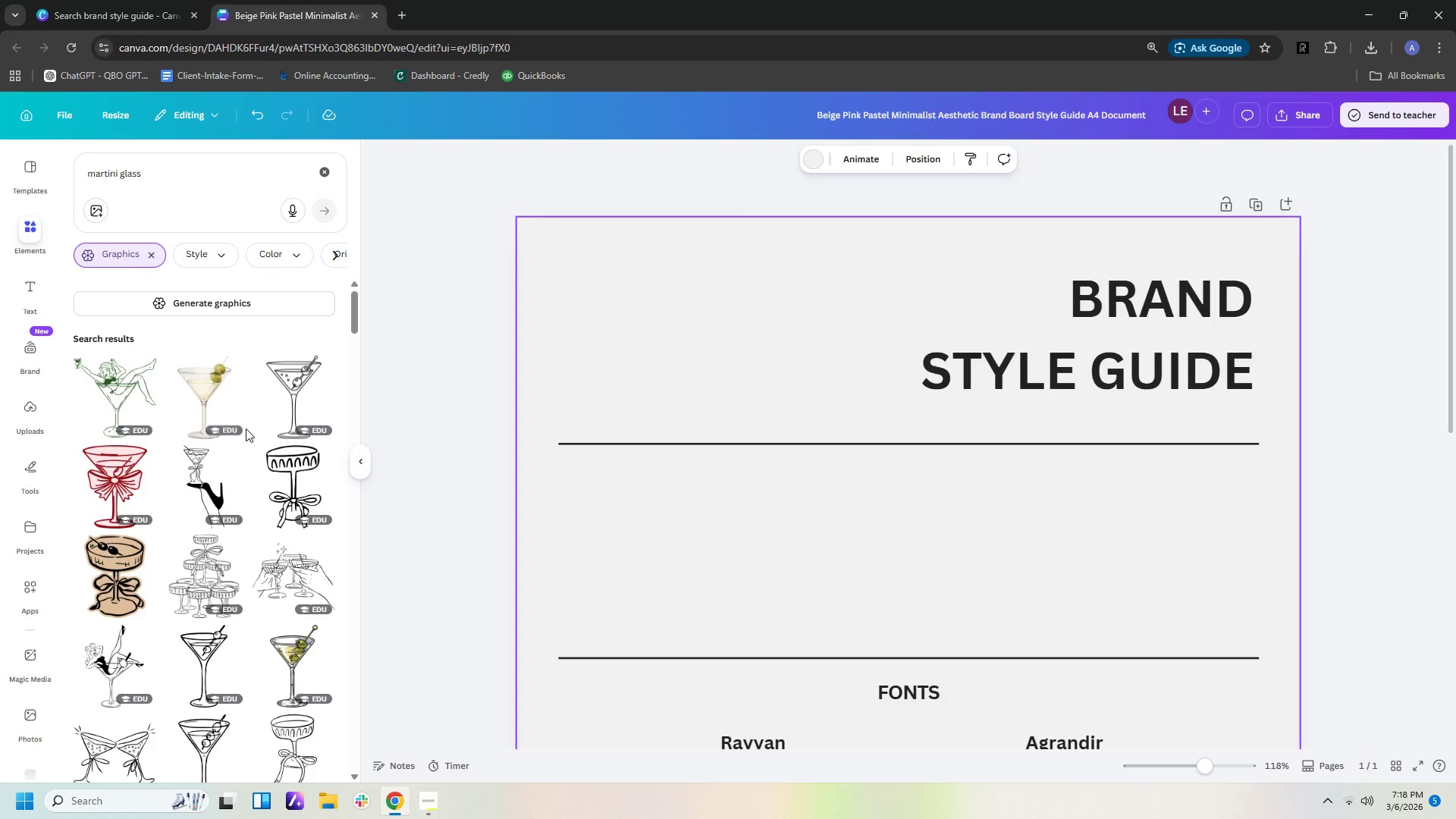 
scroll: coordinate [246, 428], scroll_direction: down, amount: 4.0
 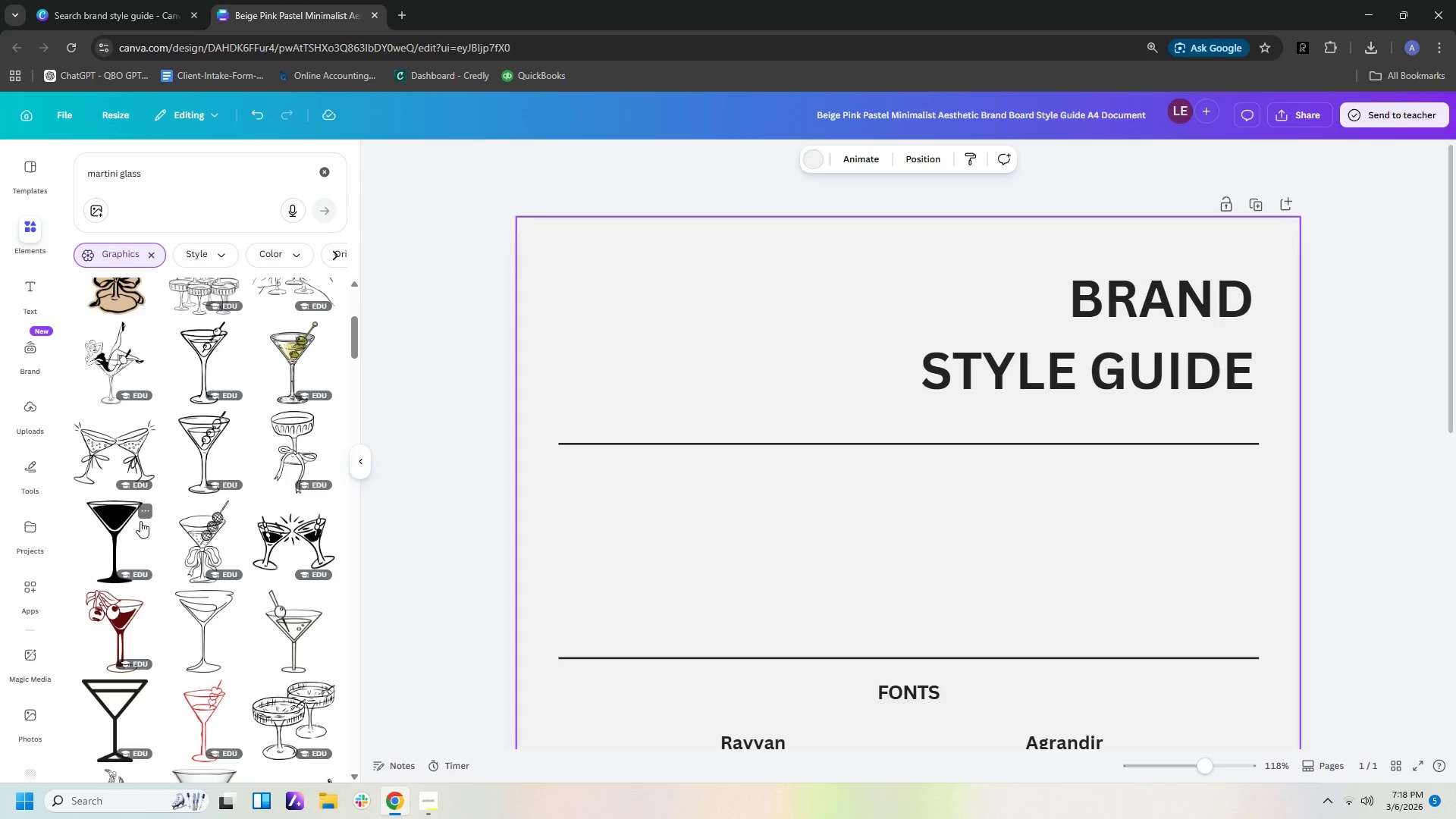 
left_click([111, 521])
 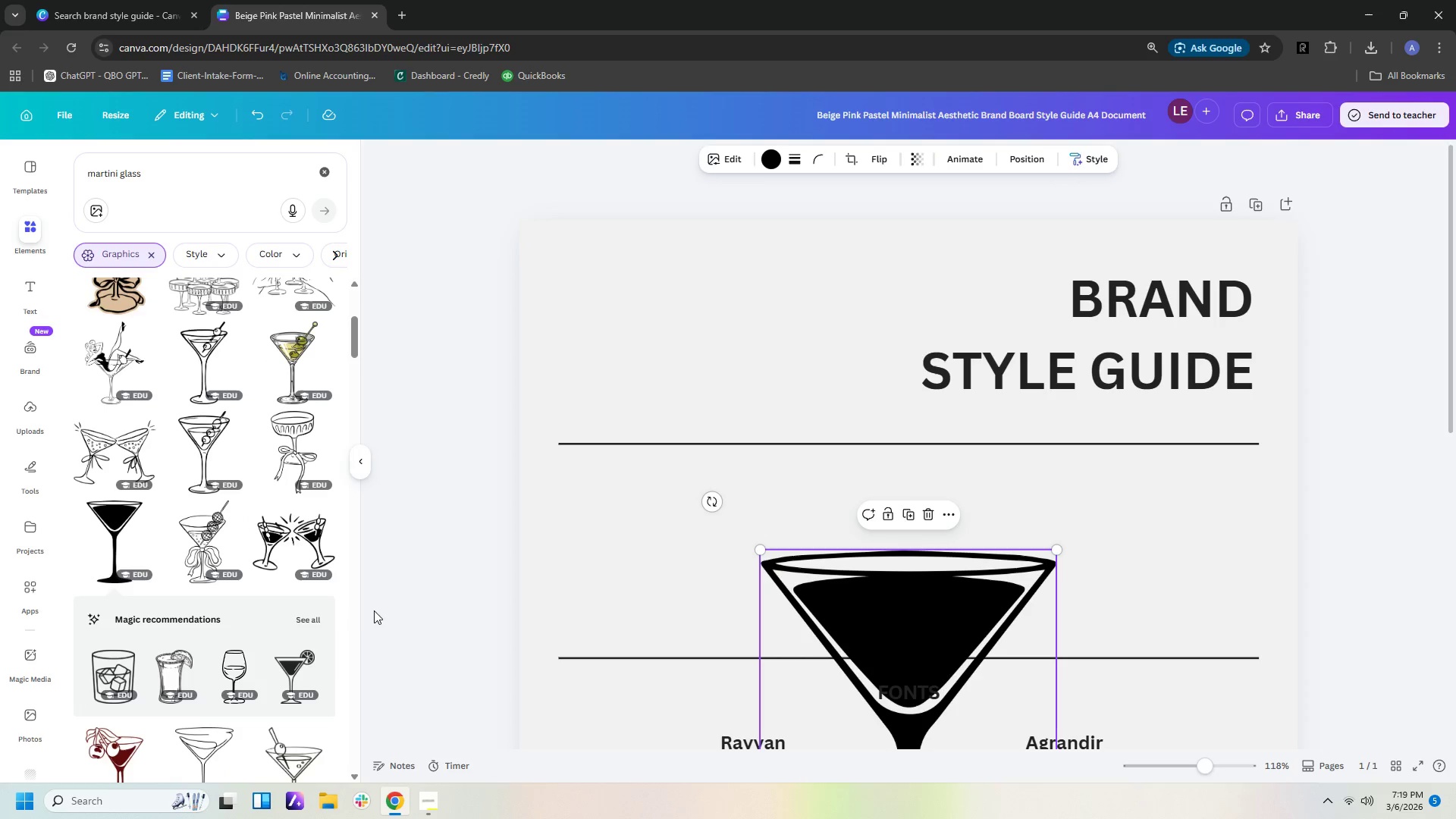 
left_click([318, 618])
 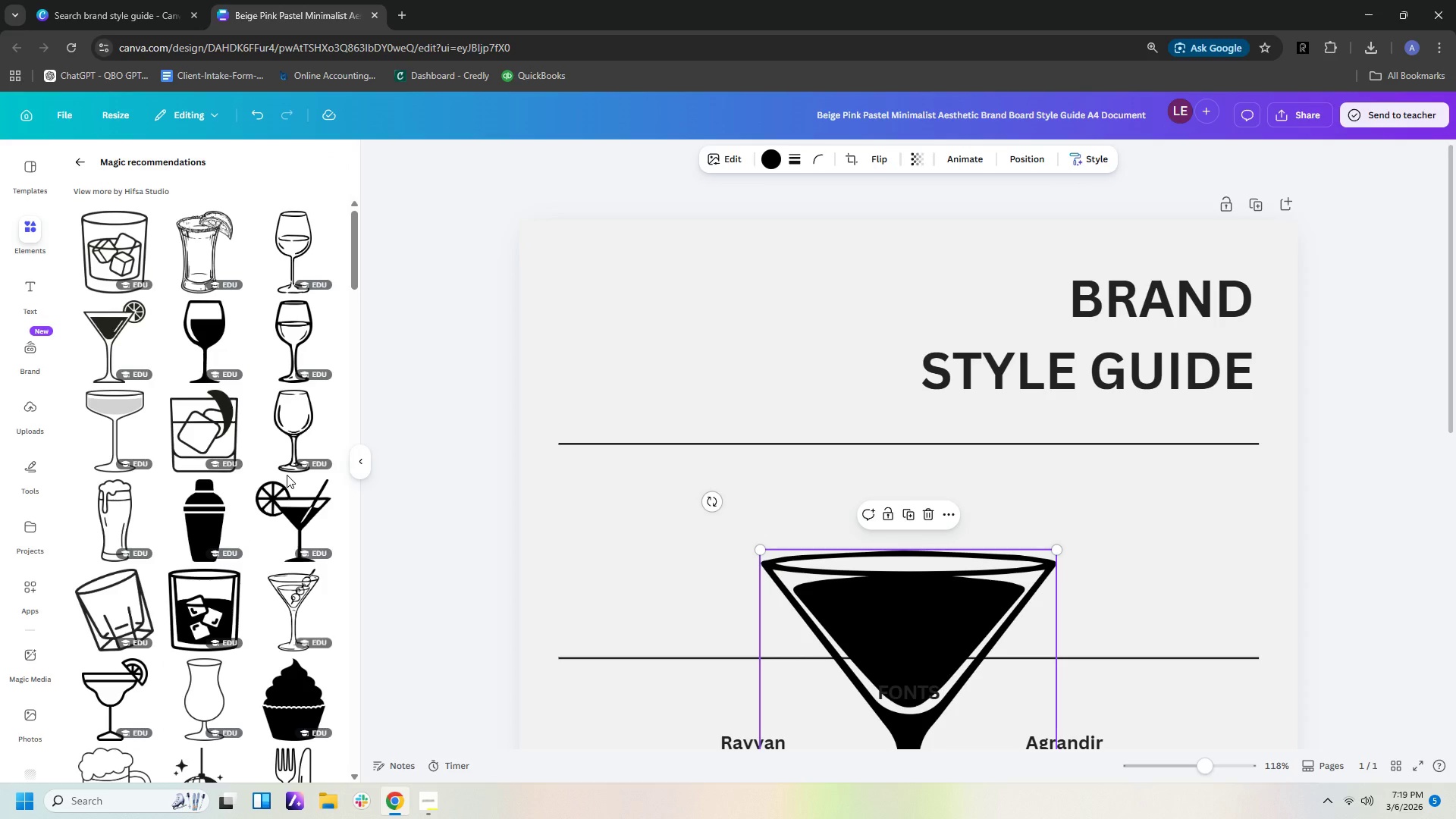 
scroll: coordinate [287, 472], scroll_direction: down, amount: 13.0
 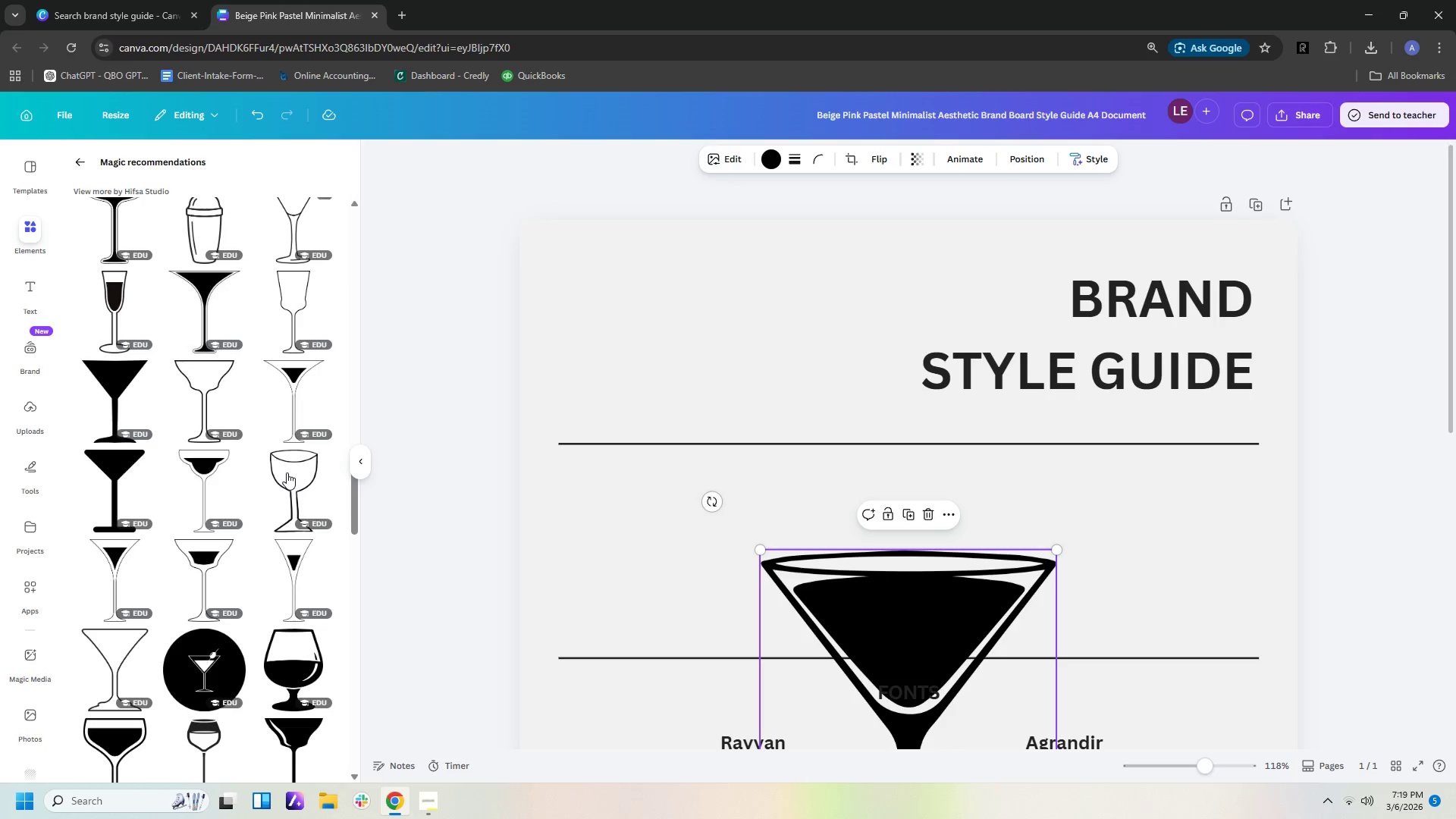 
scroll: coordinate [287, 470], scroll_direction: down, amount: 11.0
 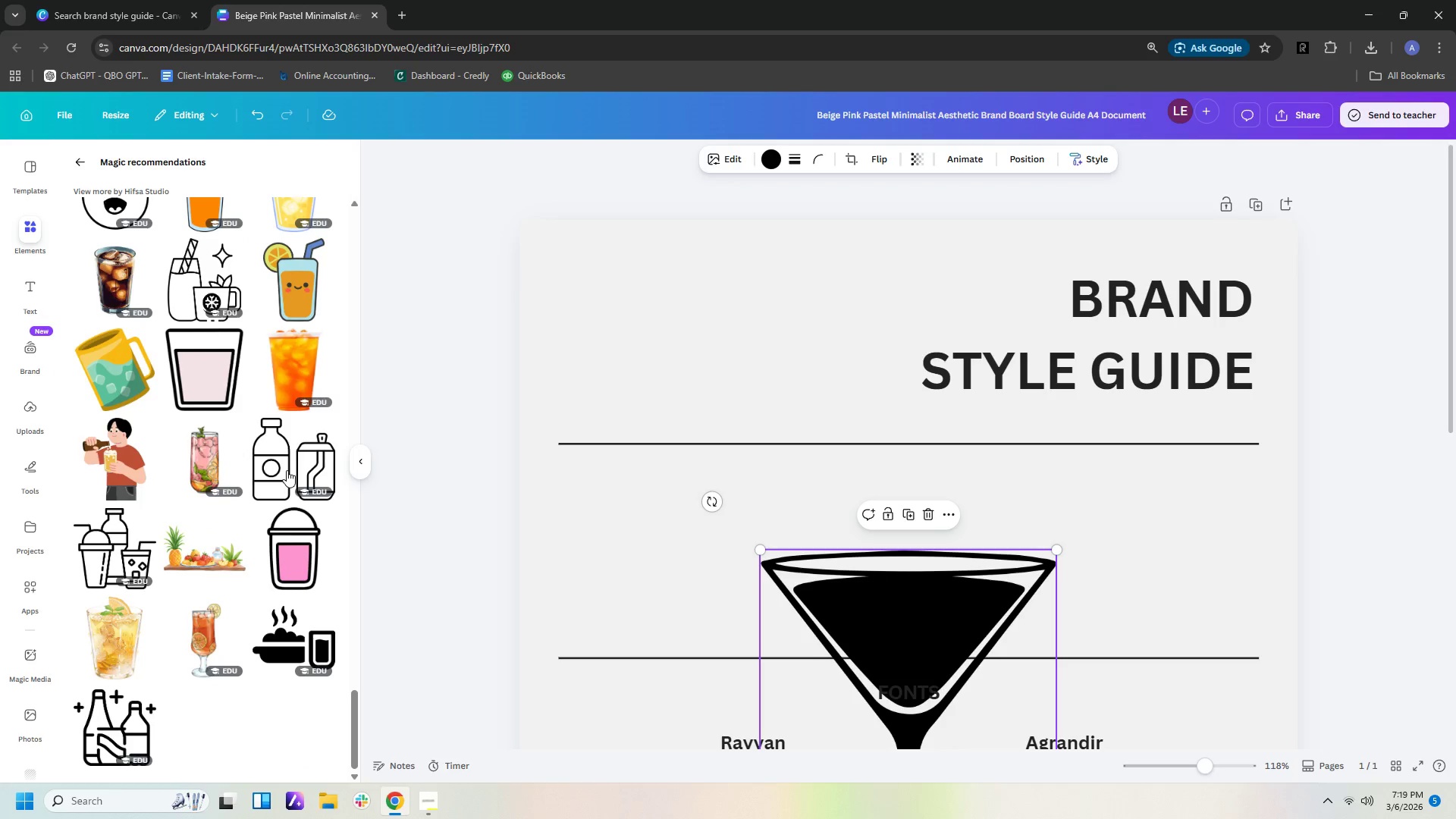 
scroll: coordinate [228, 414], scroll_direction: up, amount: 50.0
 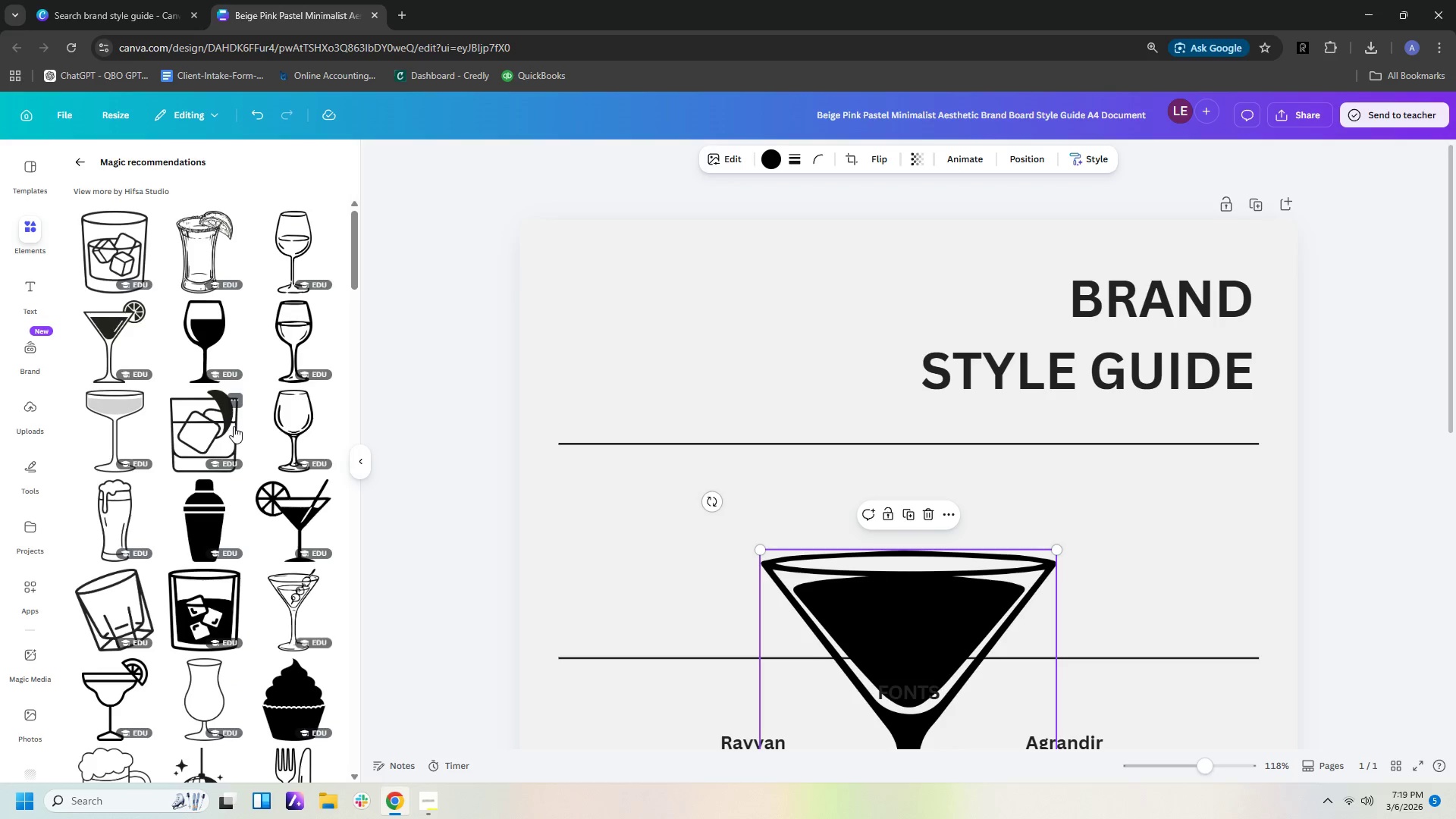 
scroll: coordinate [234, 430], scroll_direction: down, amount: 7.0
 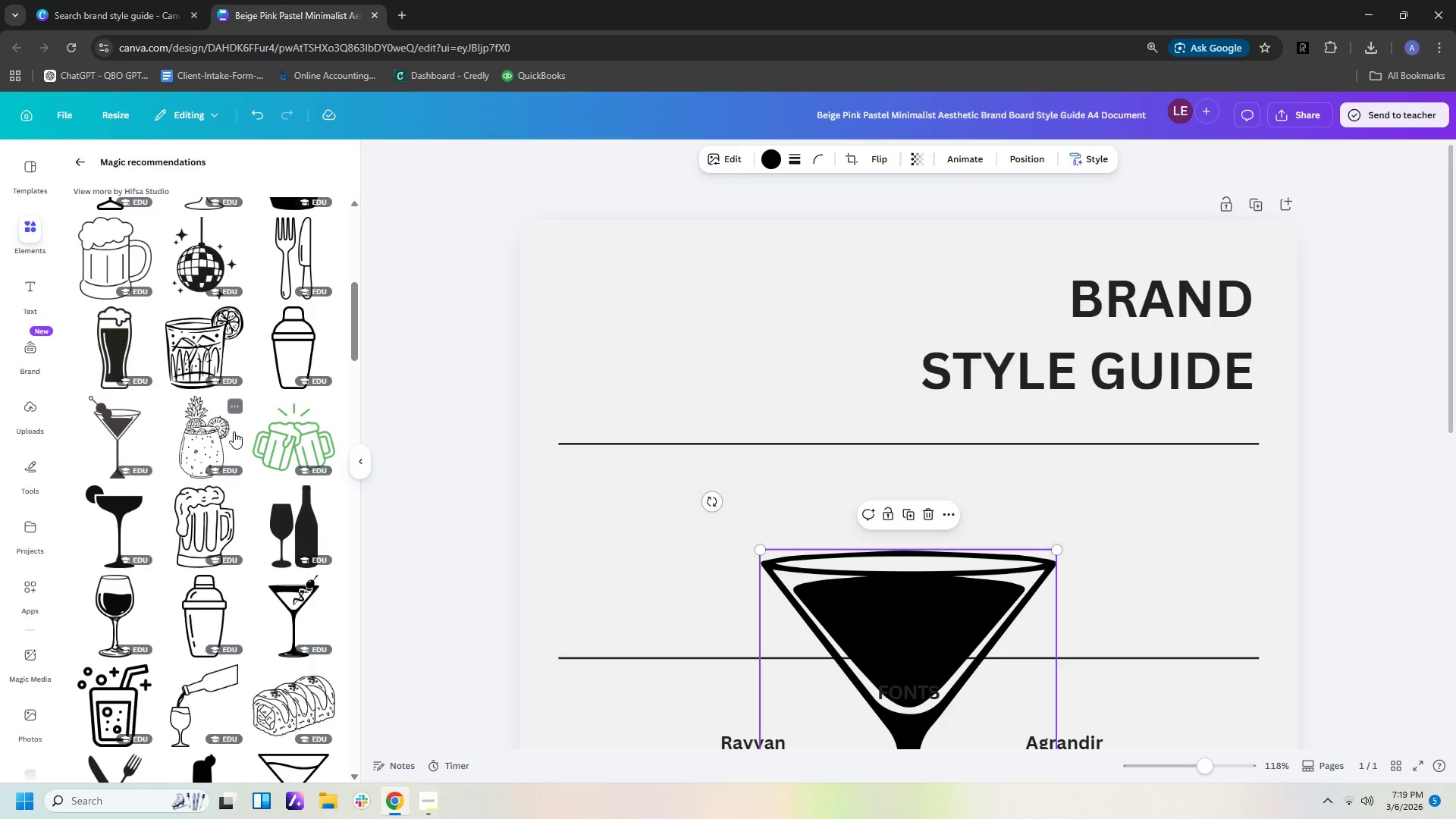 
scroll: coordinate [234, 431], scroll_direction: up, amount: 6.0
 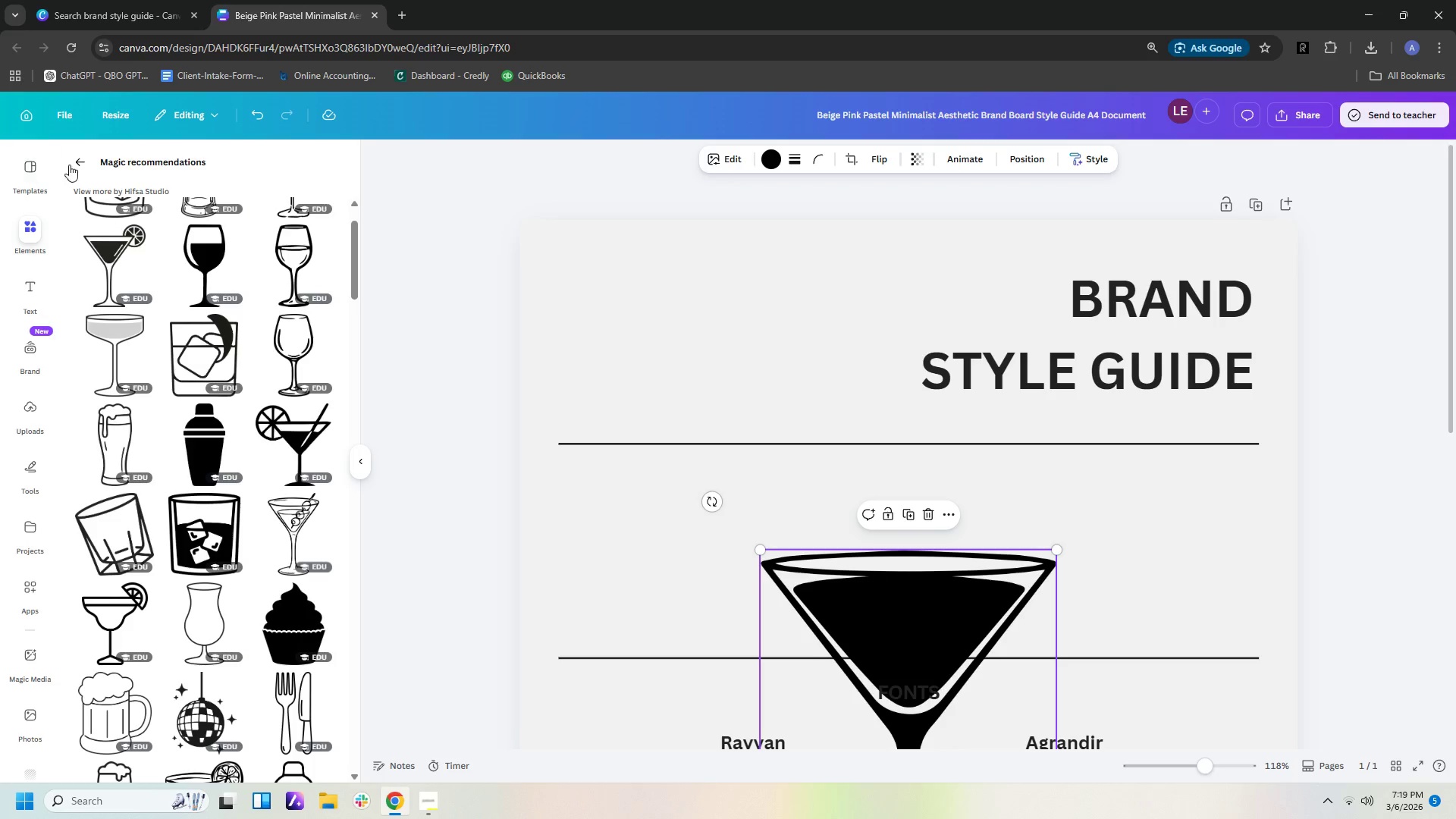 
left_click([86, 168])
 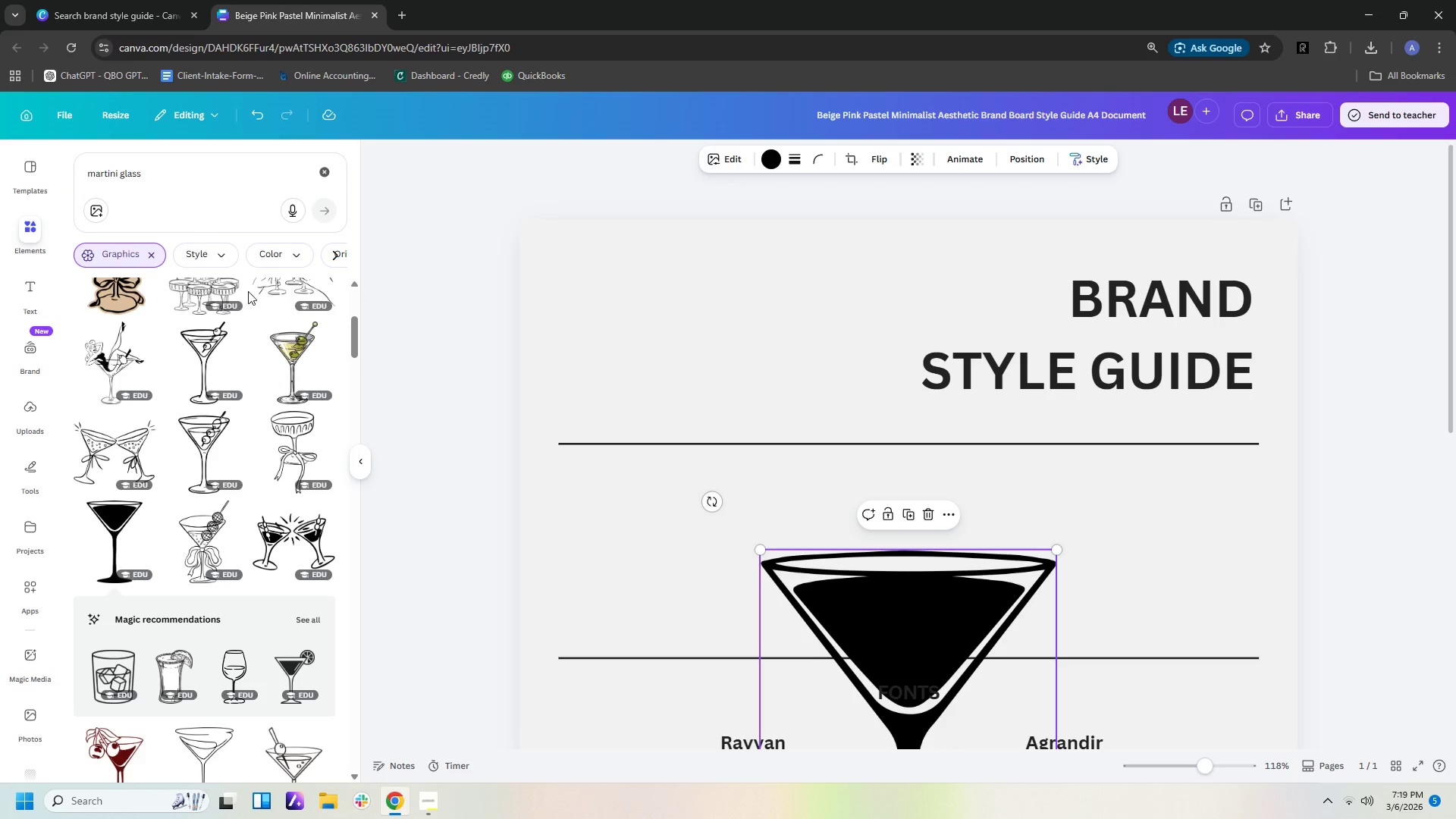 
scroll: coordinate [301, 355], scroll_direction: down, amount: 11.0
 